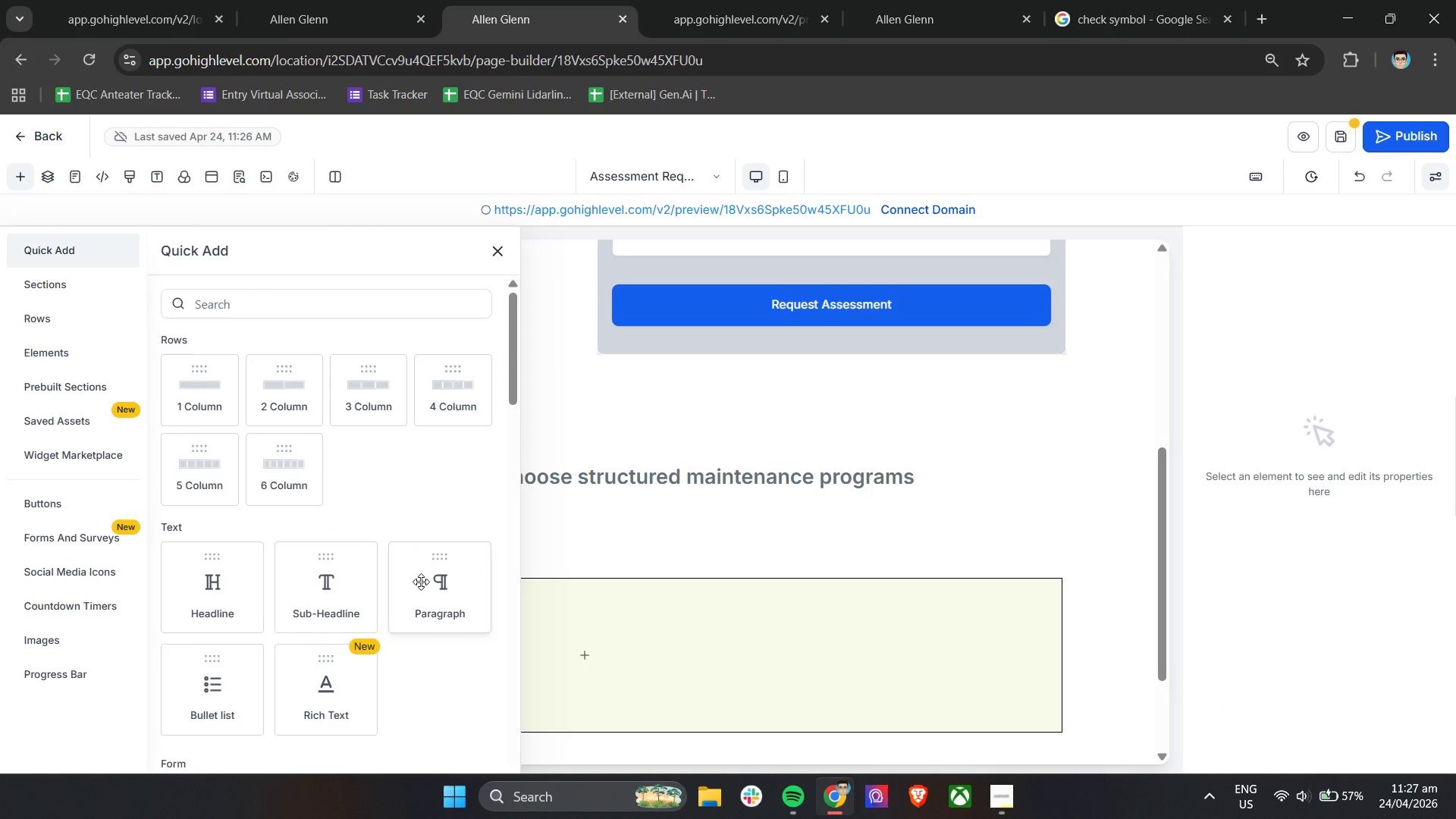 
left_click_drag(start_coordinate=[422, 584], to_coordinate=[630, 631])
 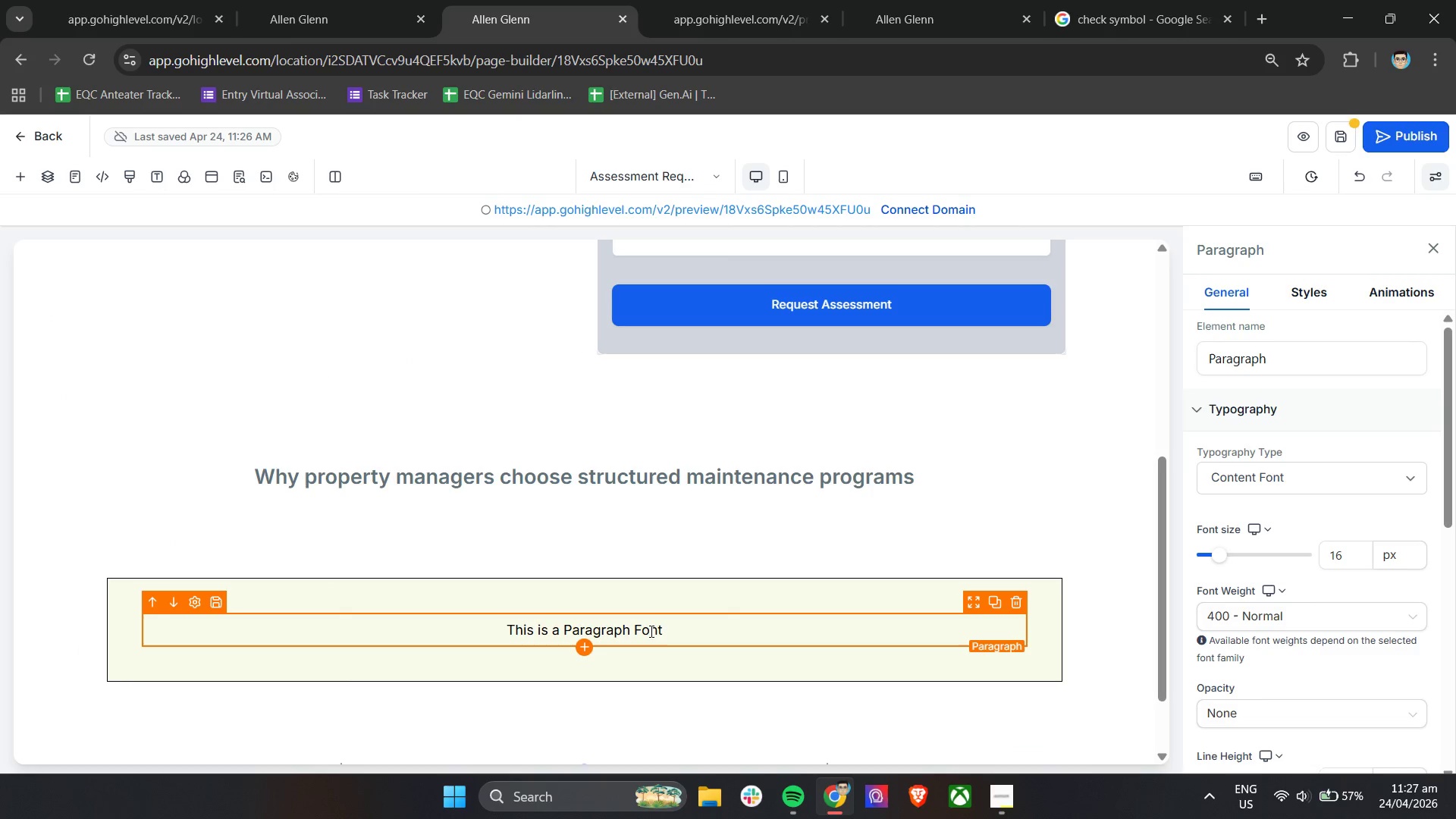 
double_click([650, 631])
 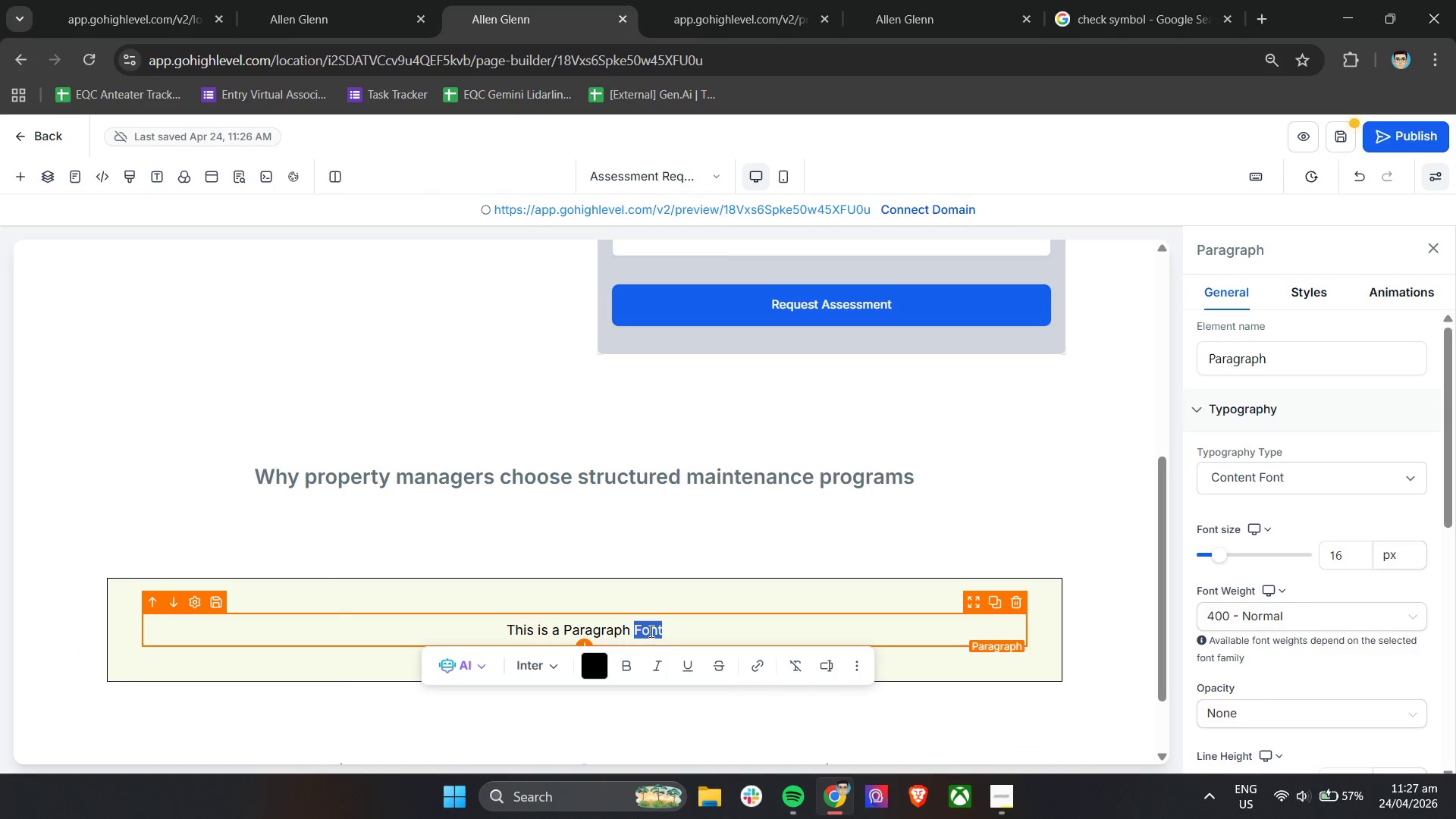 
triple_click([650, 631])
 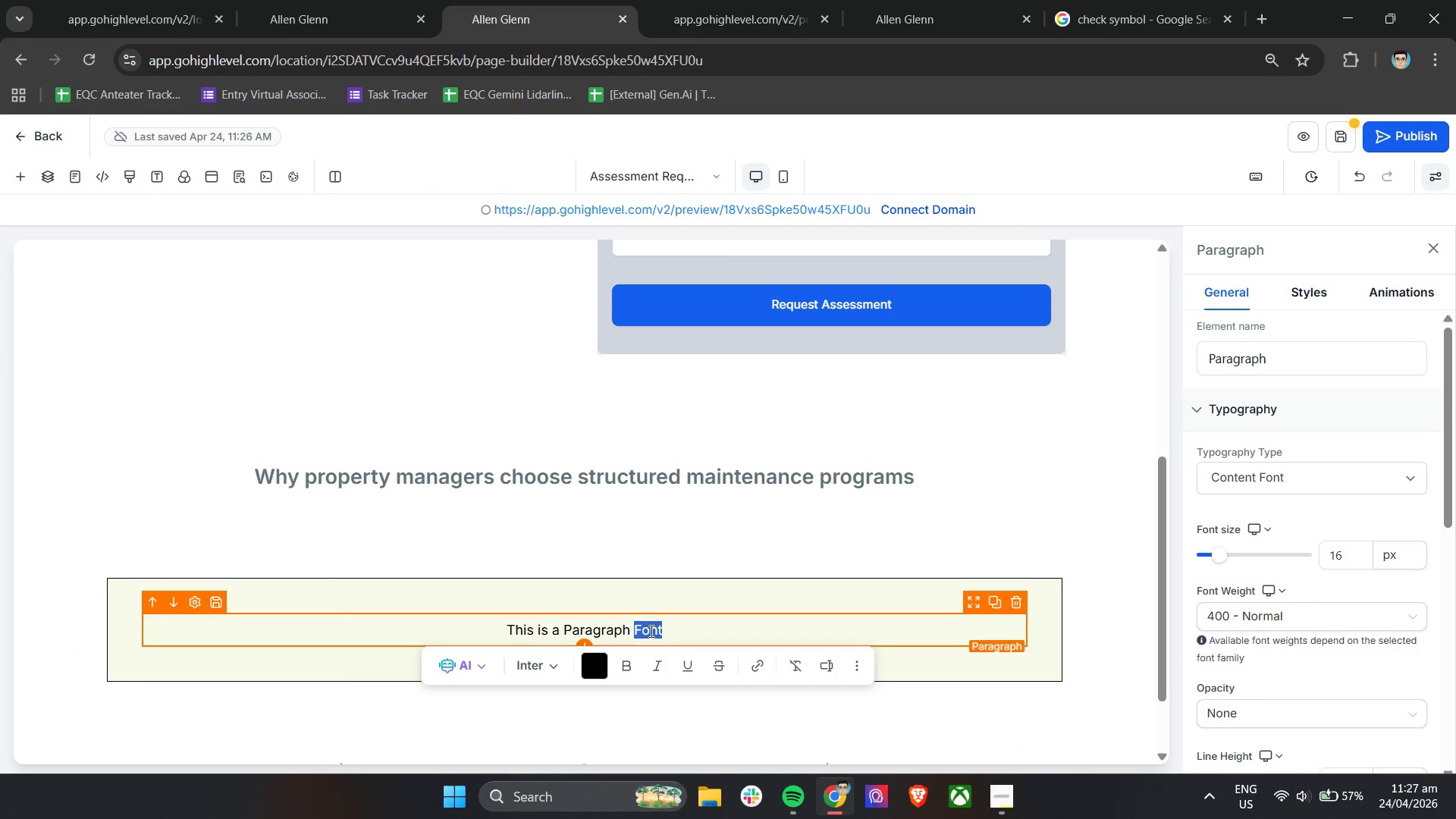 
key(Control+V)
 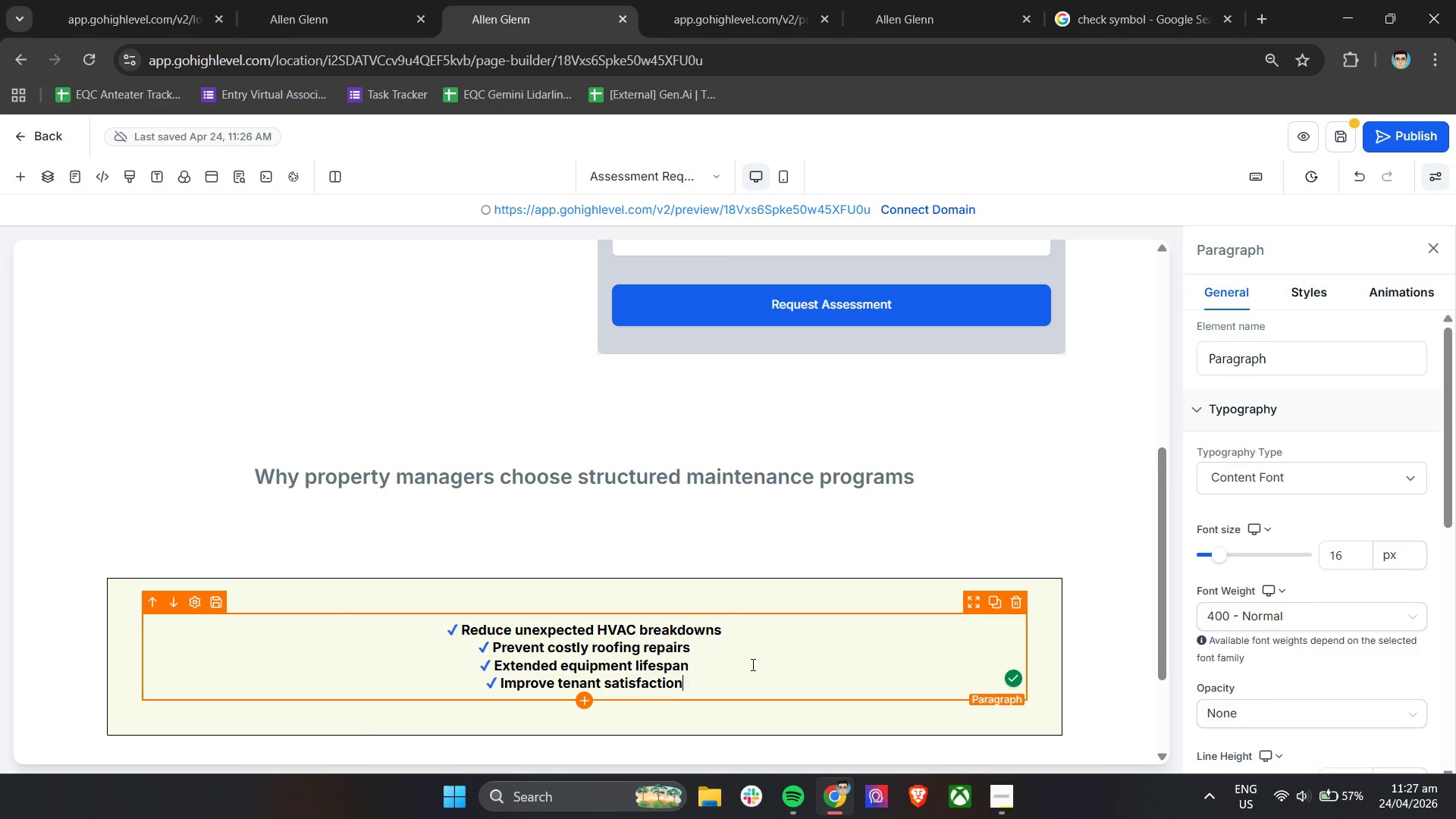 
left_click([758, 664])
 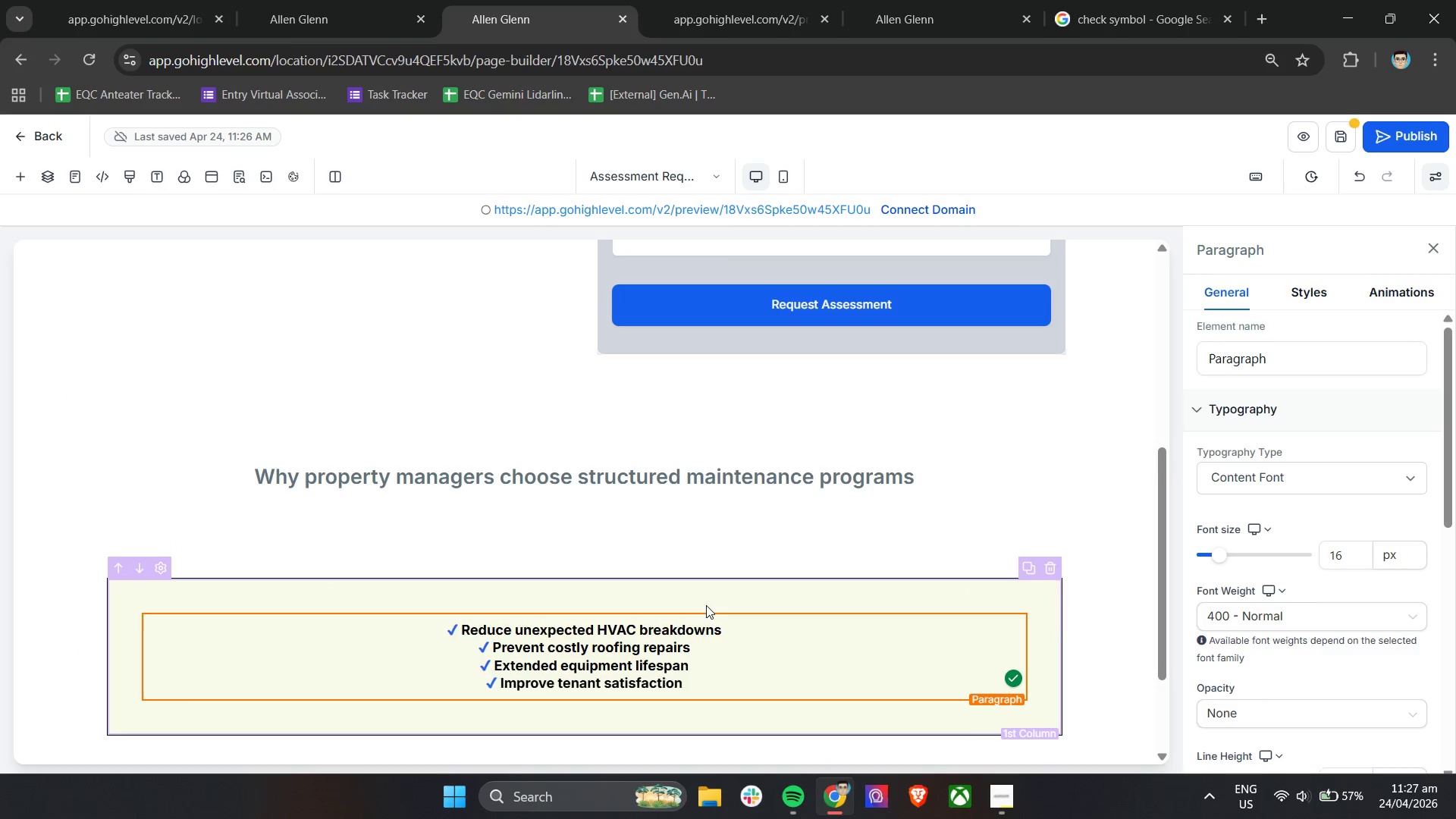 
left_click([706, 605])
 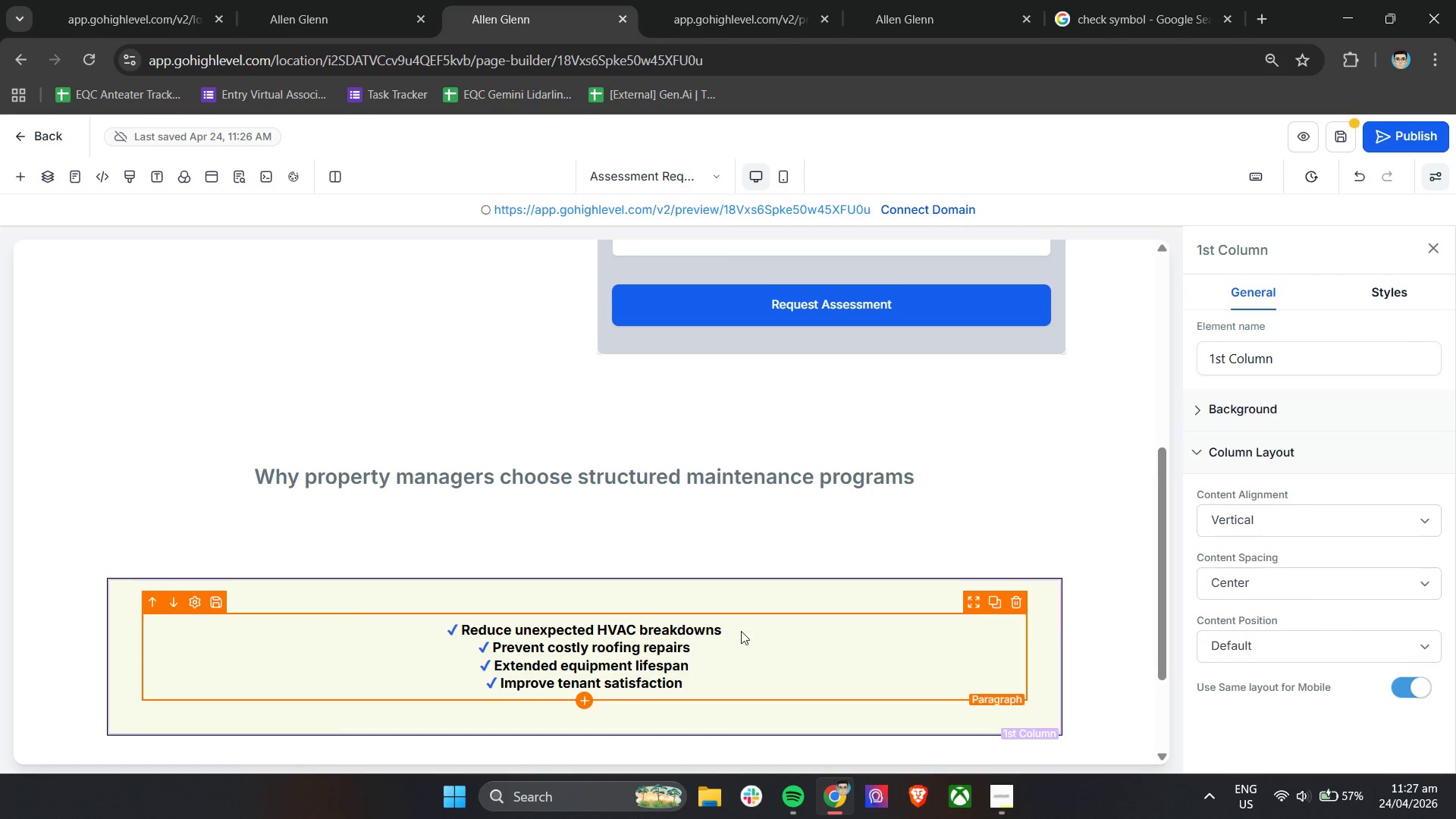 
left_click([717, 648])
 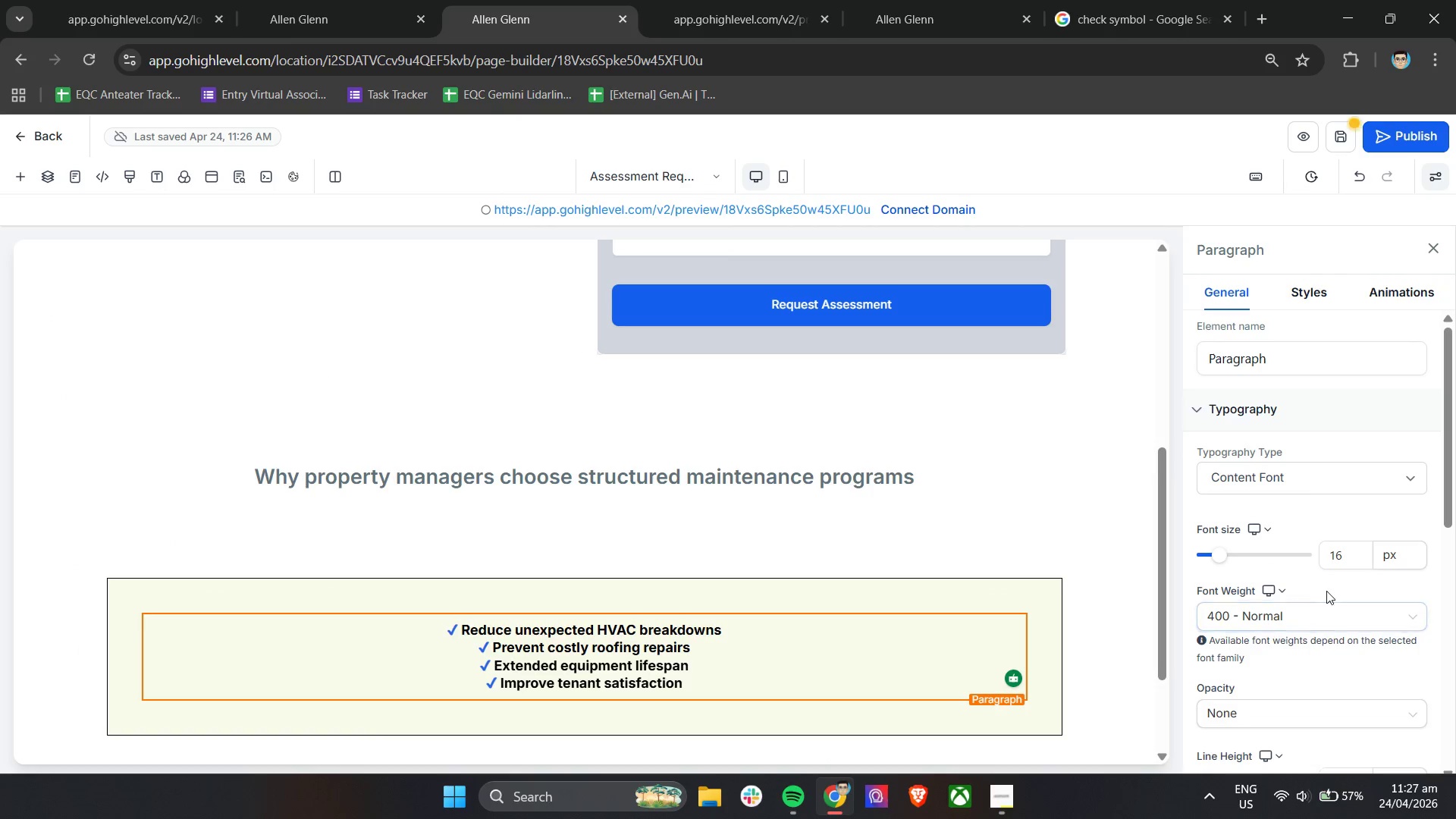 
left_click_drag(start_coordinate=[1354, 557], to_coordinate=[1332, 557])
 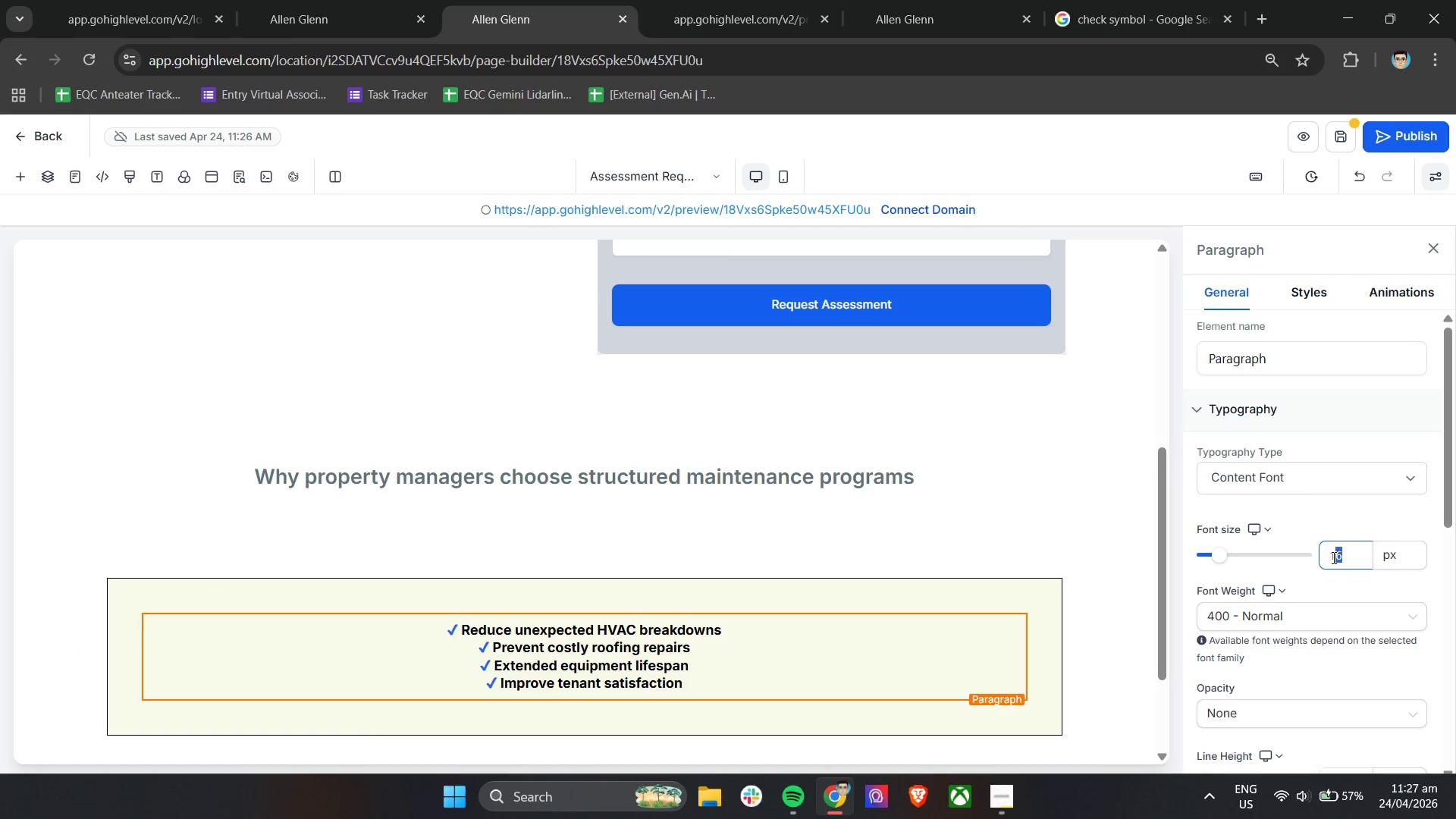 
key(Backspace)
 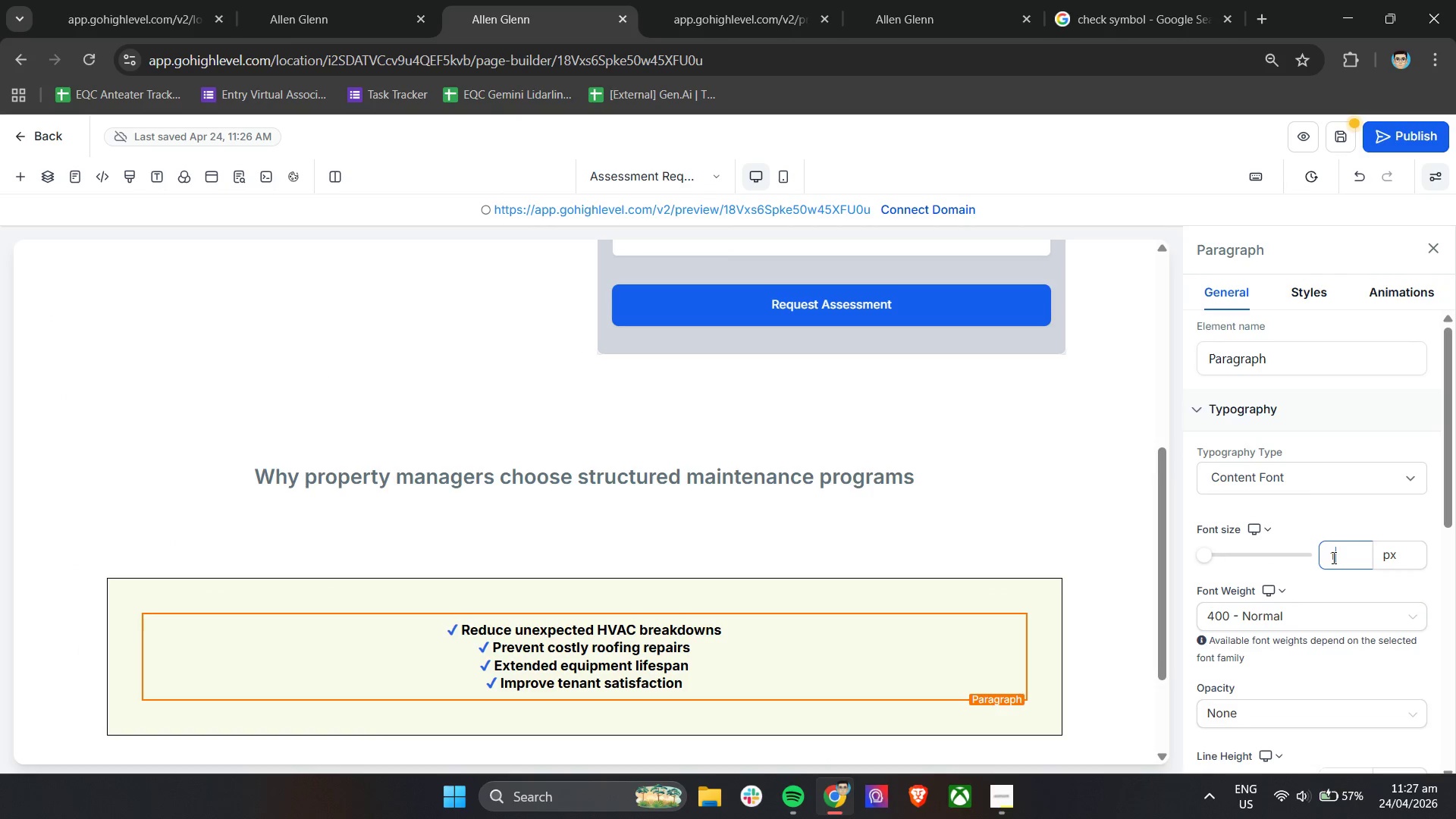 
key(8)
 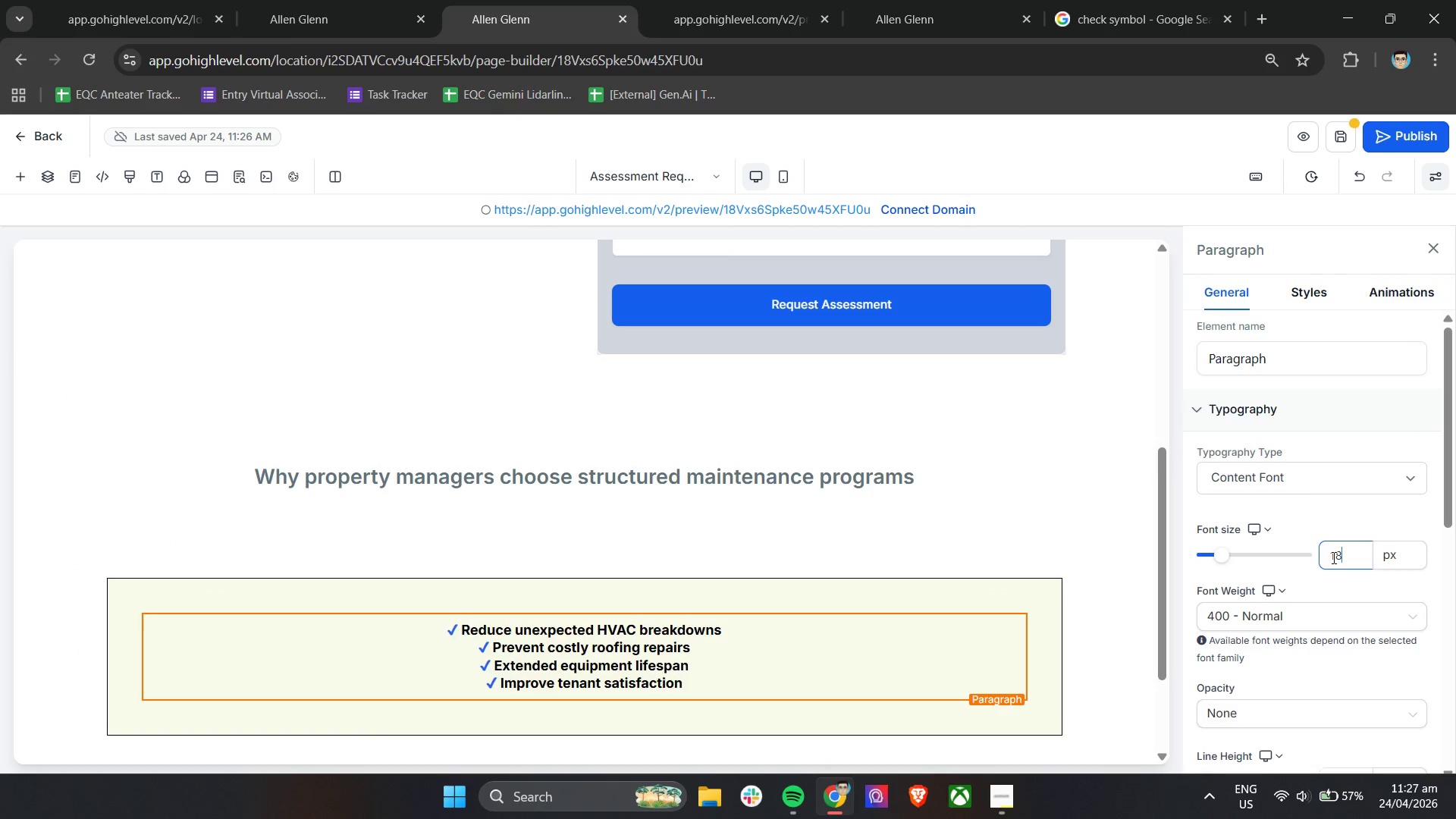 
key(Enter)
 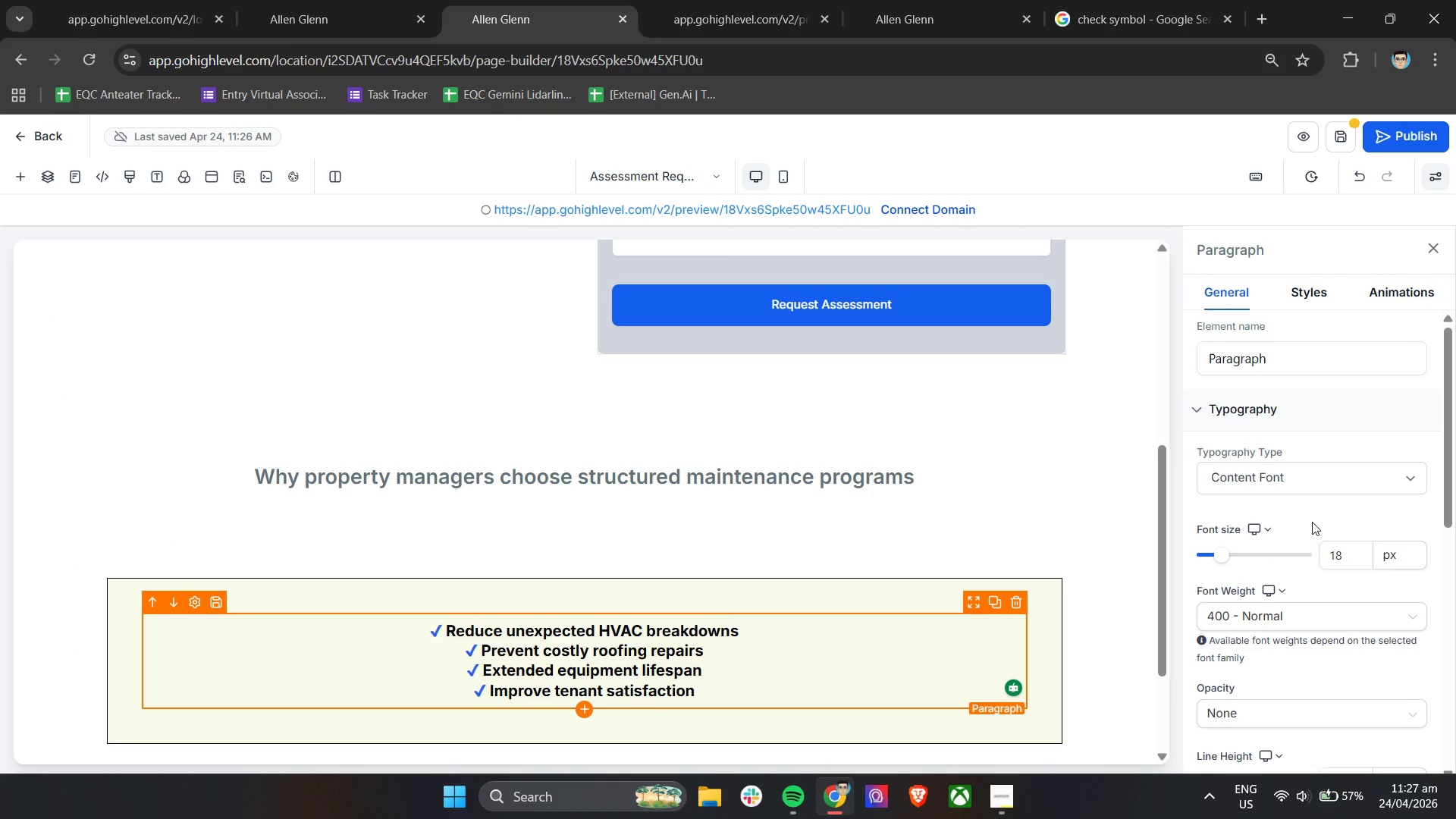 
left_click([1320, 508])
 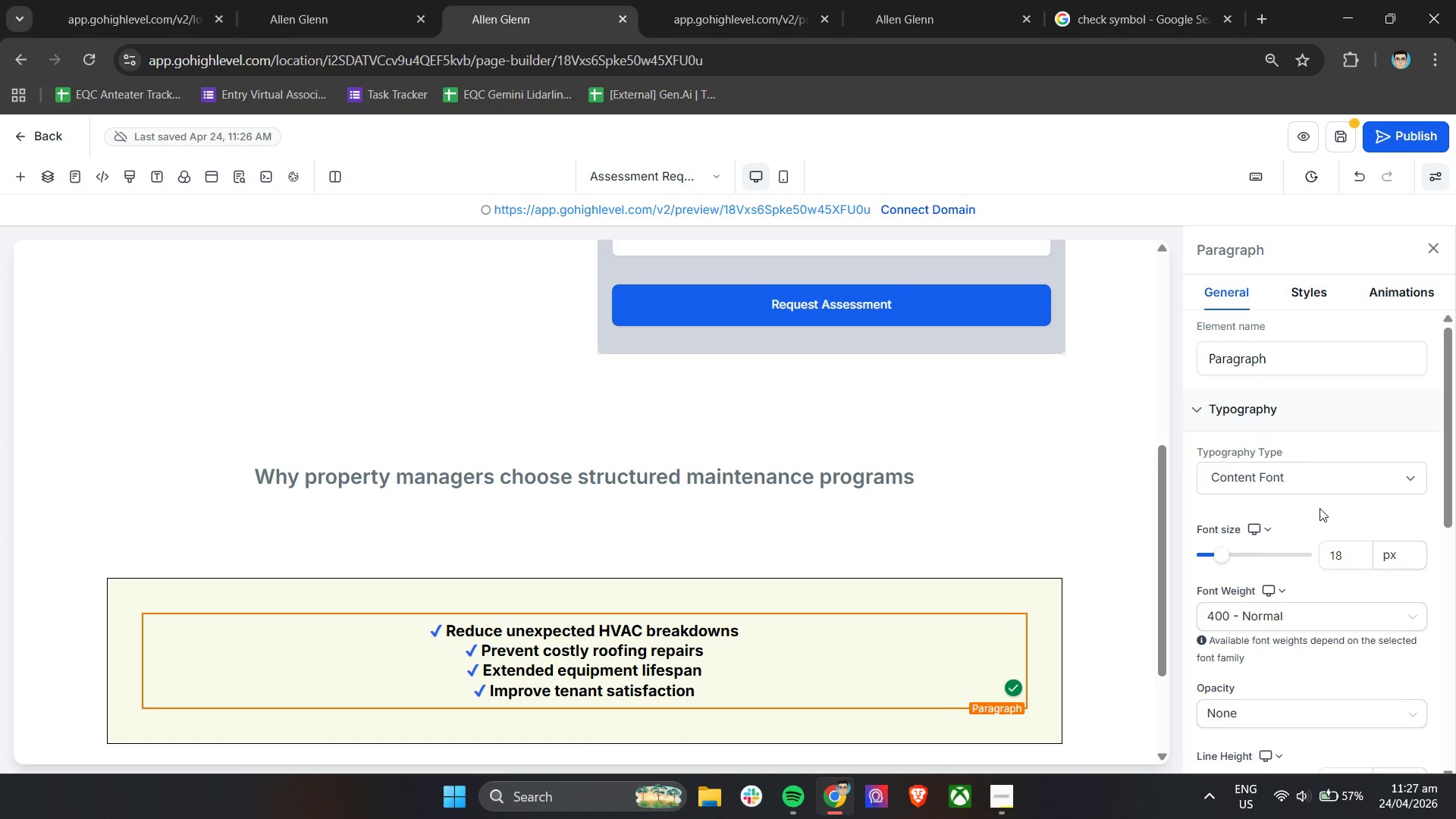 
scroll: coordinate [1320, 508], scroll_direction: down, amount: 3.0
 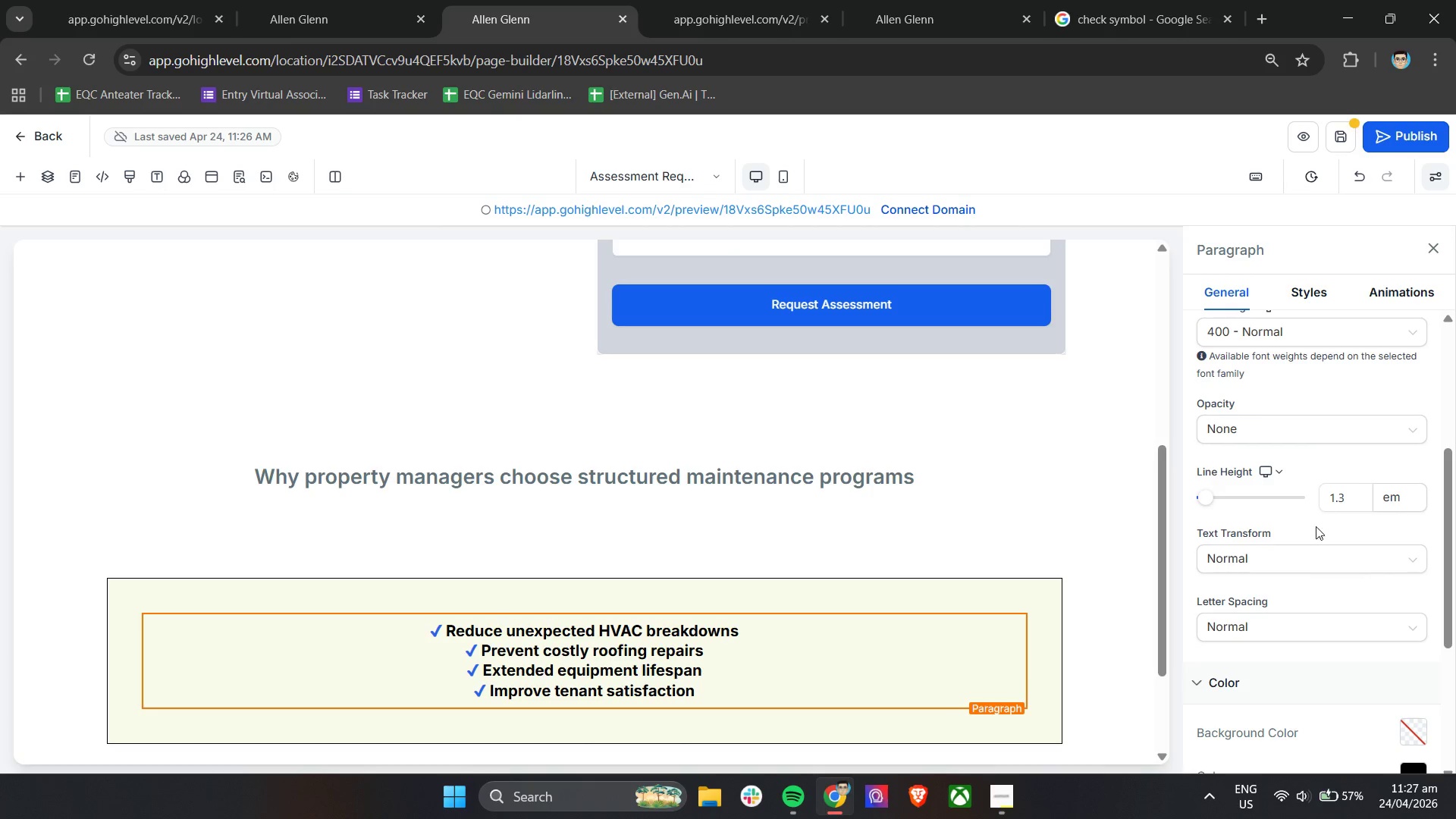 
scroll: coordinate [1316, 541], scroll_direction: up, amount: 1.0
 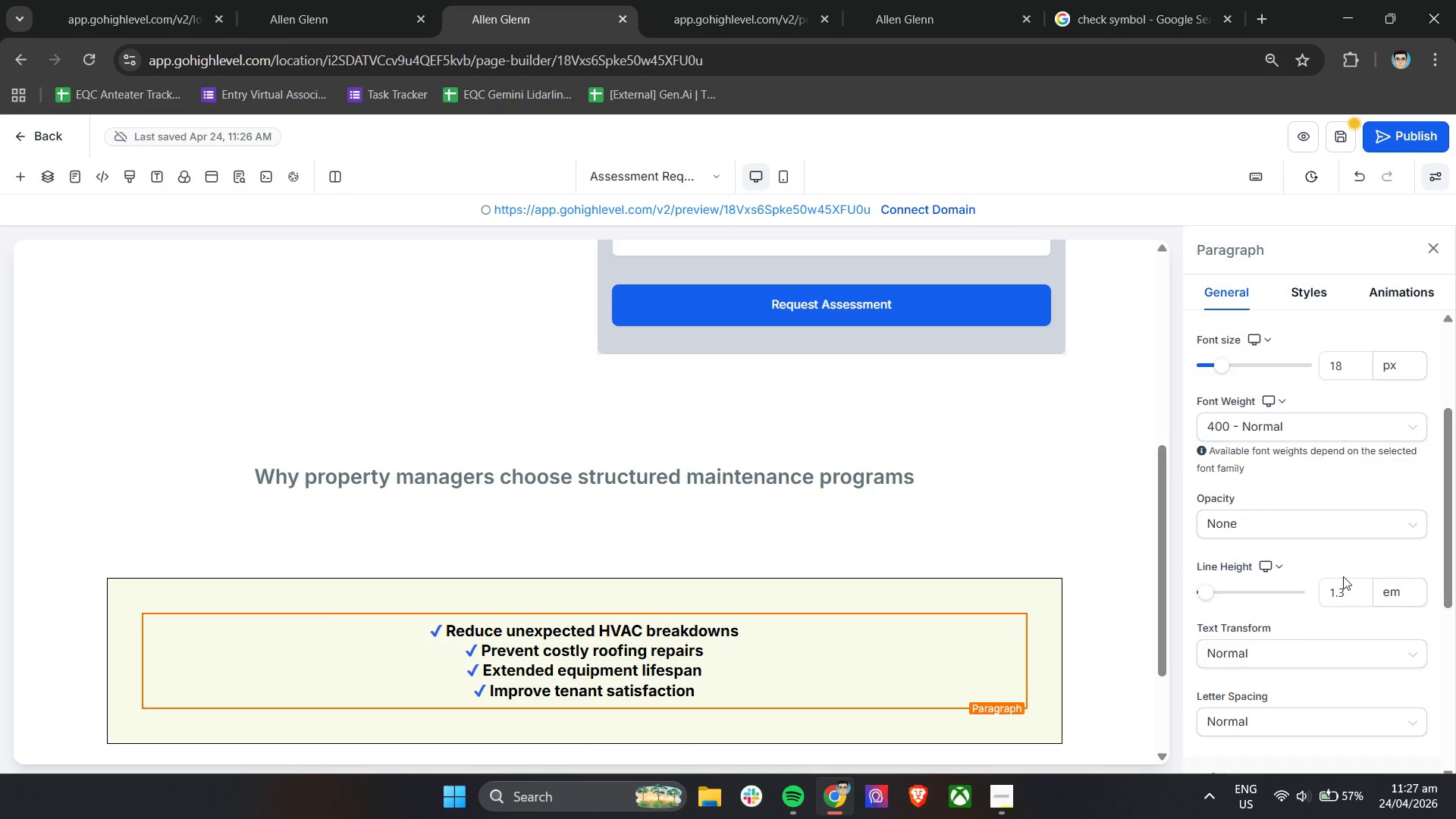 
double_click([1357, 603])
 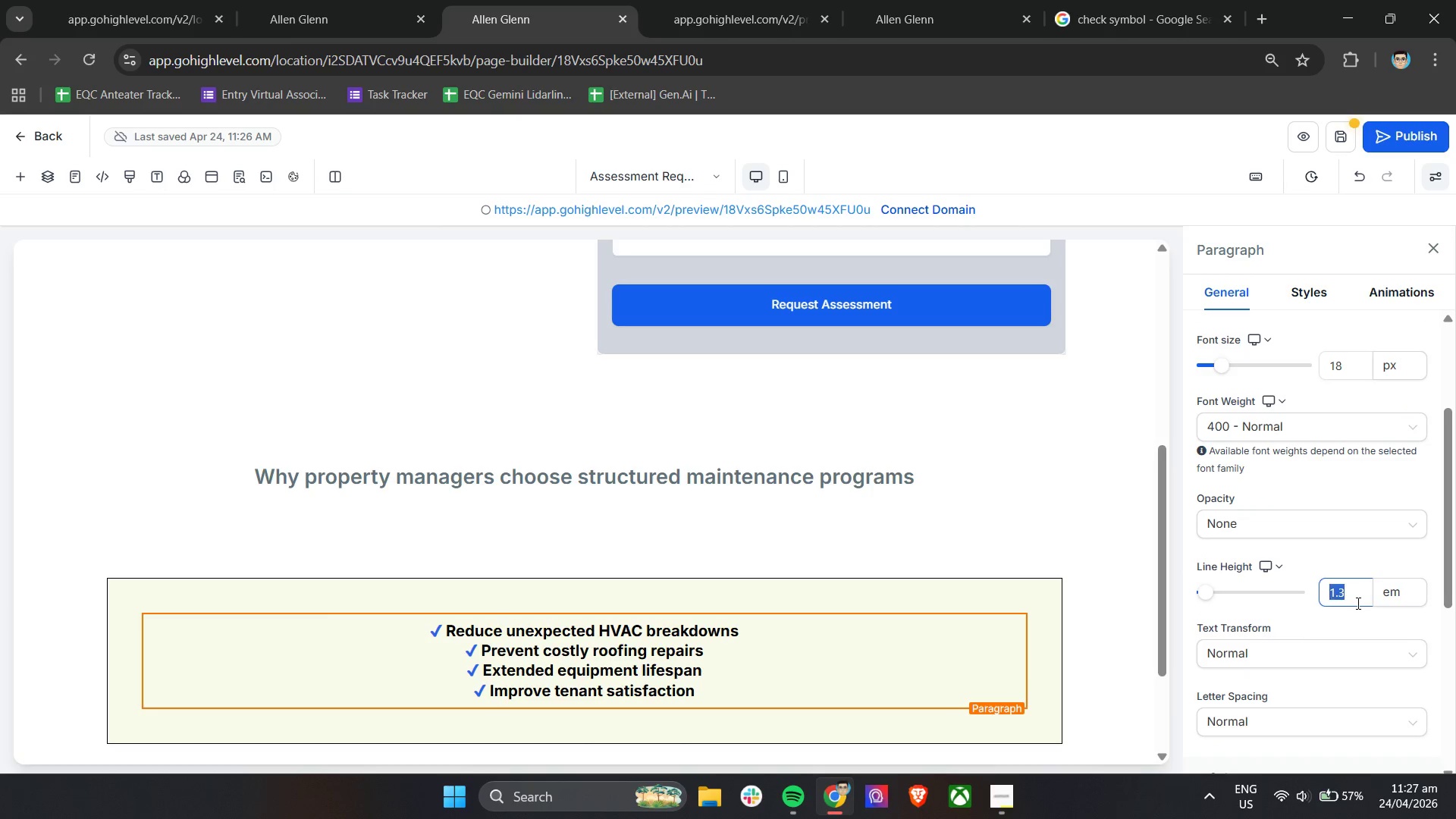 
triple_click([1357, 603])
 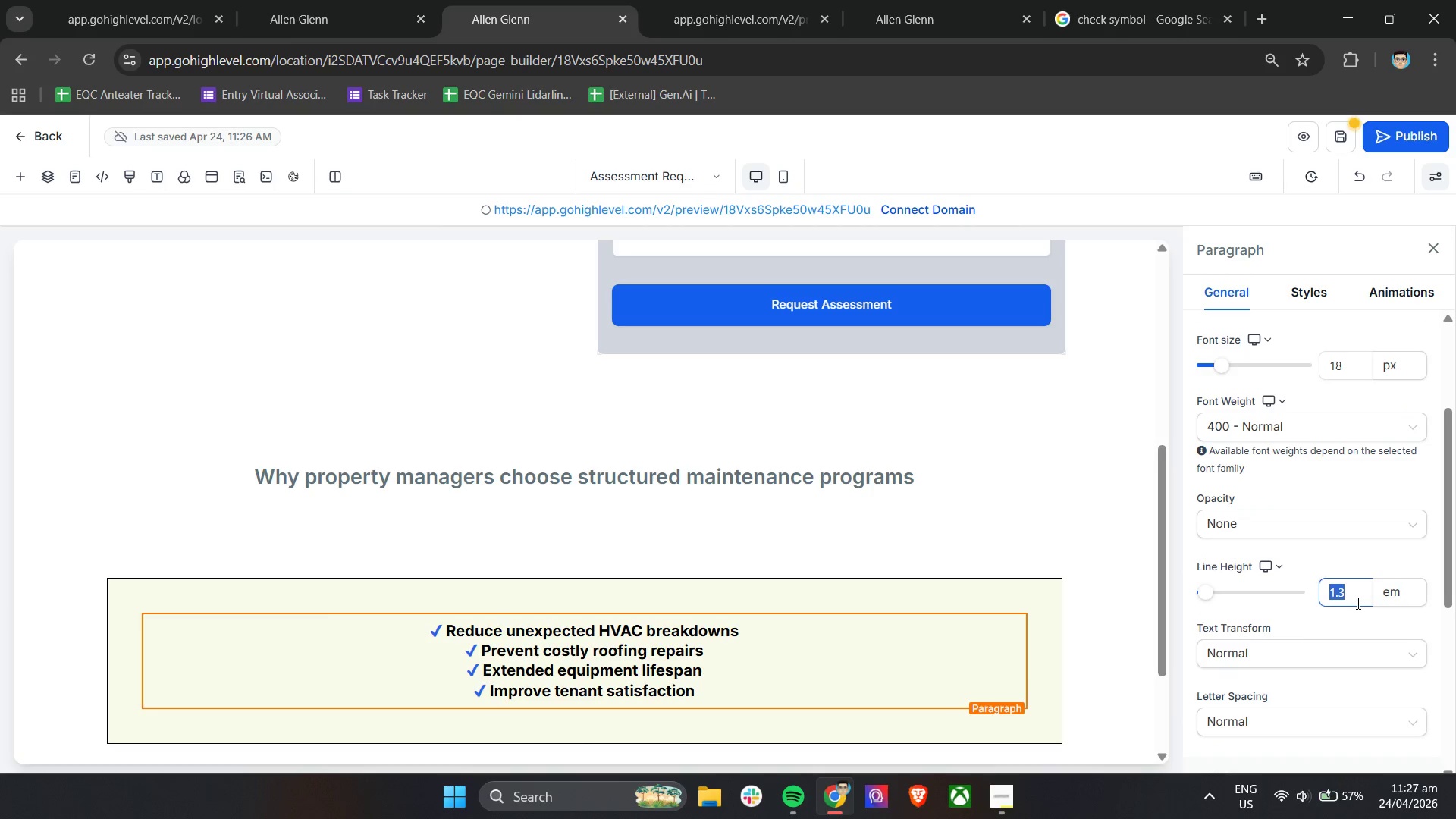 
key(1)
 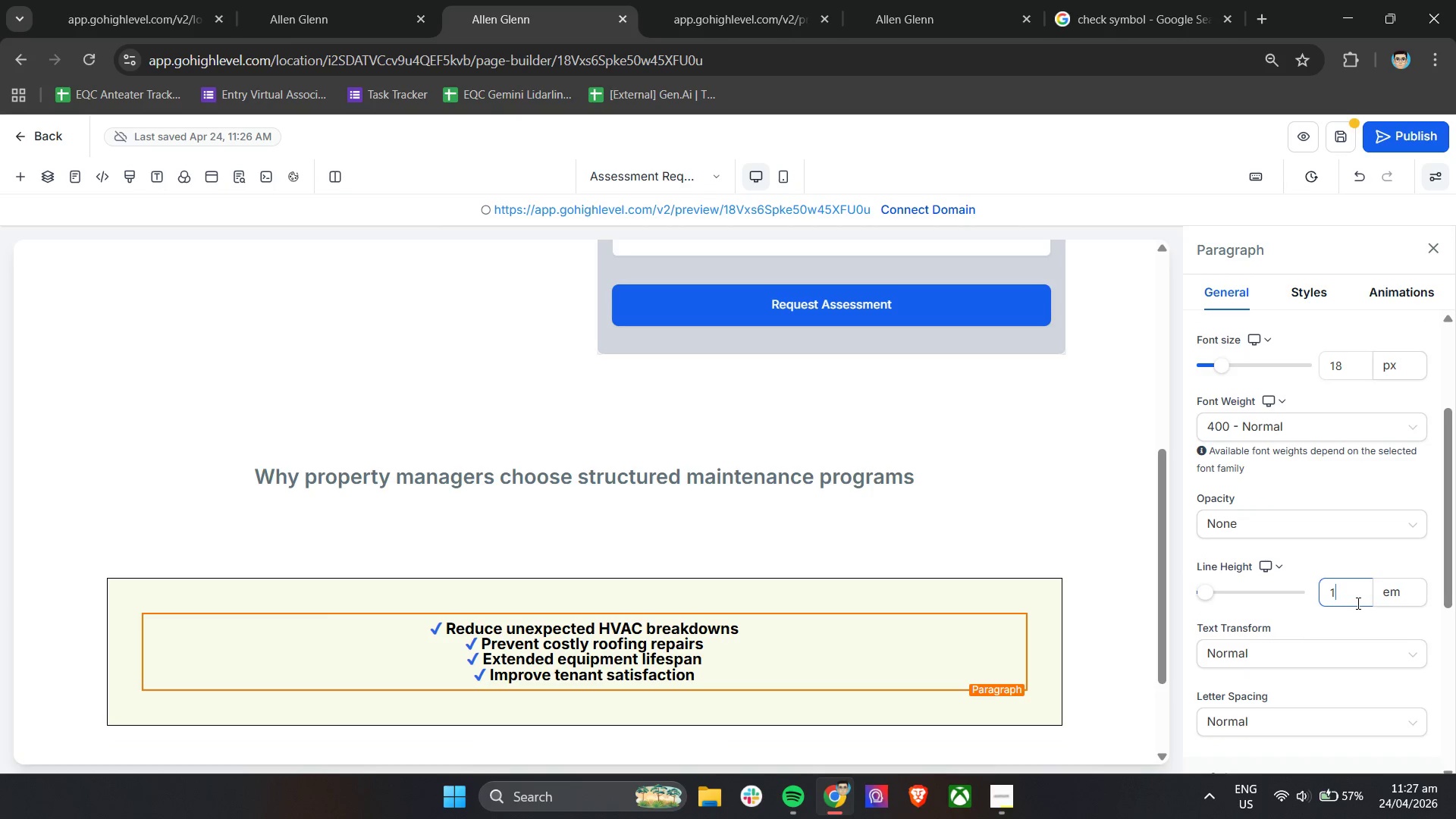 
key(Period)
 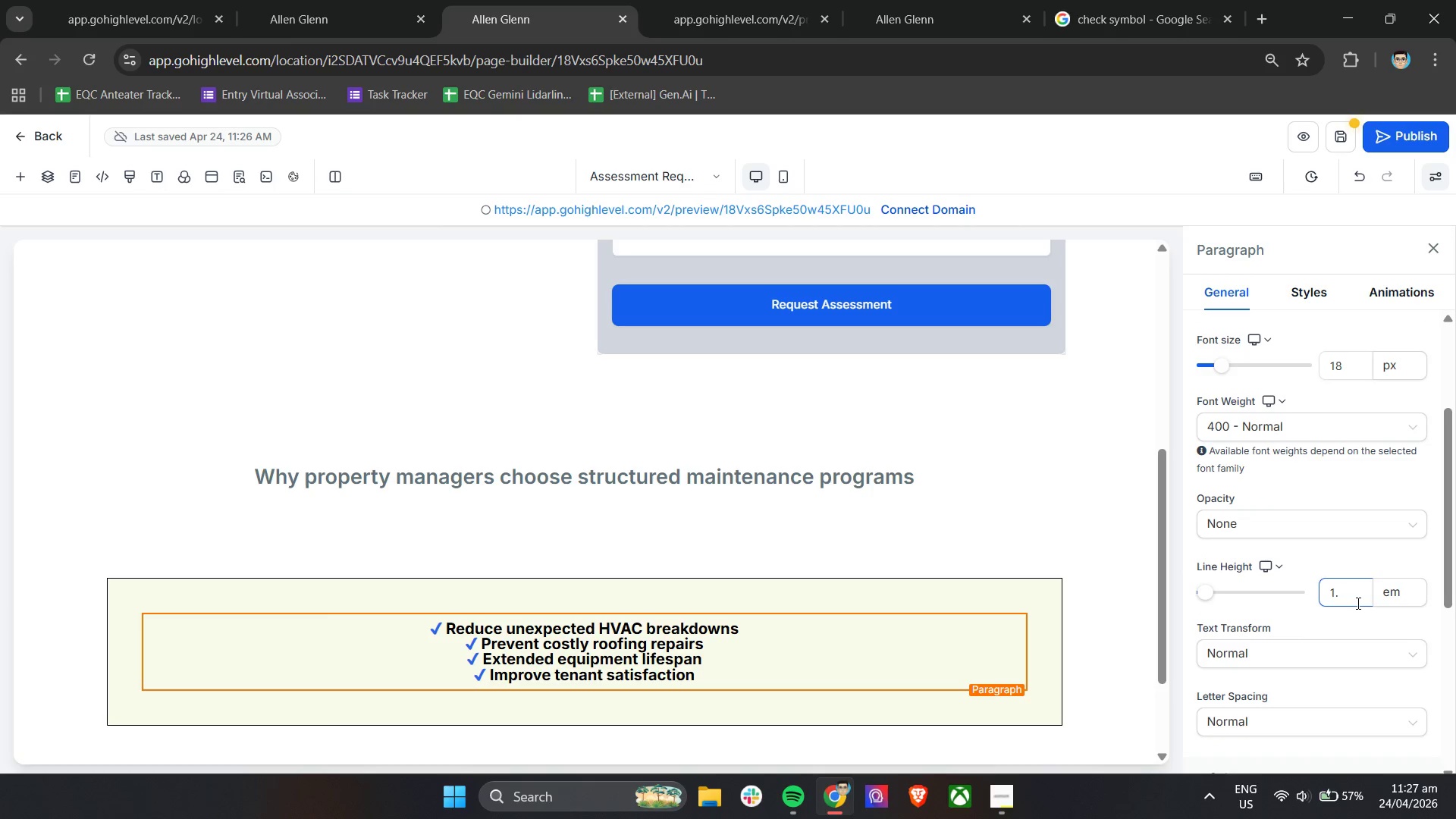 
key(6)
 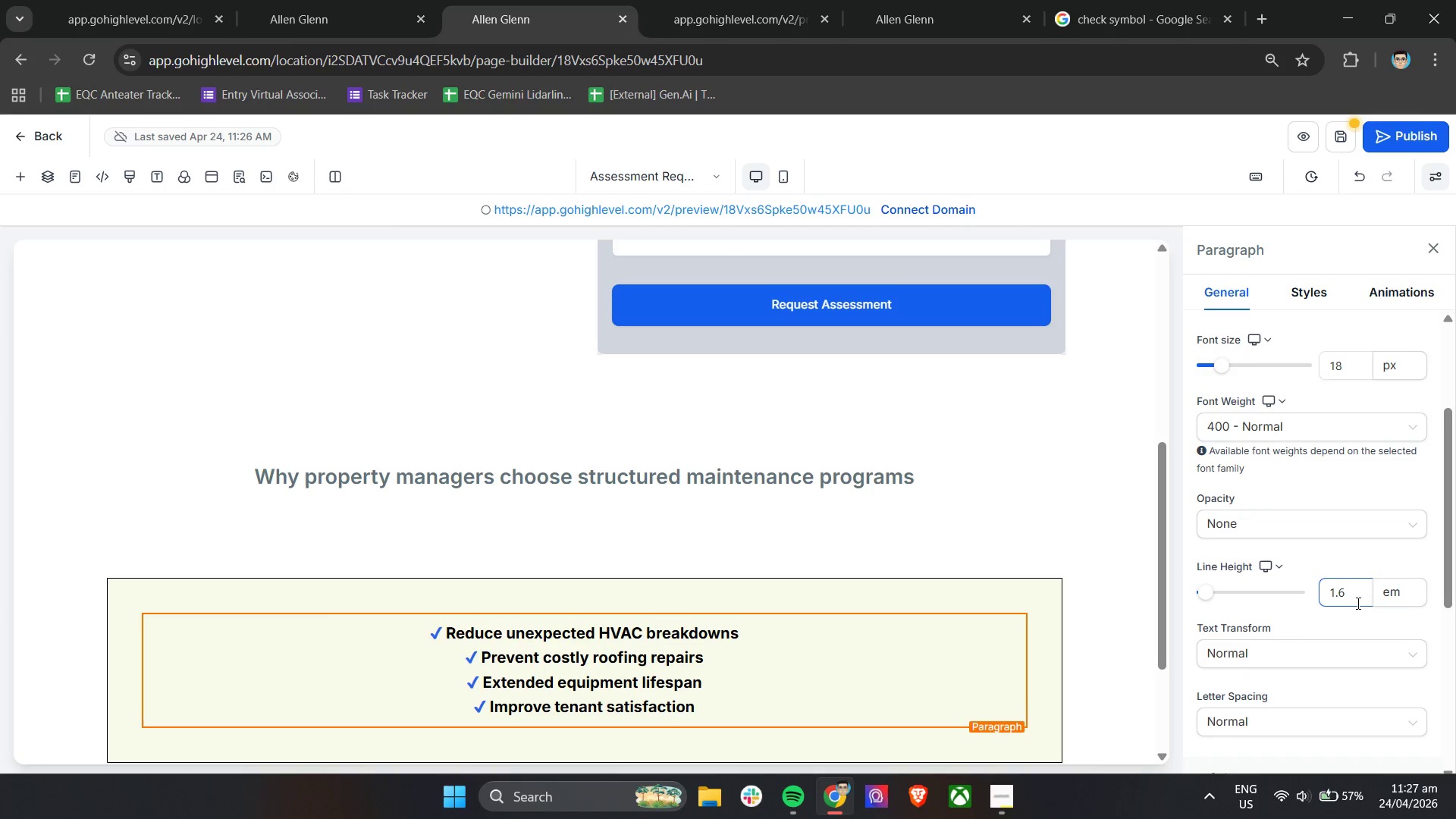 
key(Backspace)
 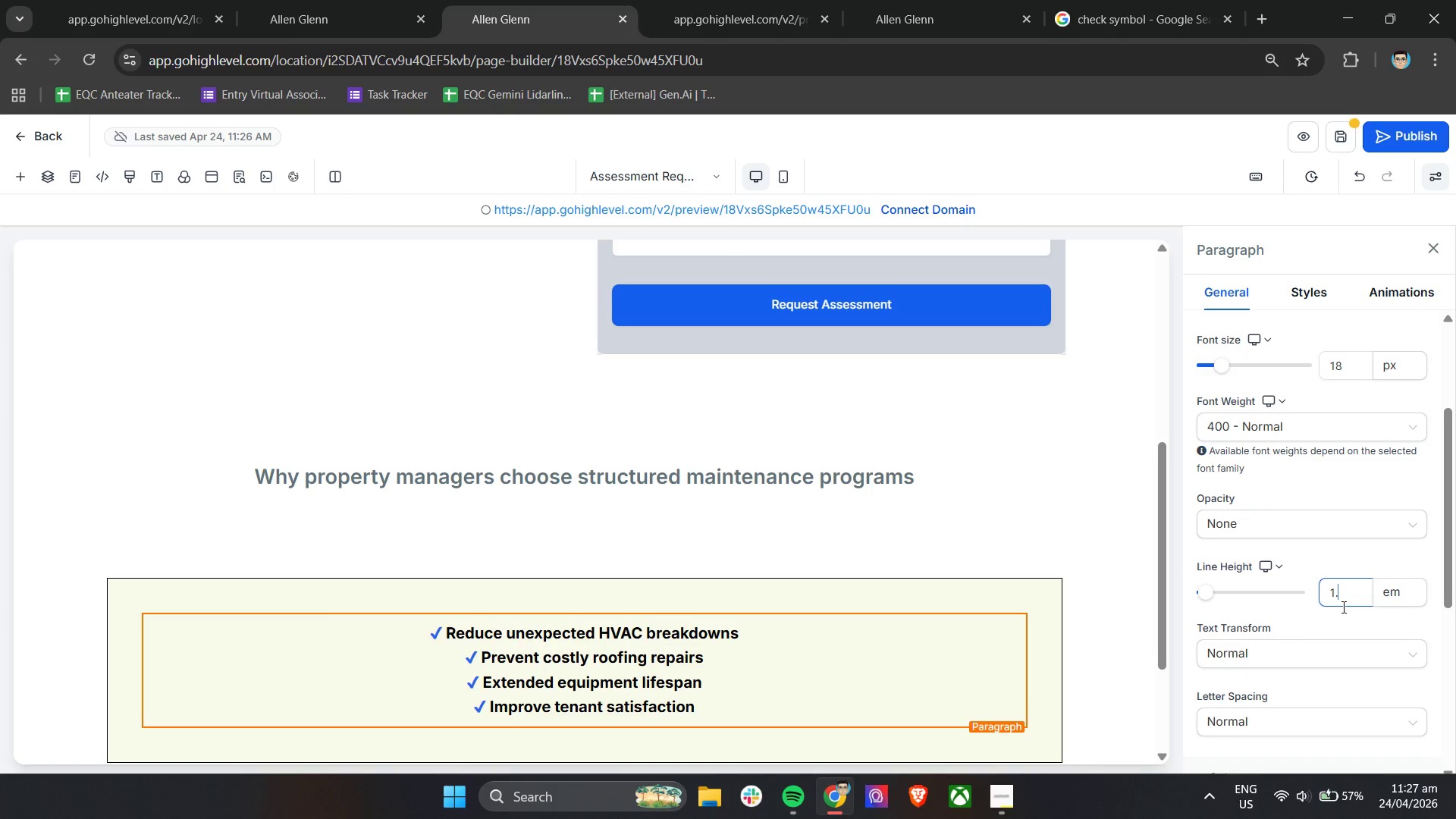 
key(5)
 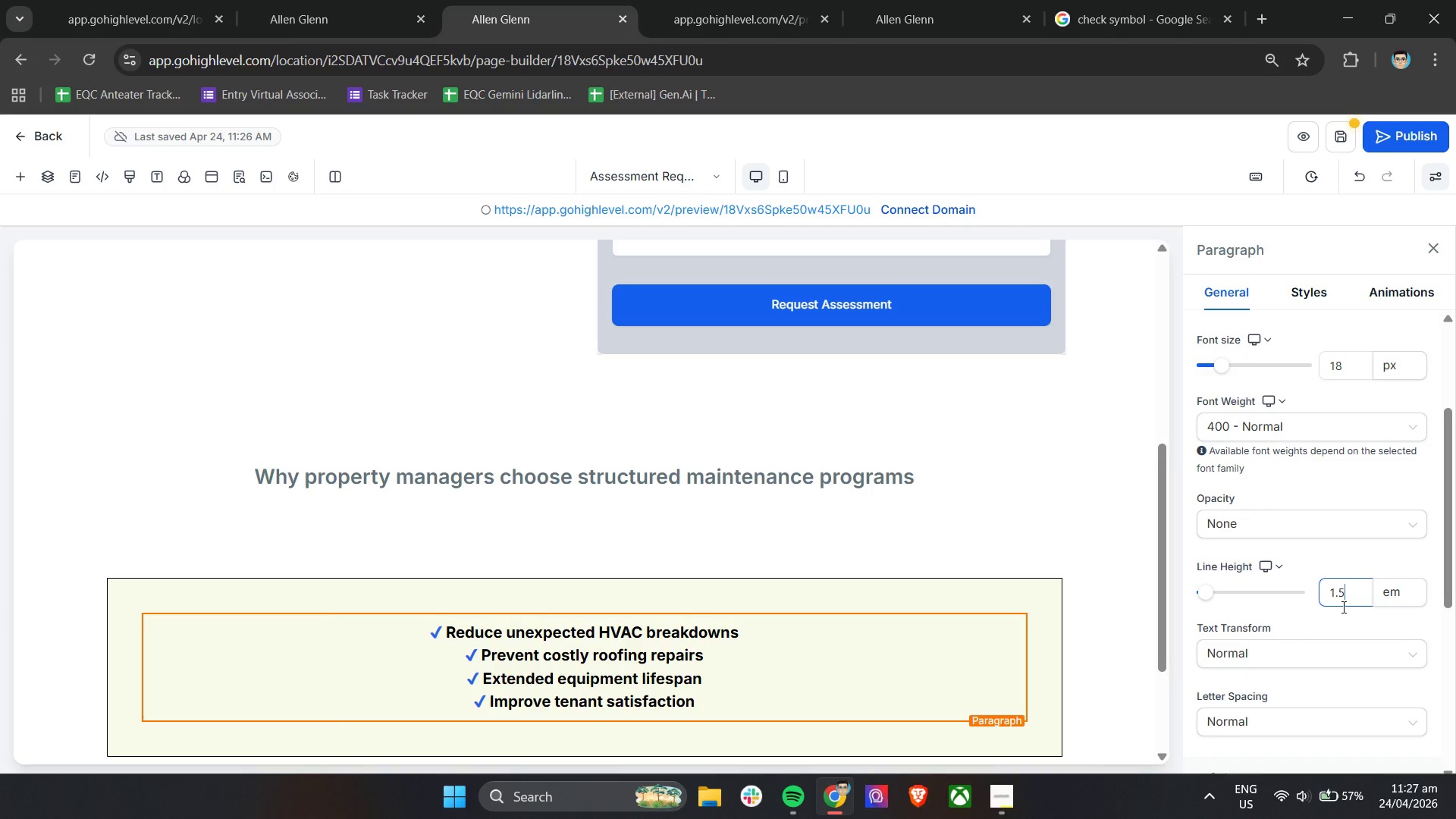 
key(Enter)
 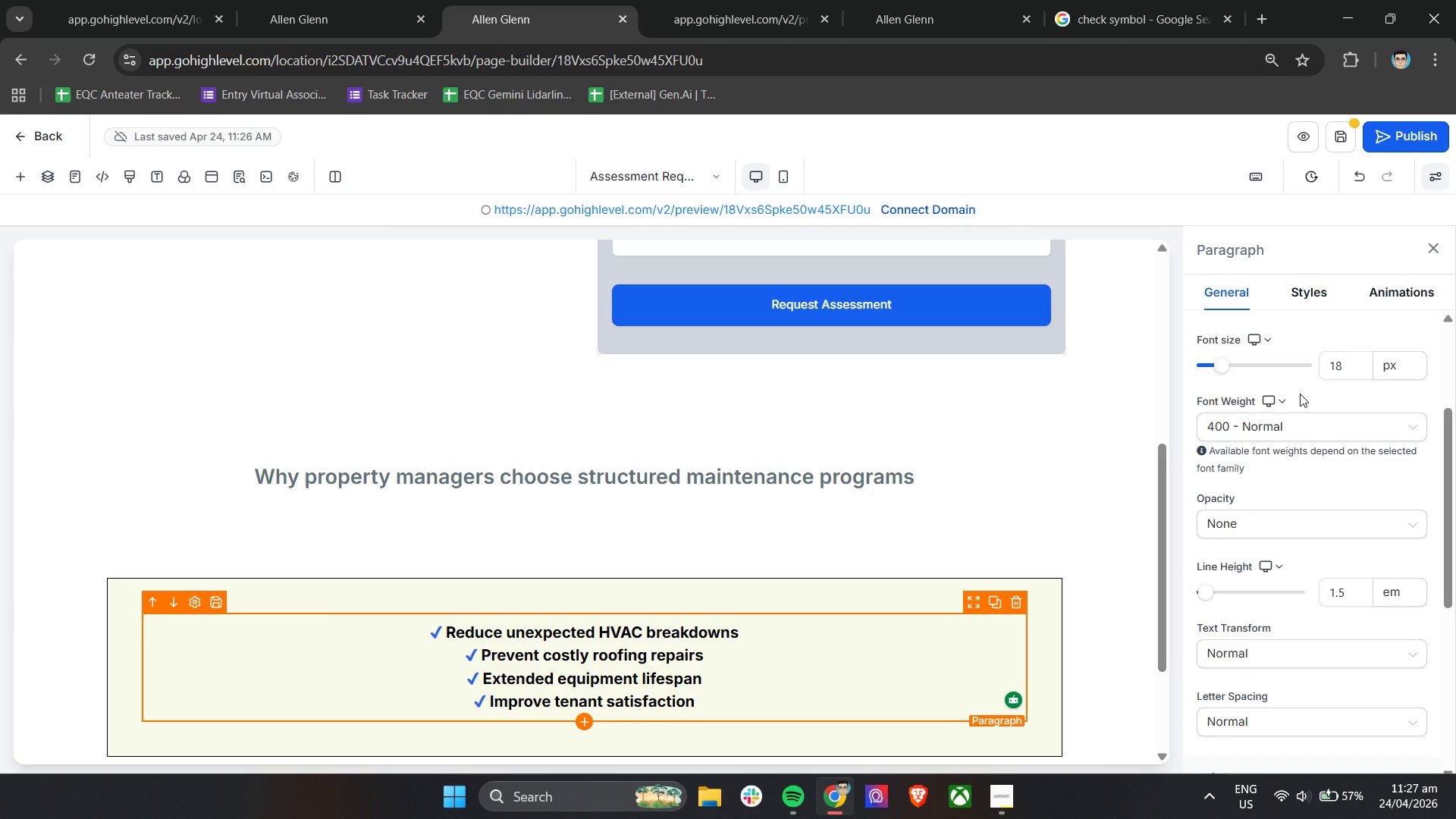 
left_click([1301, 298])
 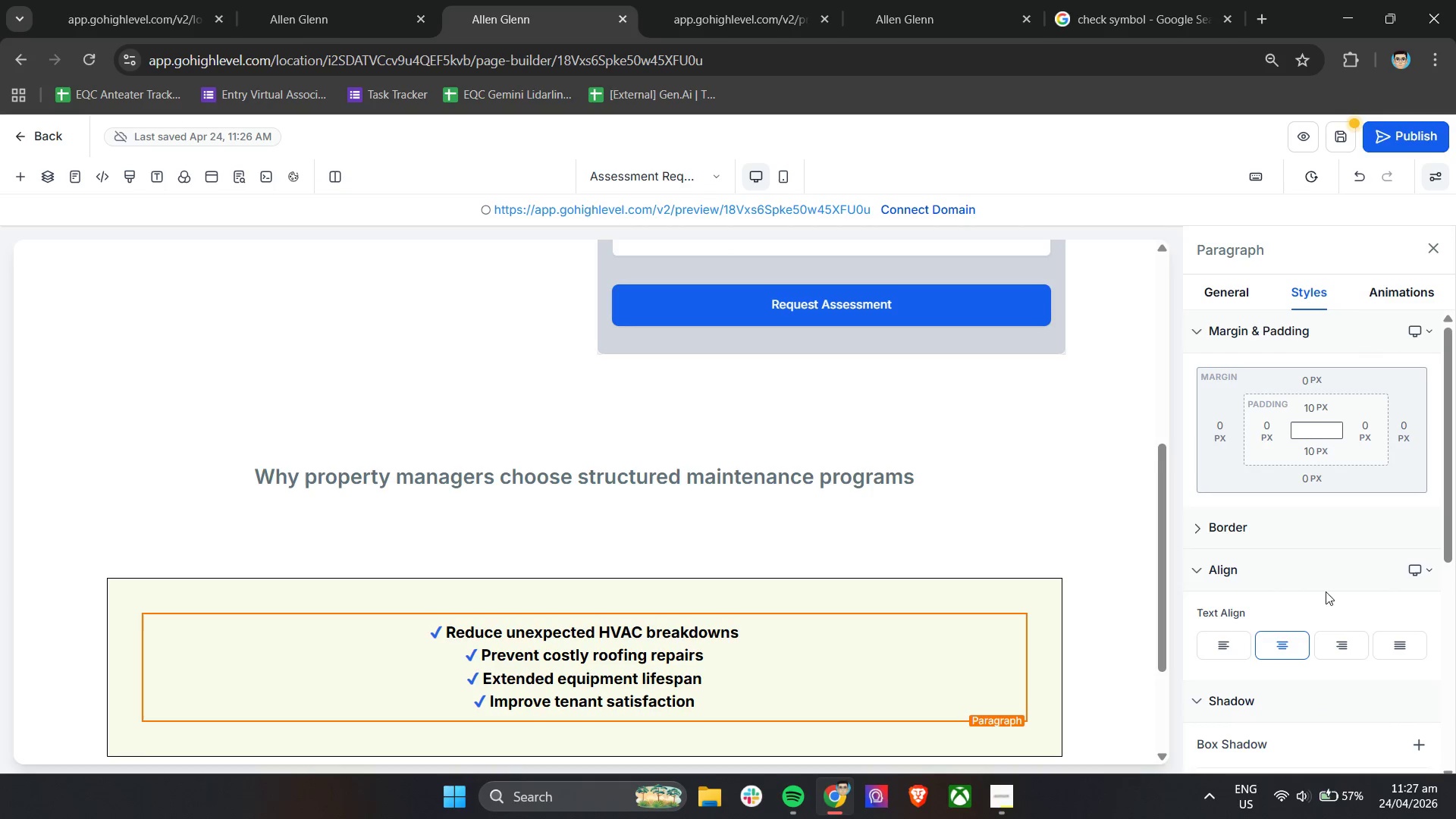 
left_click([1201, 532])
 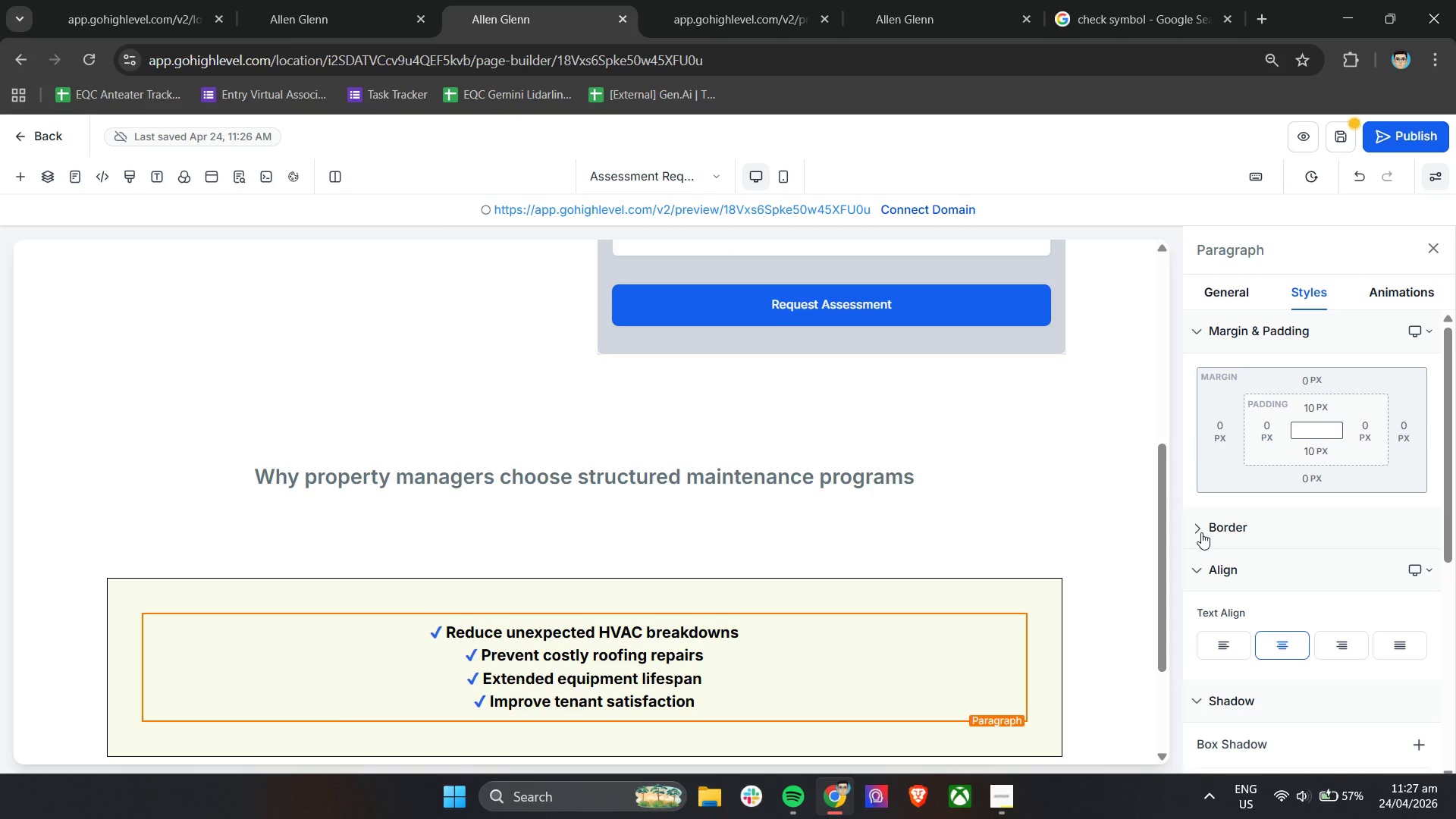 
mouse_move([1191, 516])
 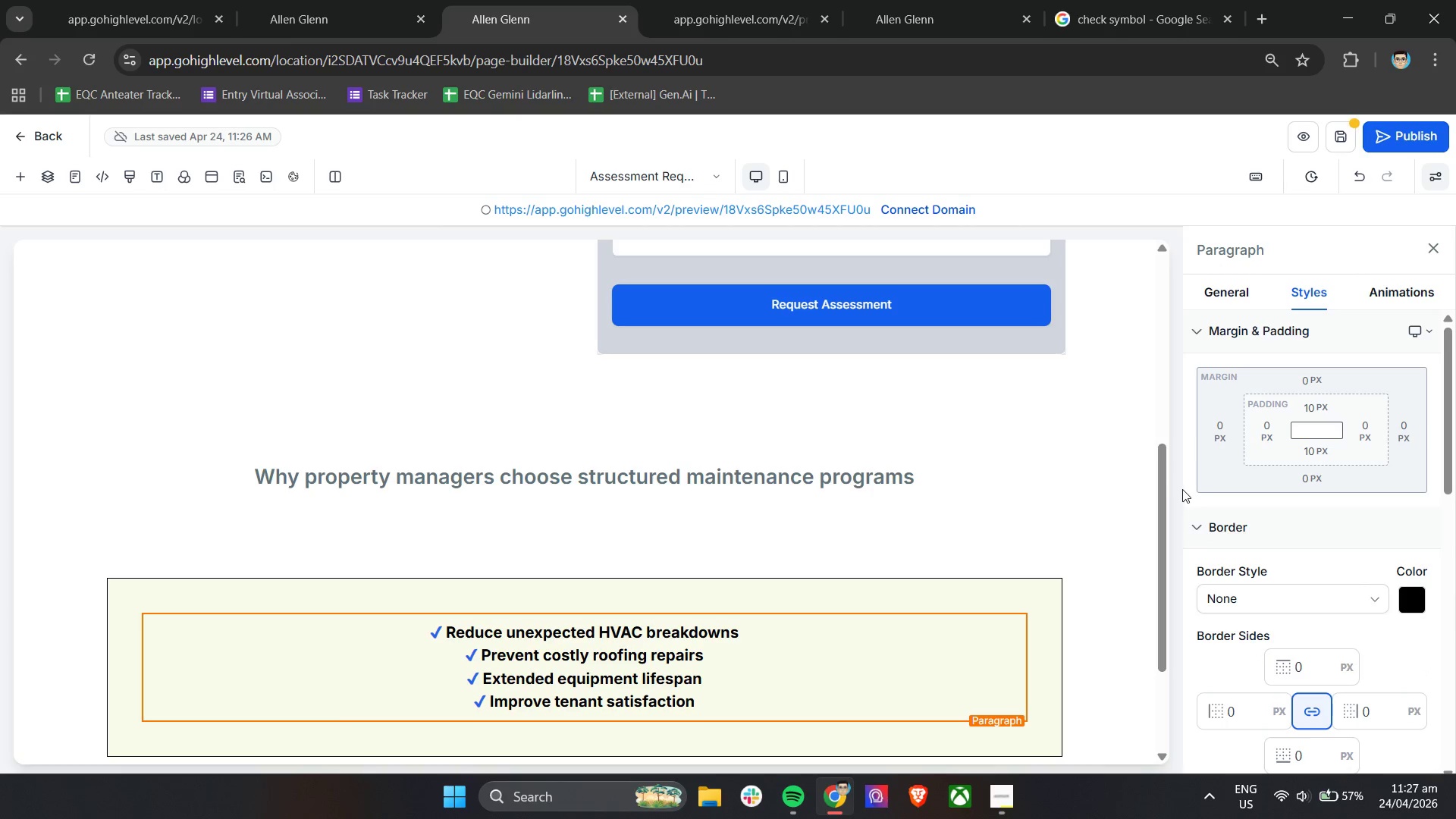 
left_click([1184, 489])
 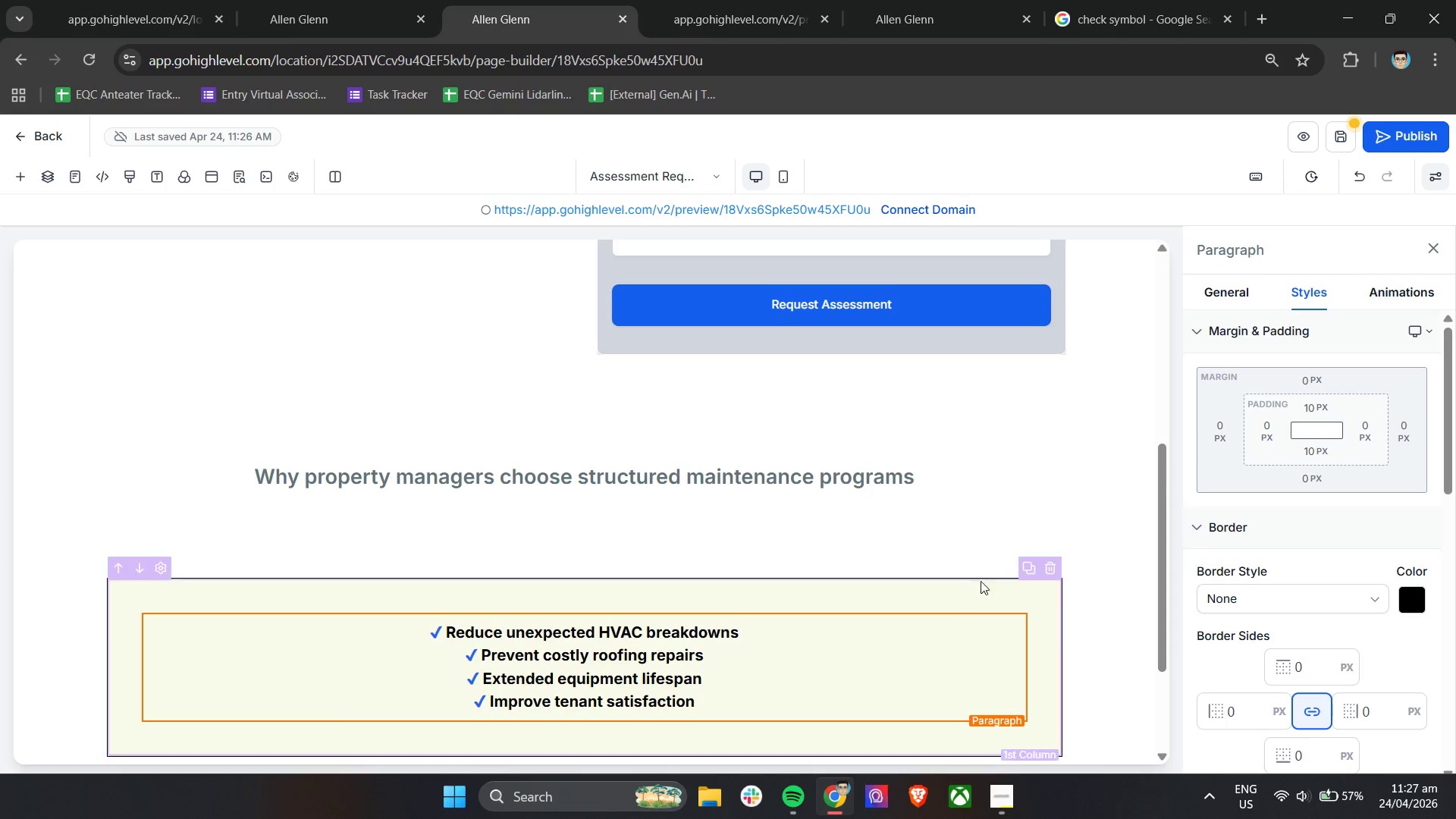 
left_click([957, 601])
 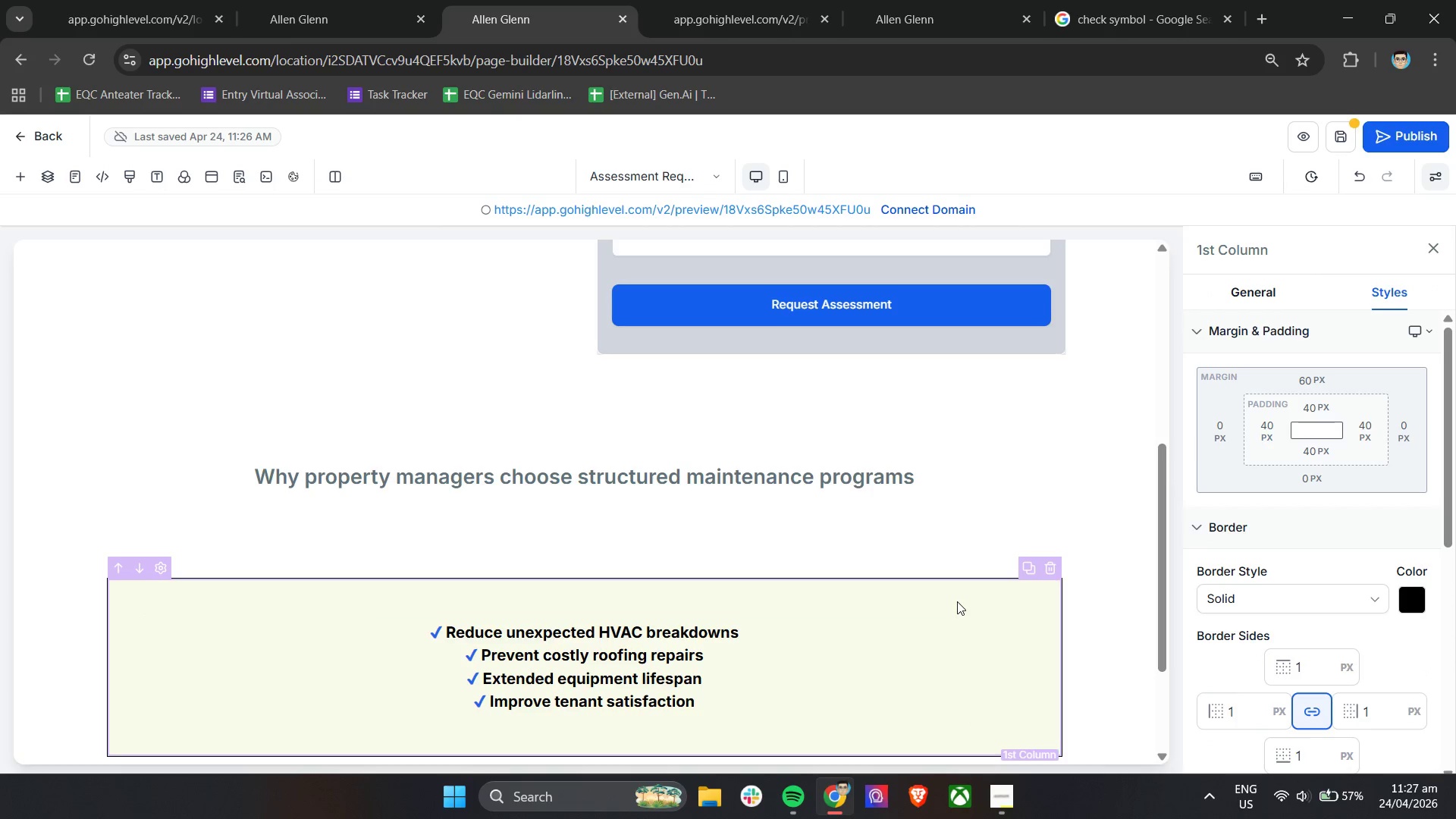 
scroll: coordinate [1077, 566], scroll_direction: down, amount: 3.0
 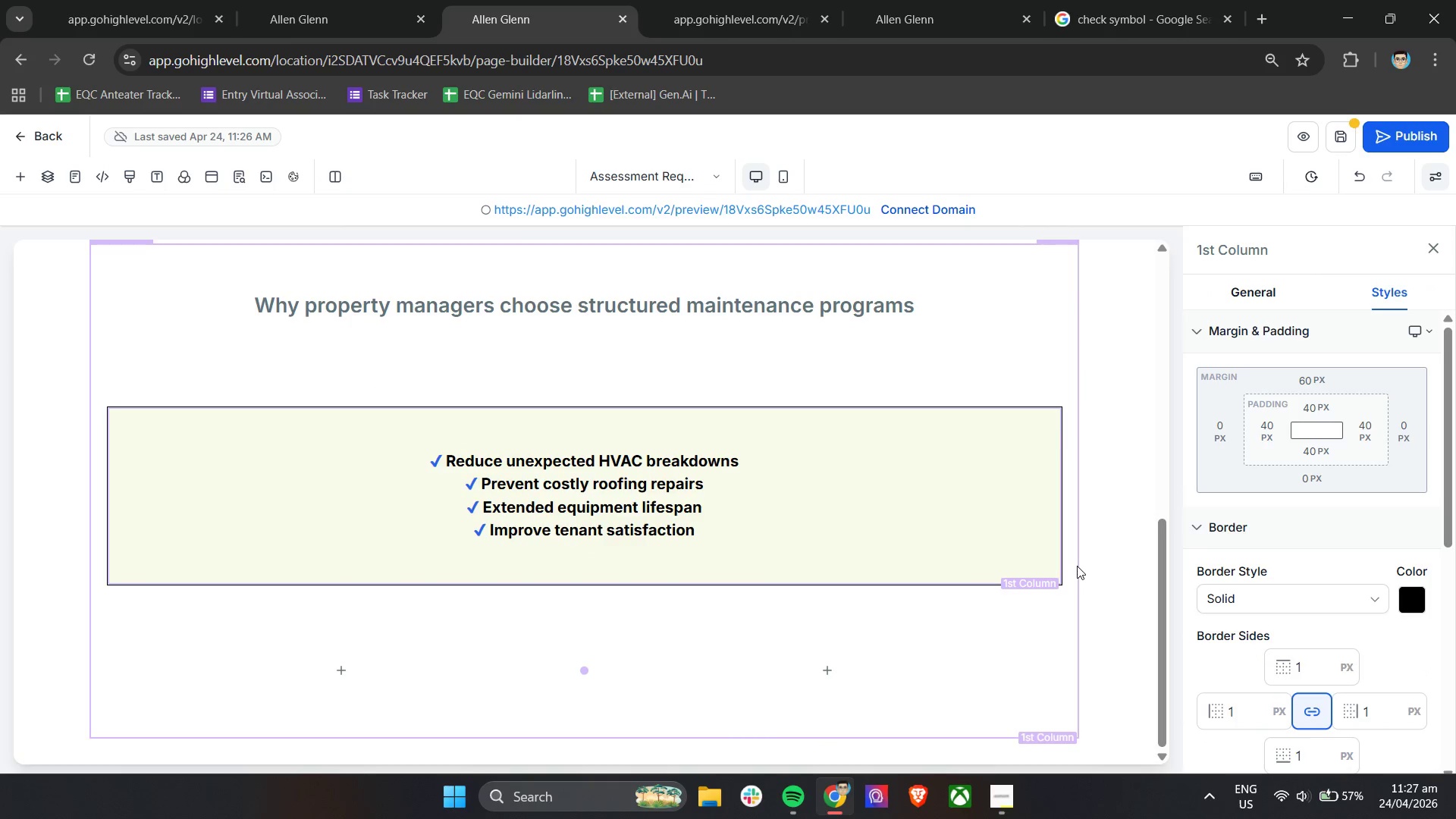 
scroll: coordinate [1077, 566], scroll_direction: up, amount: 1.0
 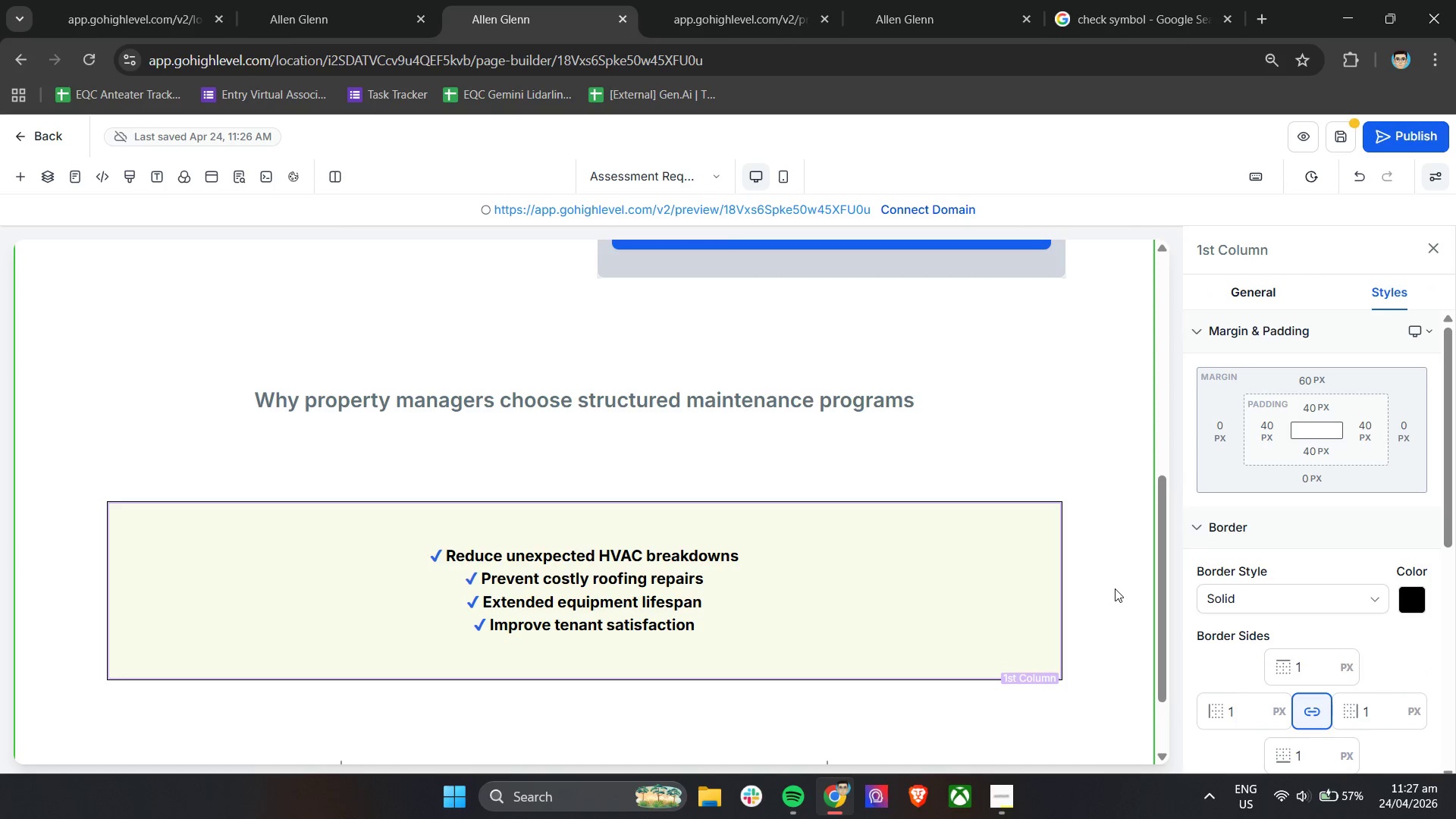 
scroll: coordinate [1115, 588], scroll_direction: down, amount: 1.0
 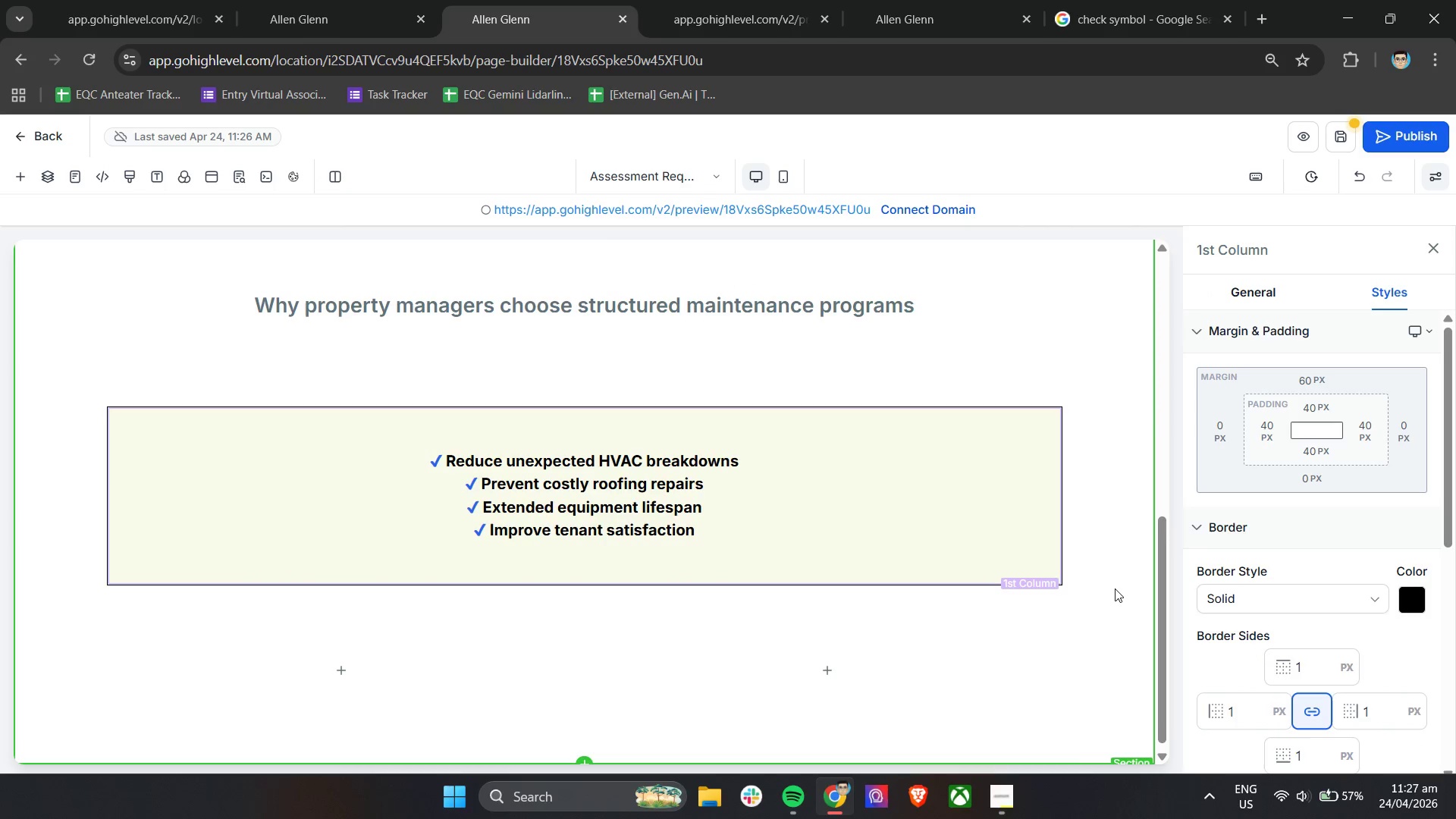 
scroll: coordinate [1115, 588], scroll_direction: up, amount: 2.0
 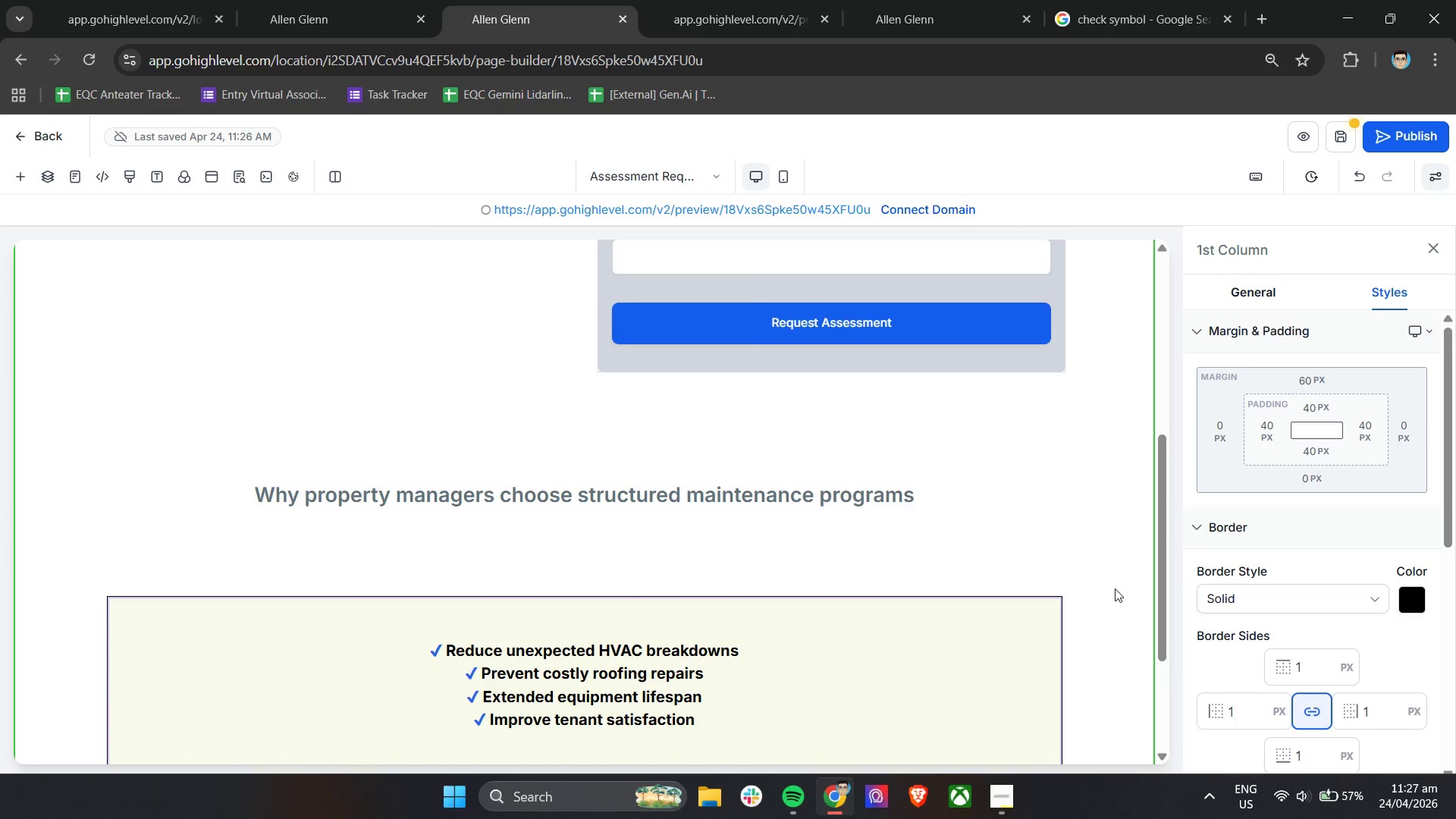 
scroll: coordinate [1115, 588], scroll_direction: down, amount: 1.0
 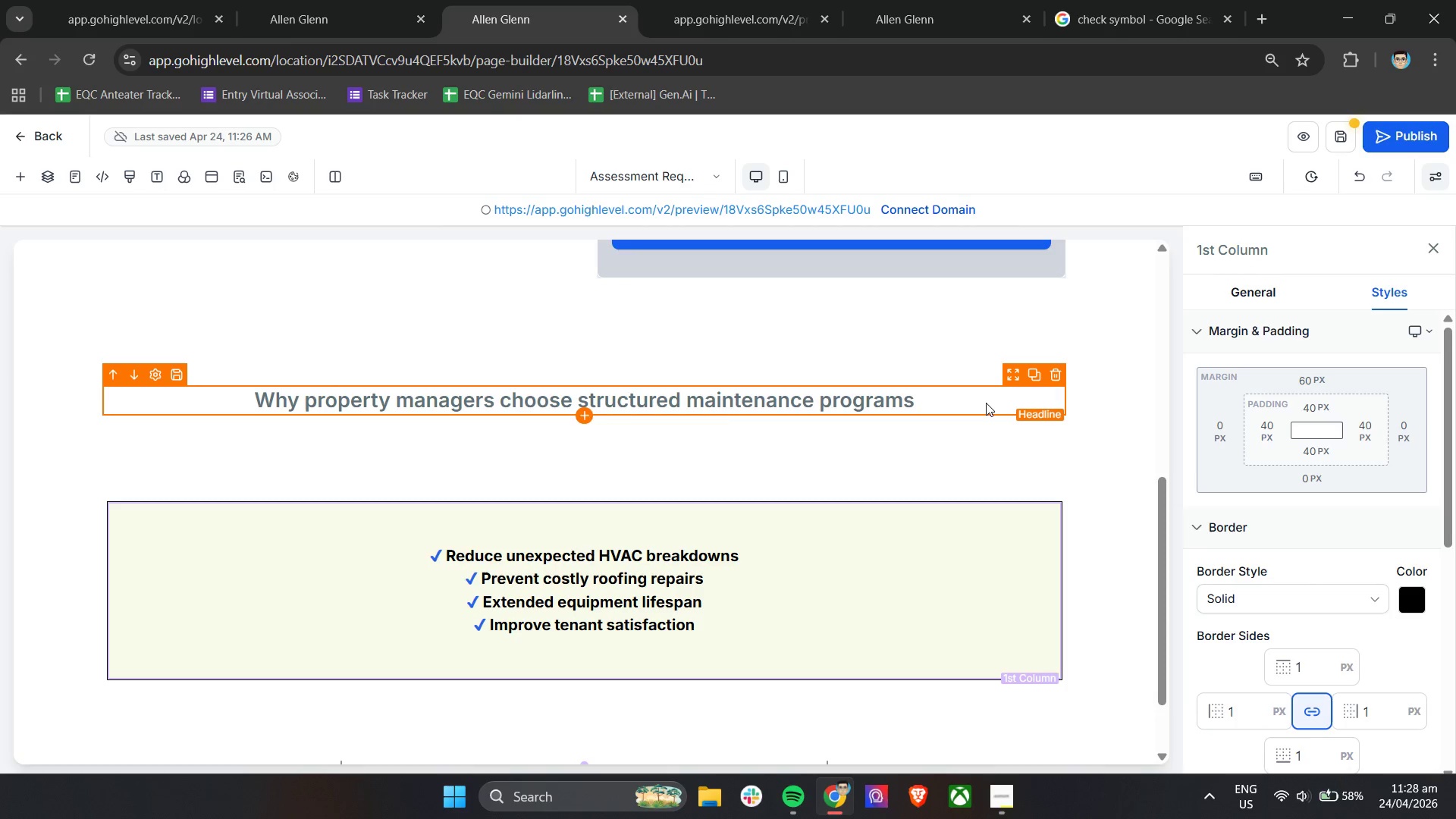 
wait(45.97)
 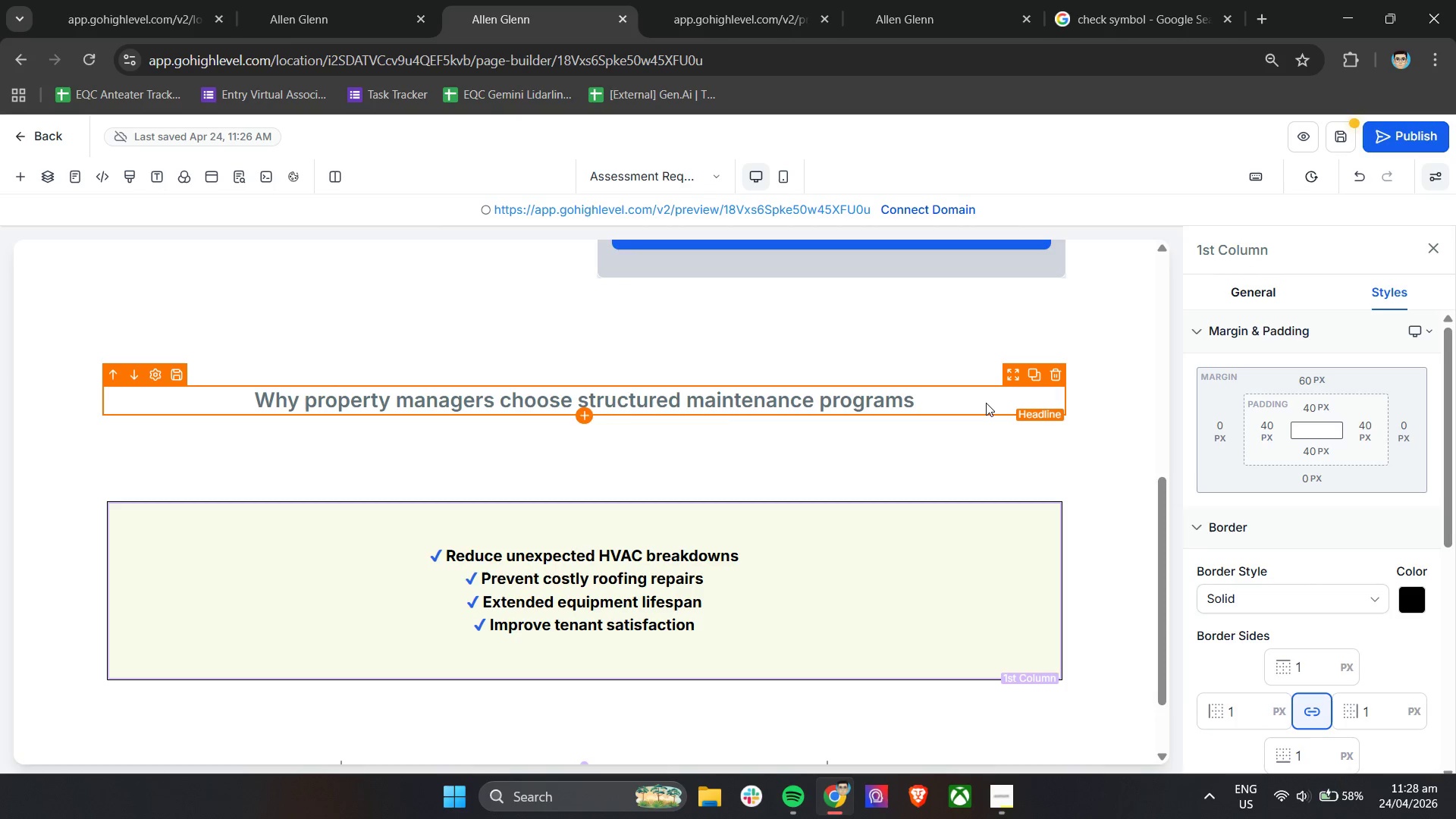 
left_click([694, 580])
 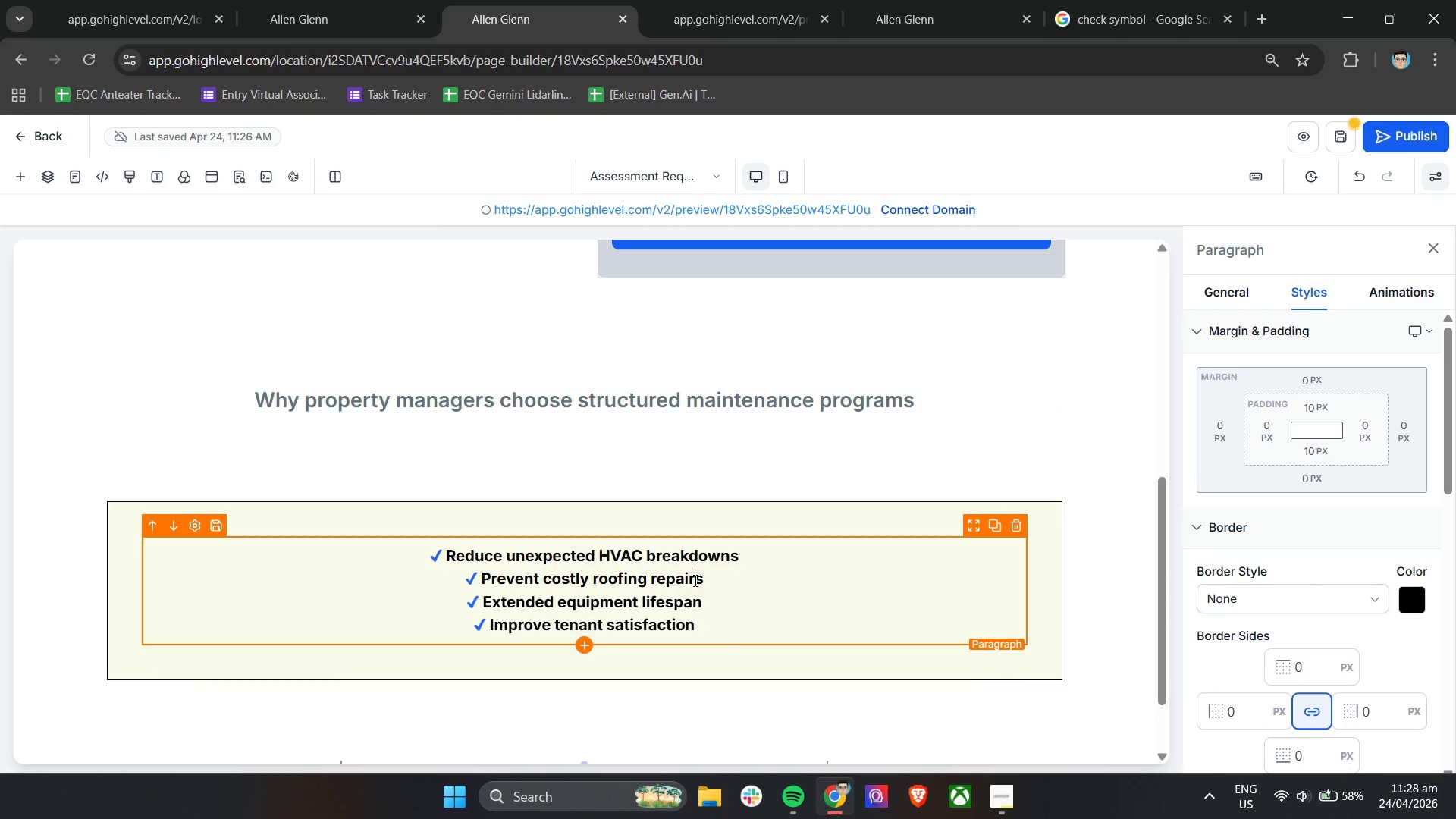 
double_click([694, 580])
 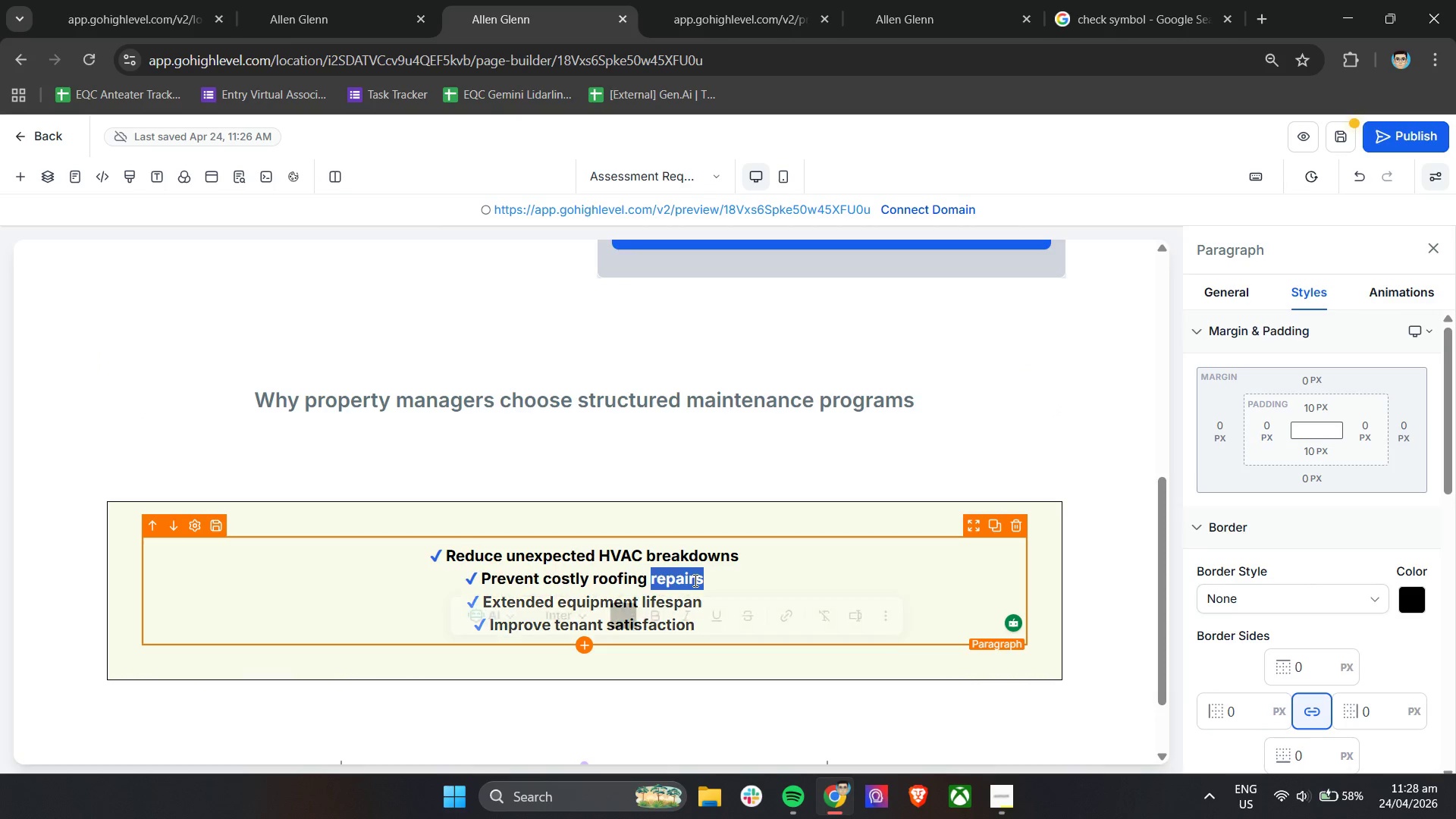 
triple_click([694, 580])
 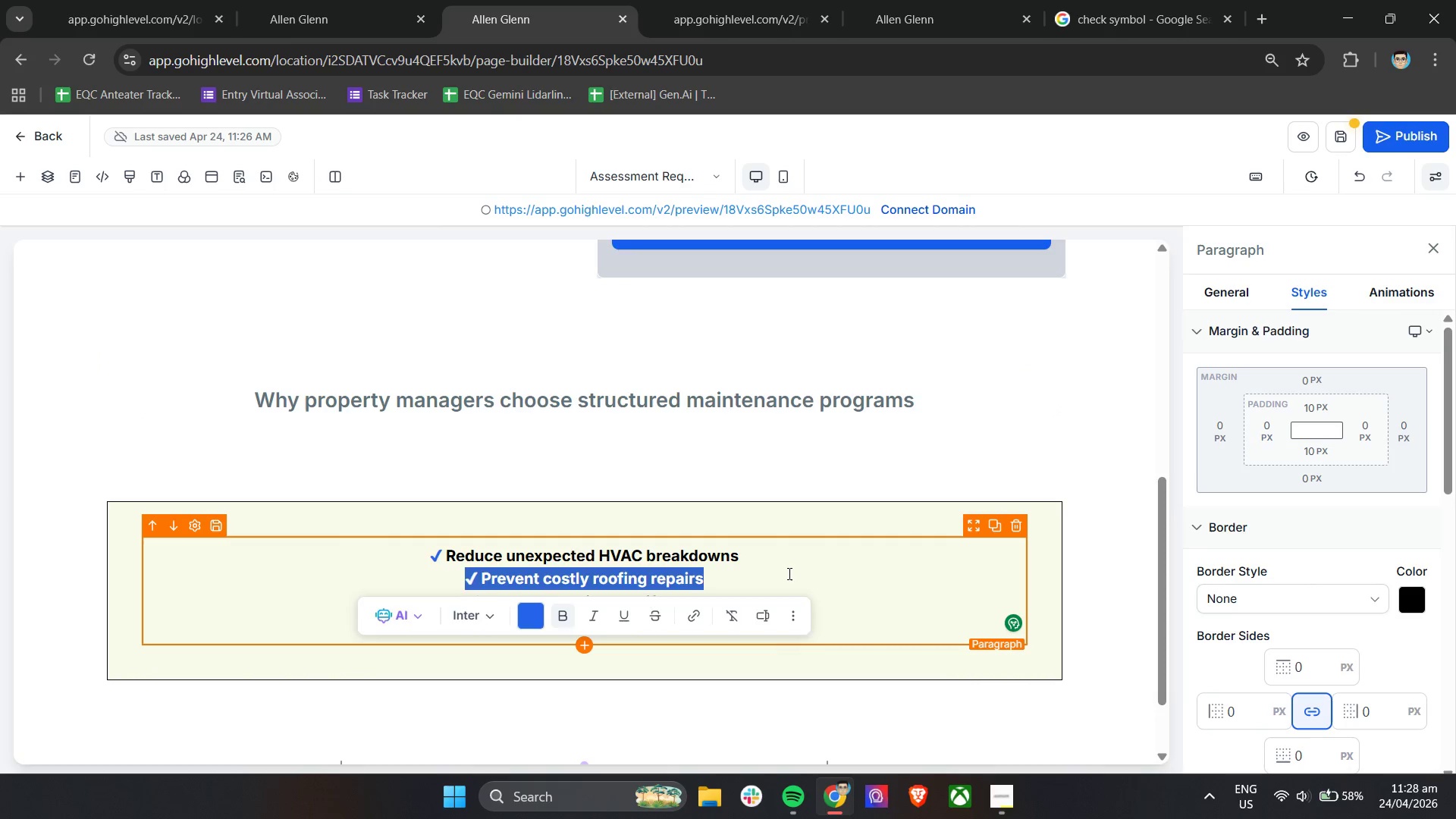 
double_click([788, 573])
 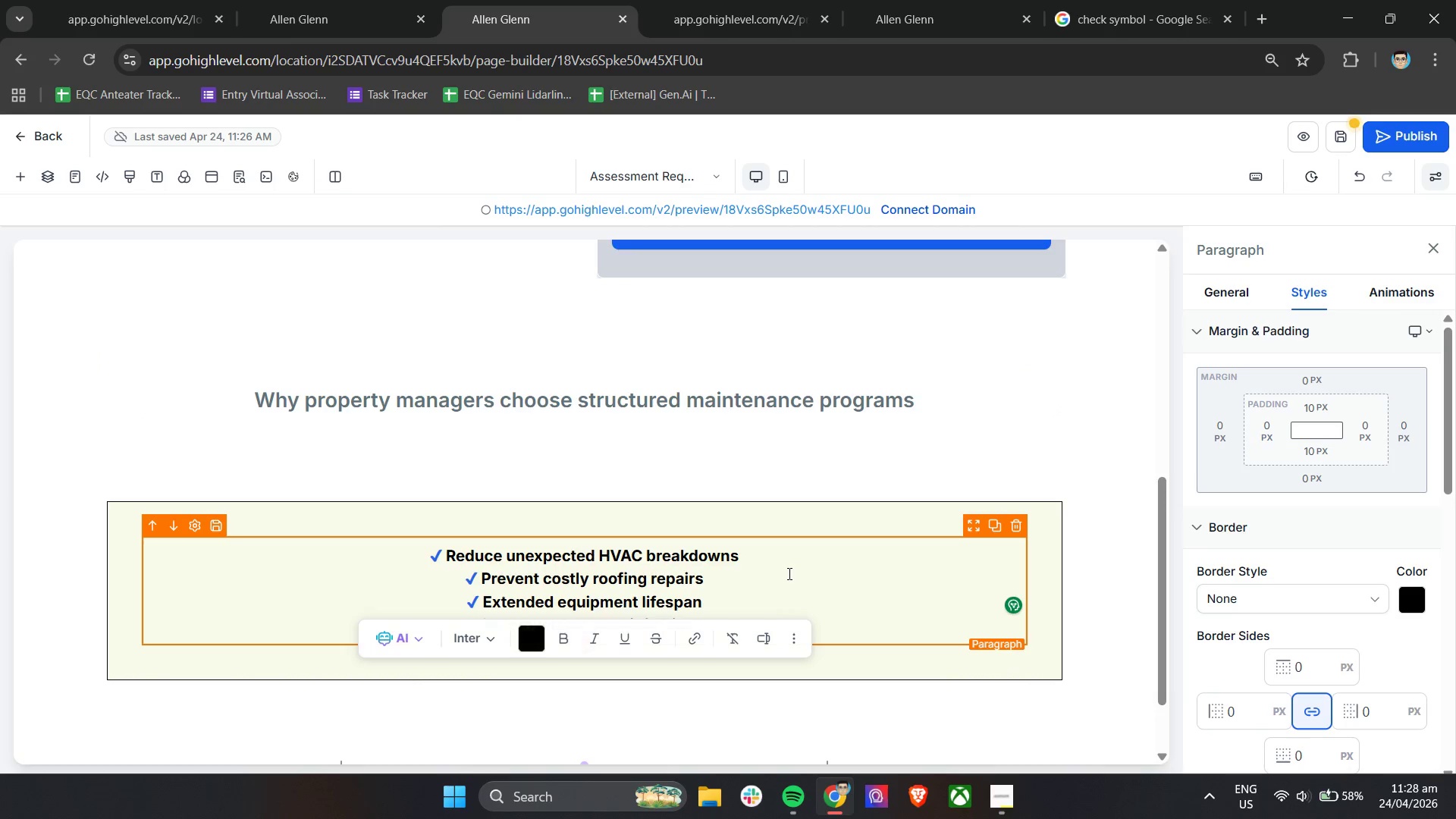 
key(Control+A)
 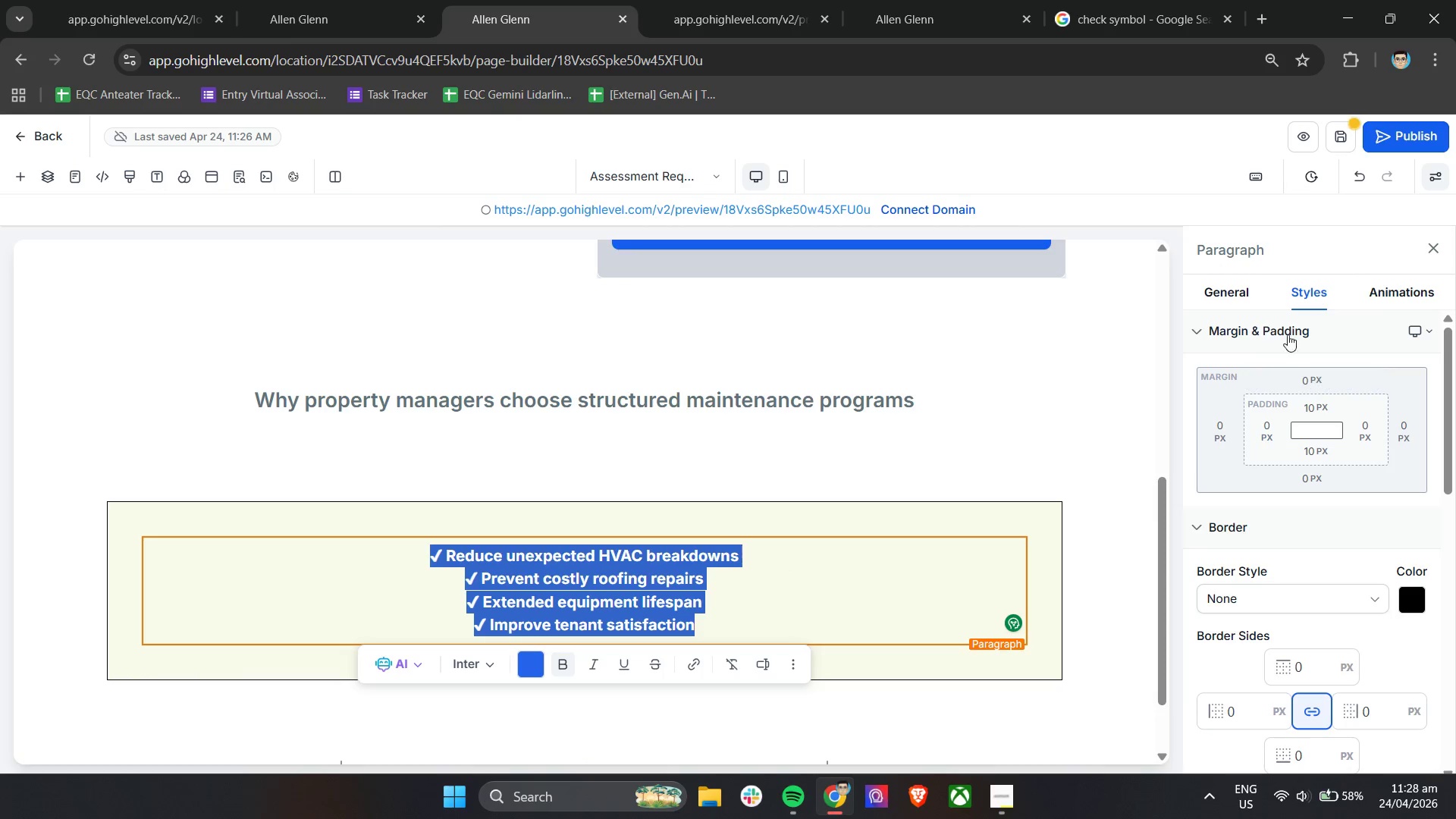 
scroll: coordinate [1285, 666], scroll_direction: down, amount: 4.0
 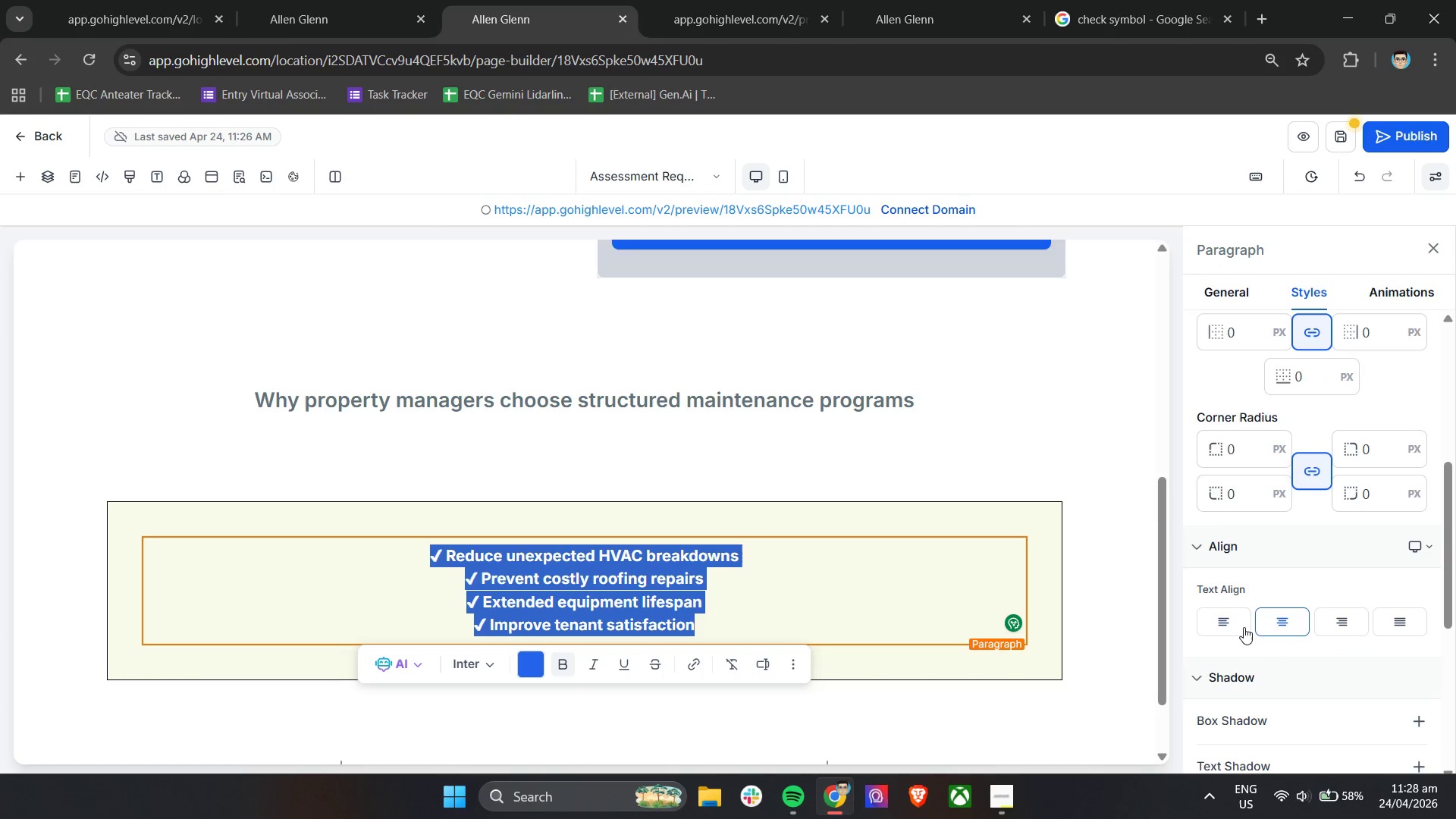 
left_click([1241, 627])
 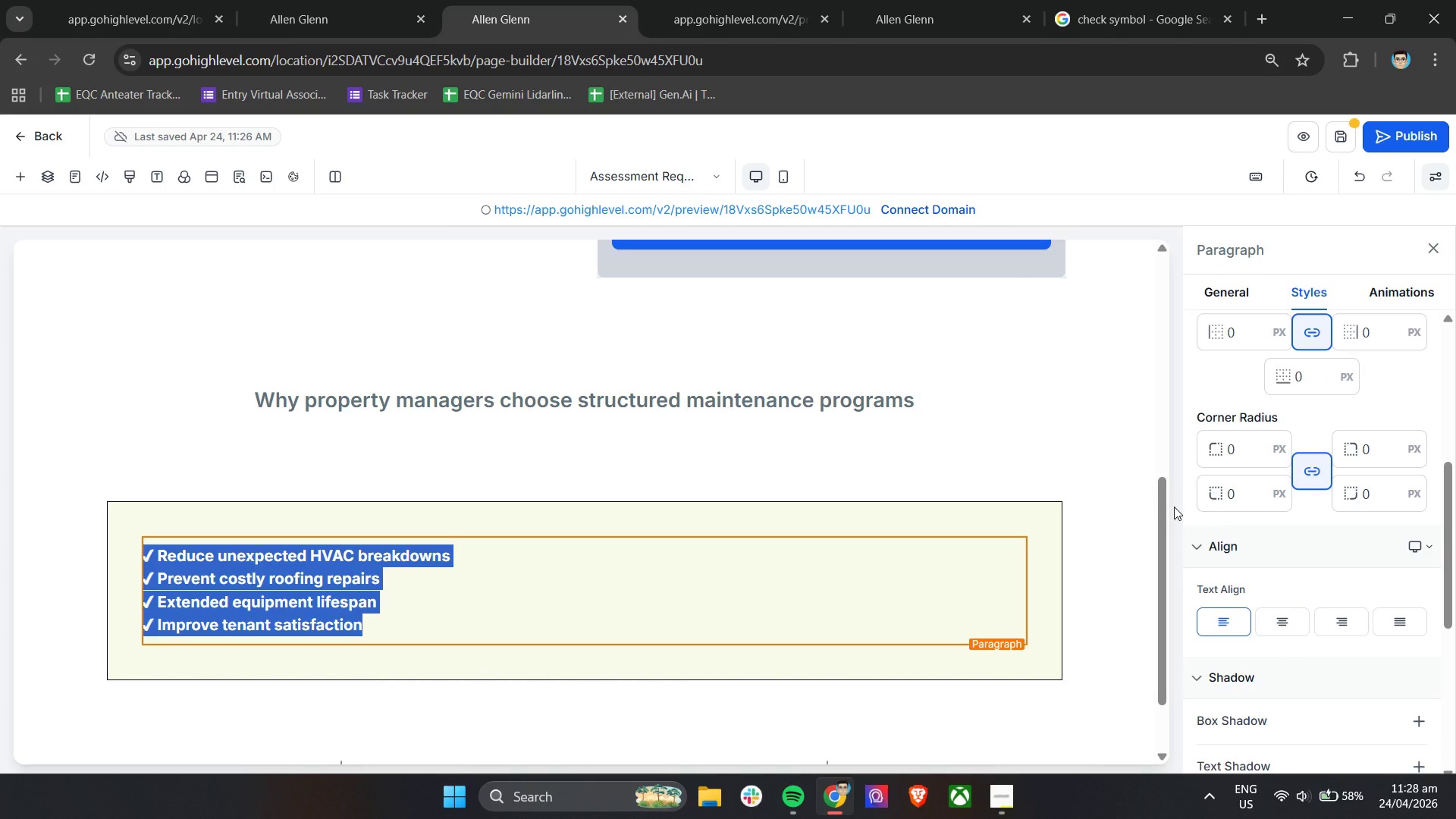 
left_click([1175, 506])
 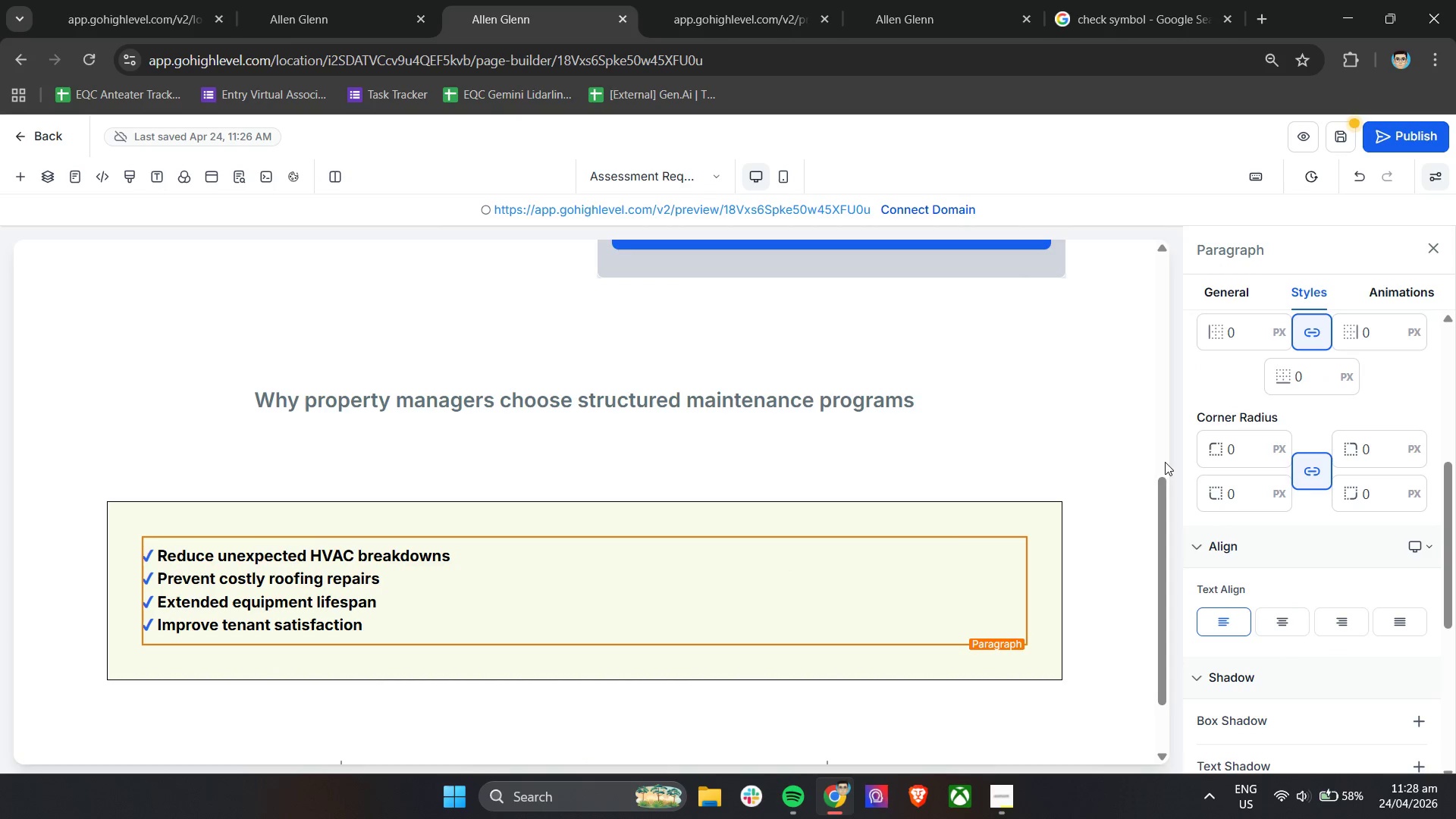 
left_click([1151, 440])
 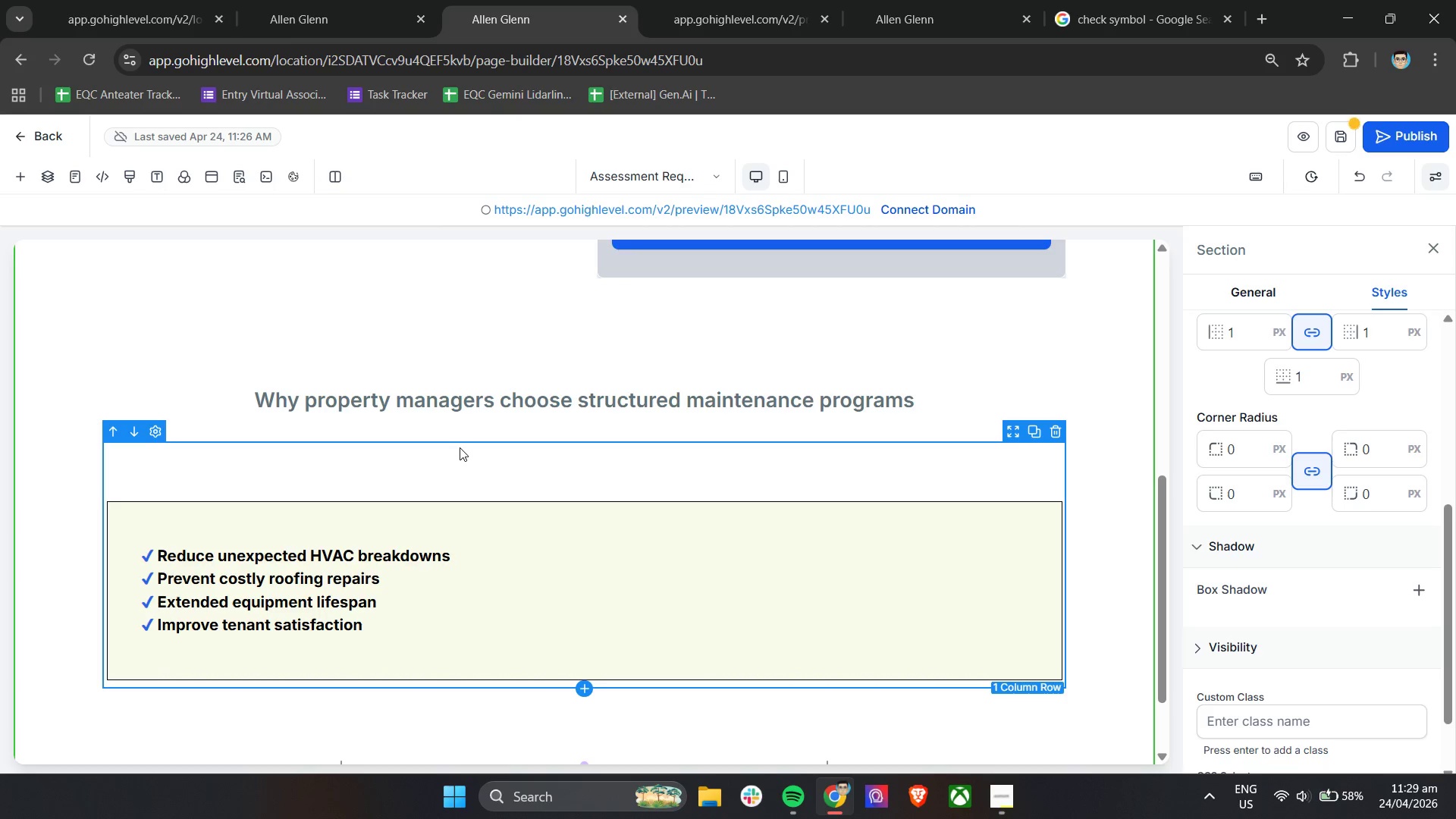 
wait(26.33)
 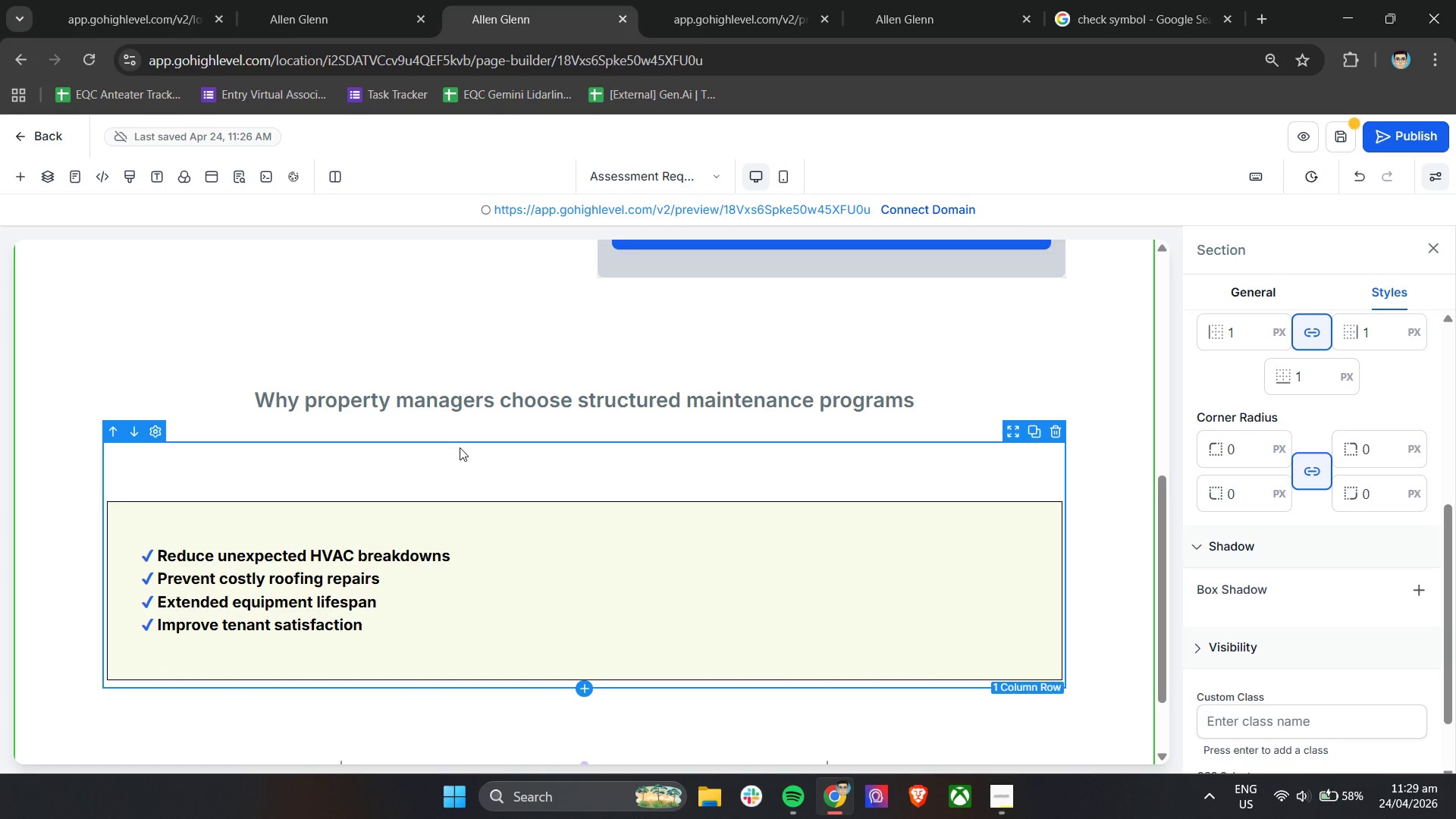 
left_click([930, 535])
 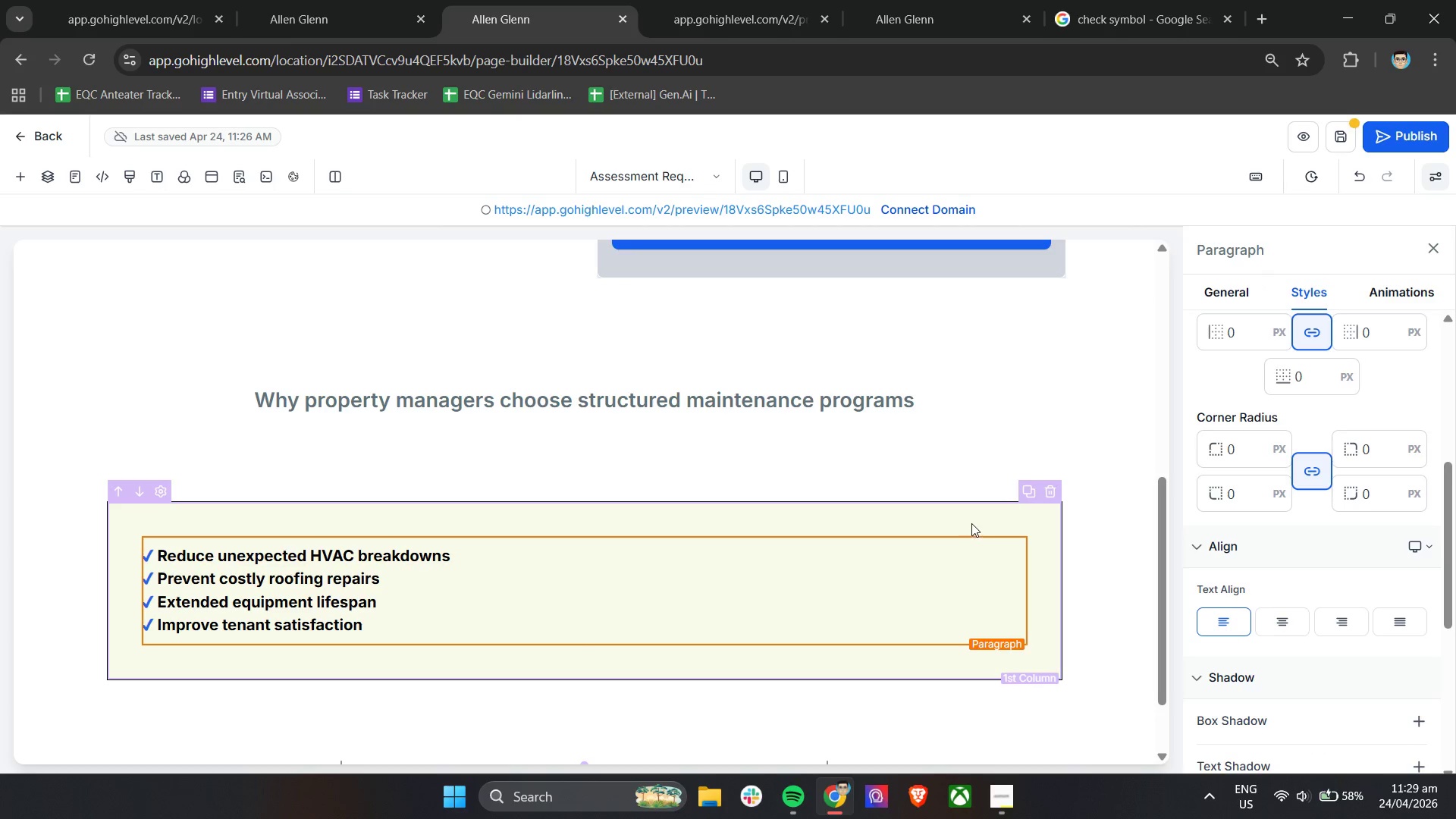 
left_click([973, 519])
 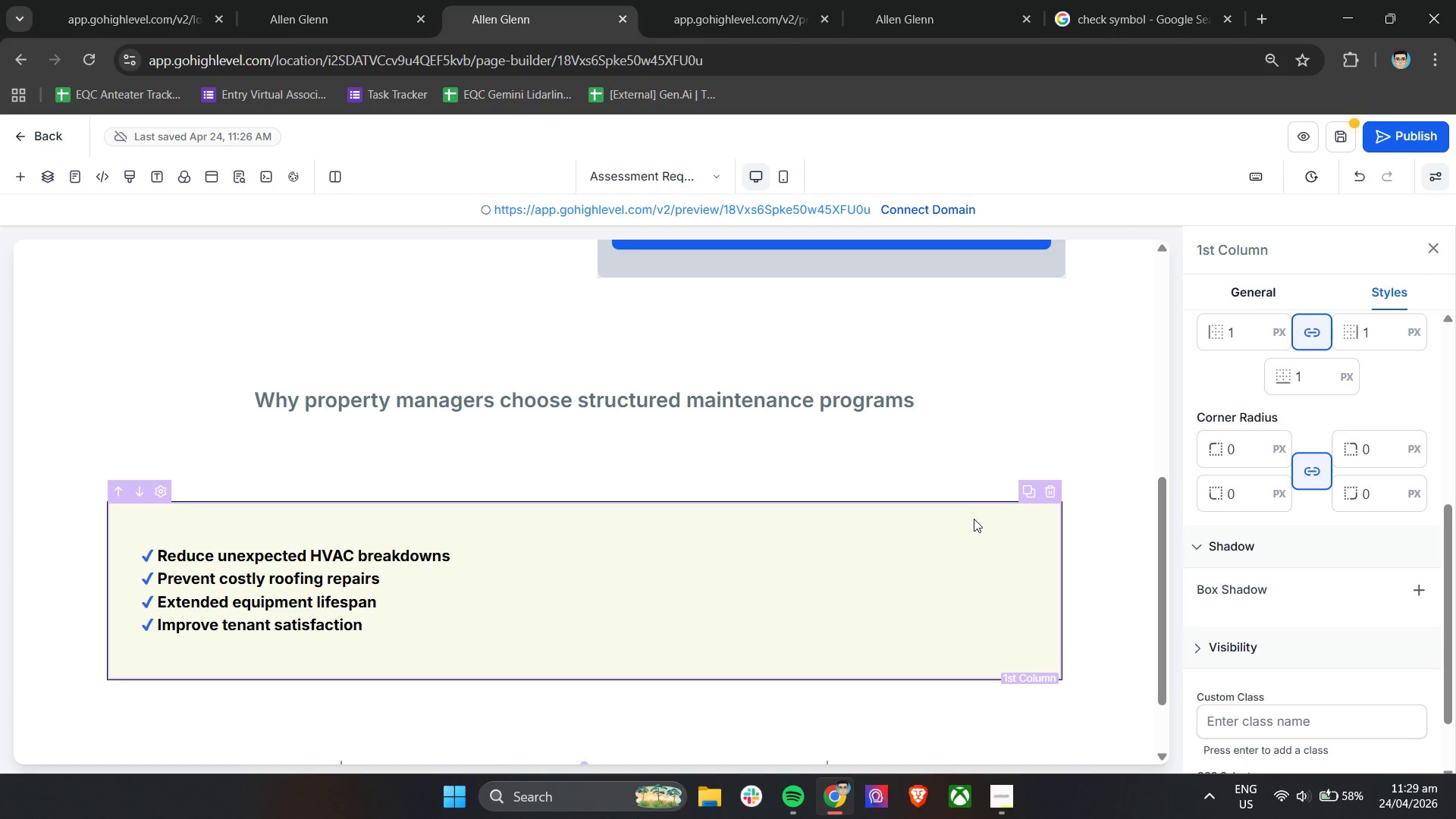 
scroll: coordinate [1307, 566], scroll_direction: down, amount: 2.0
 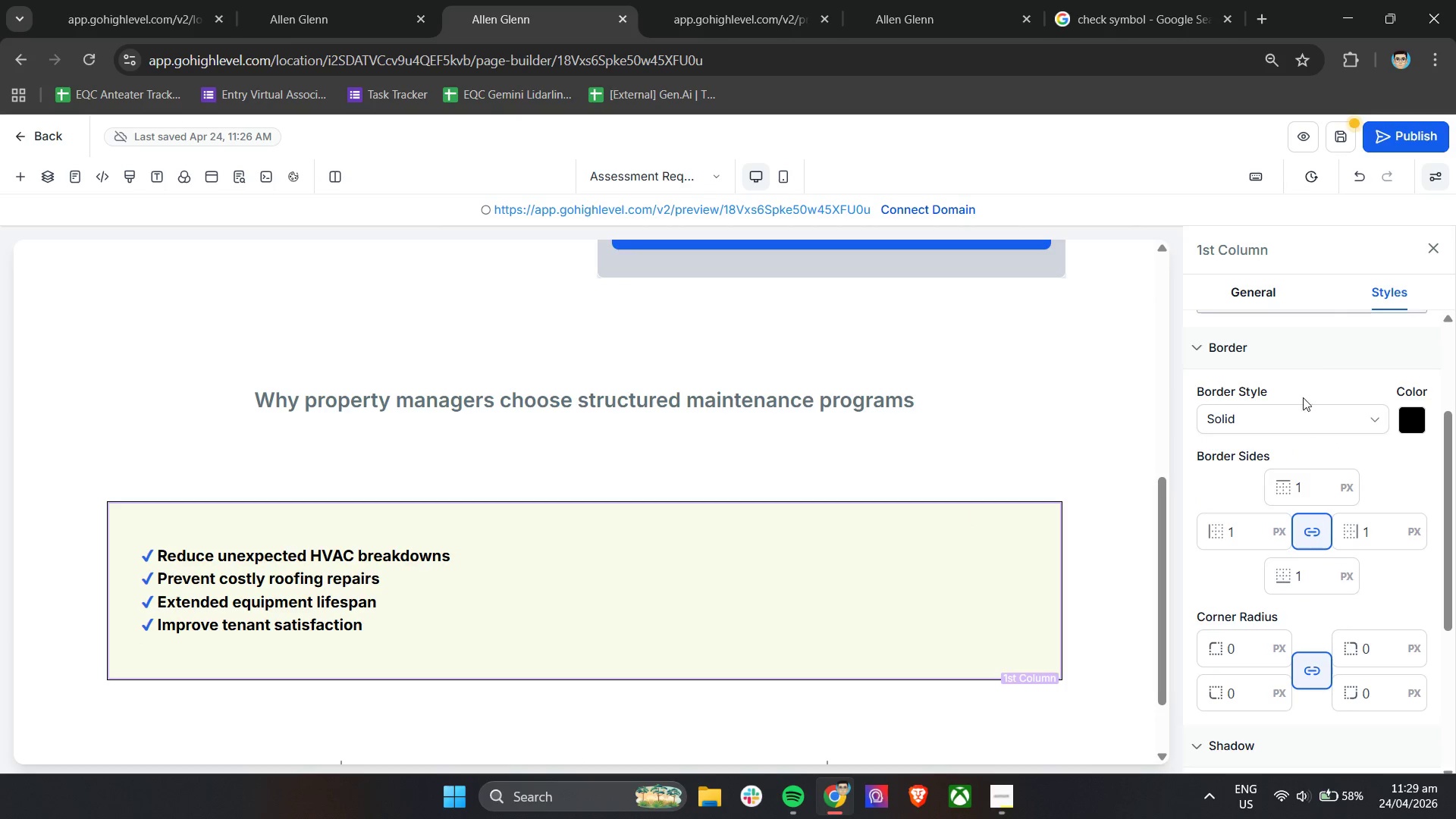 
scroll: coordinate [1300, 450], scroll_direction: up, amount: 2.0
 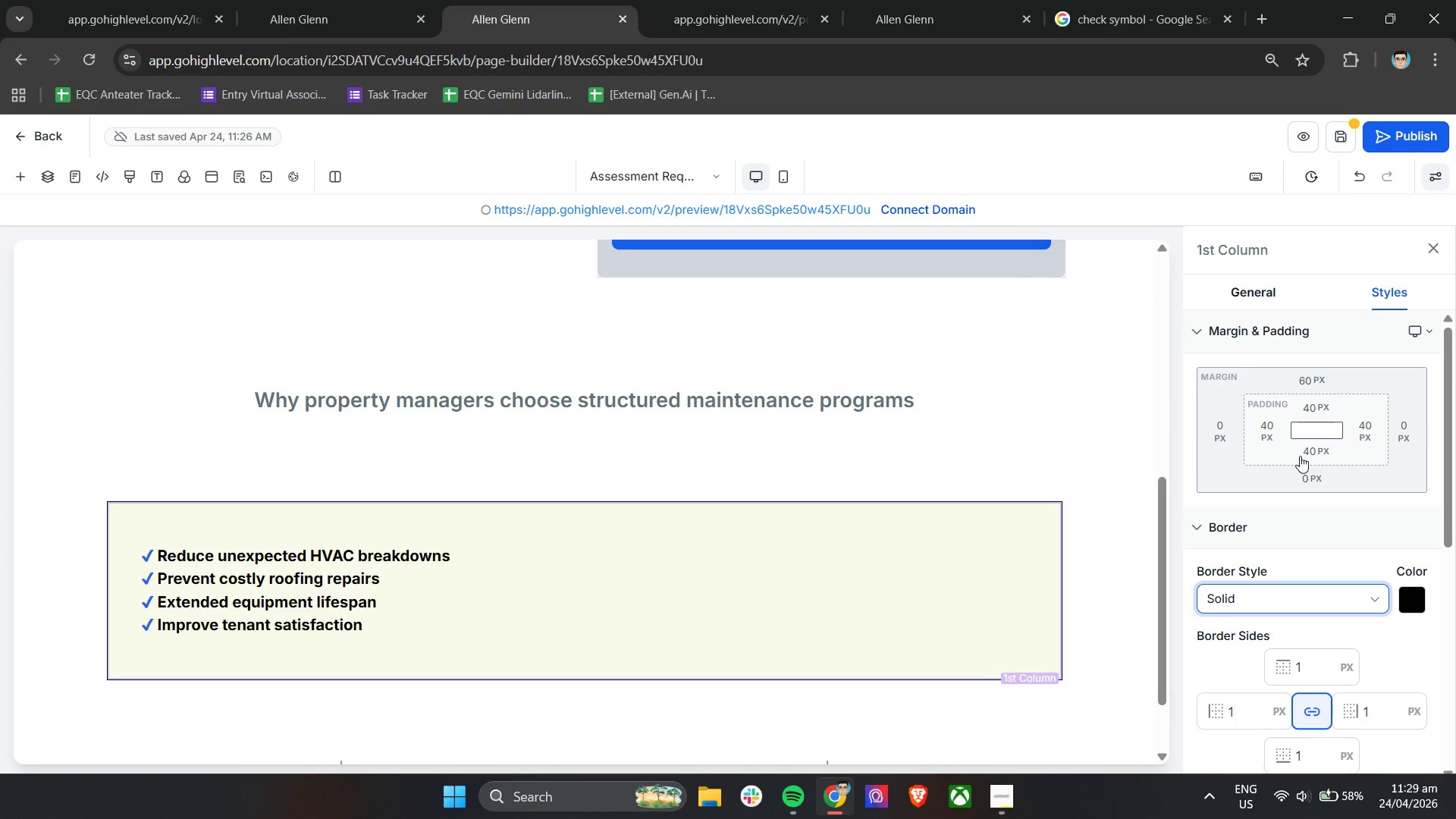 
scroll: coordinate [1296, 488], scroll_direction: down, amount: 2.0
 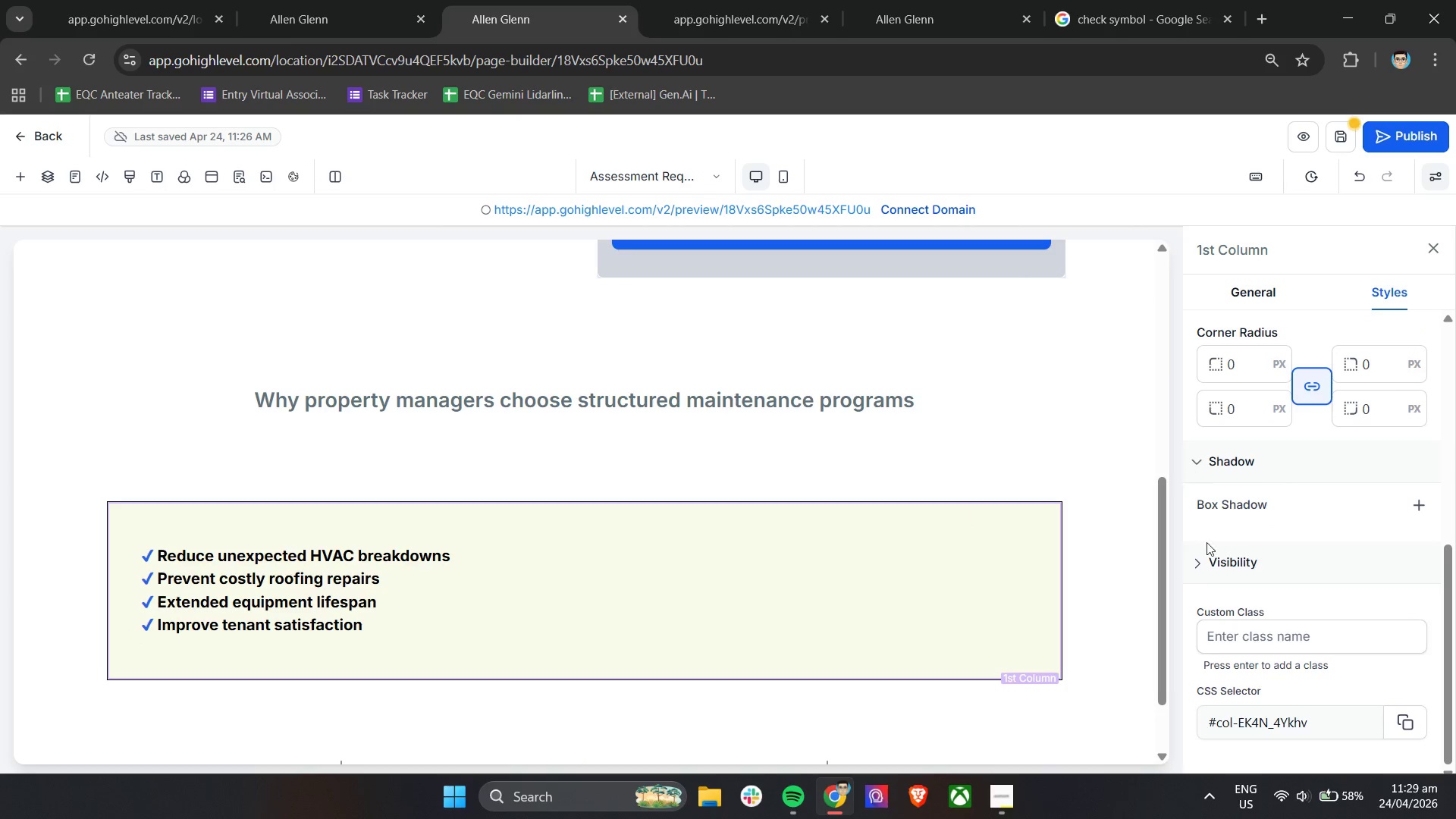 
left_click([1203, 565])
 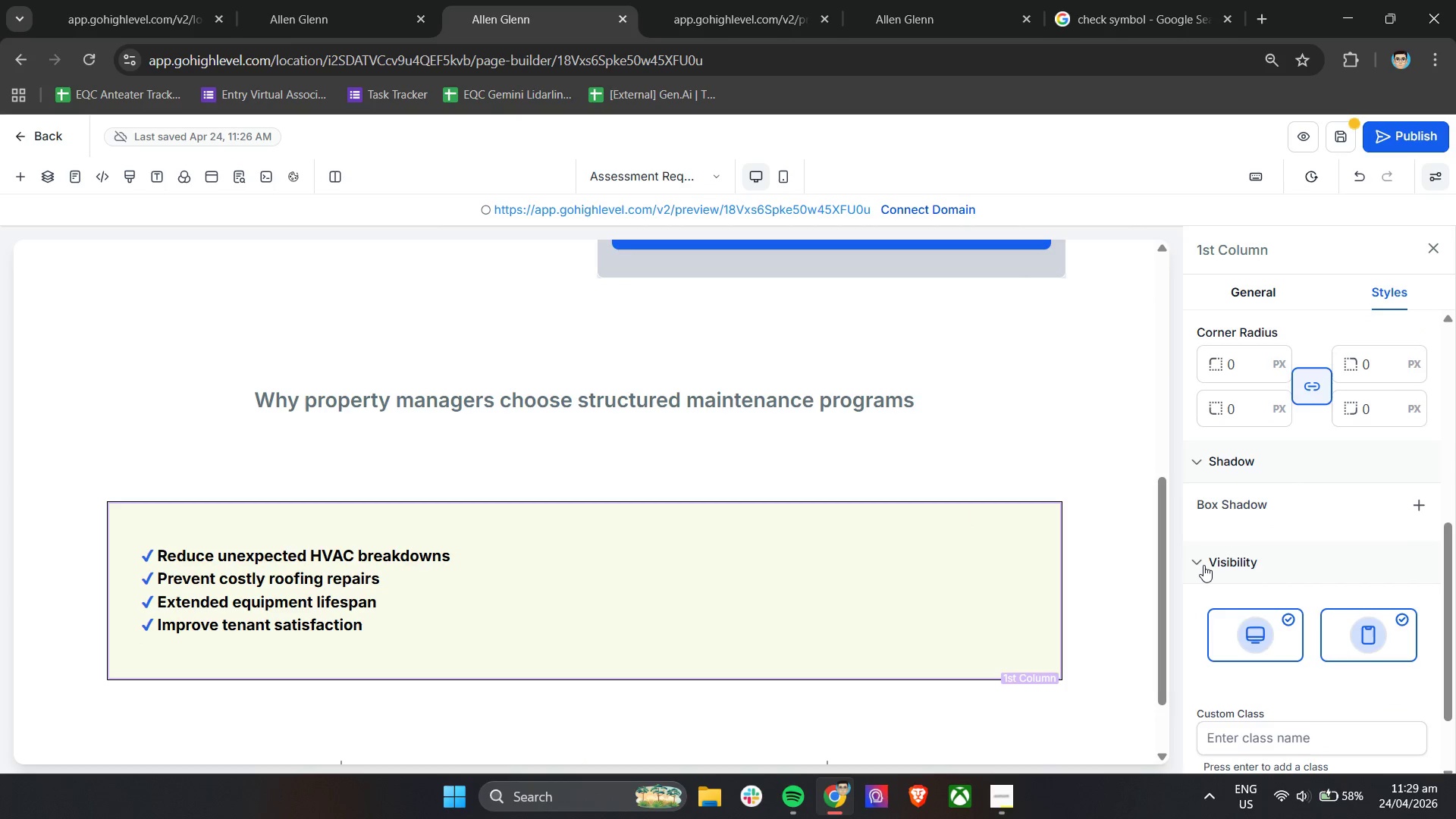 
left_click([1203, 565])
 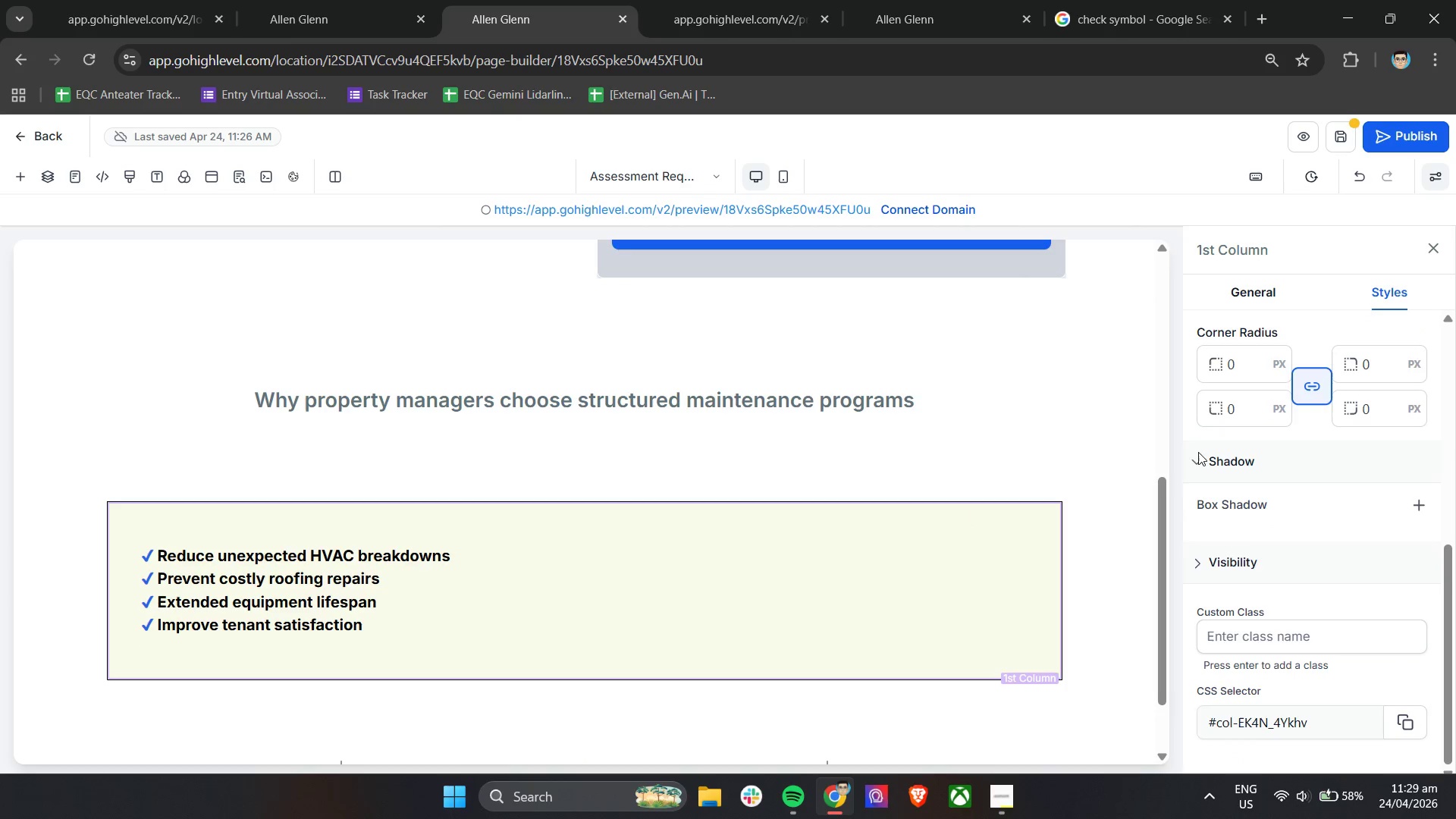 
left_click_drag(start_coordinate=[1191, 439], to_coordinate=[1189, 444])
 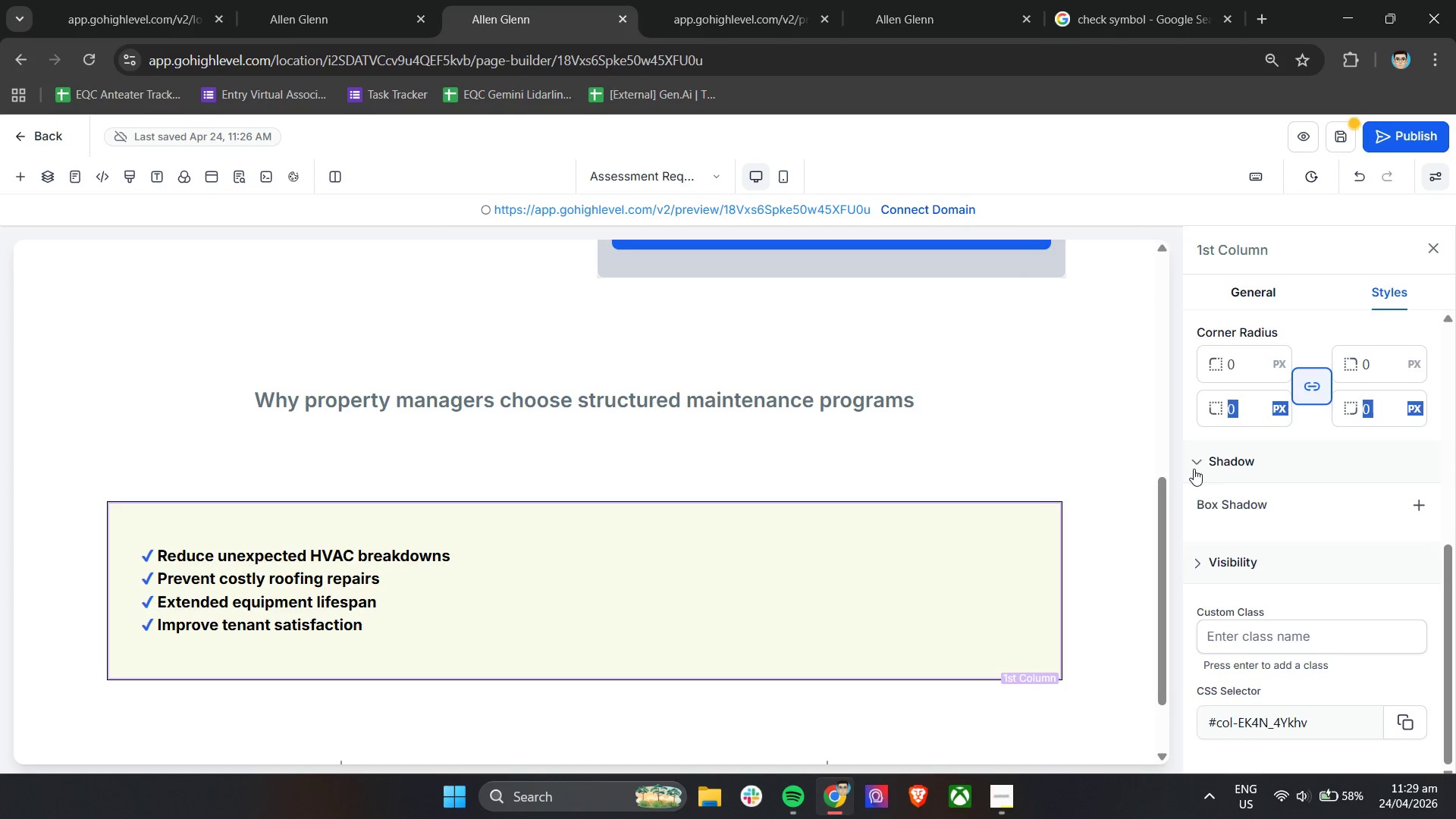 
double_click([1196, 469])
 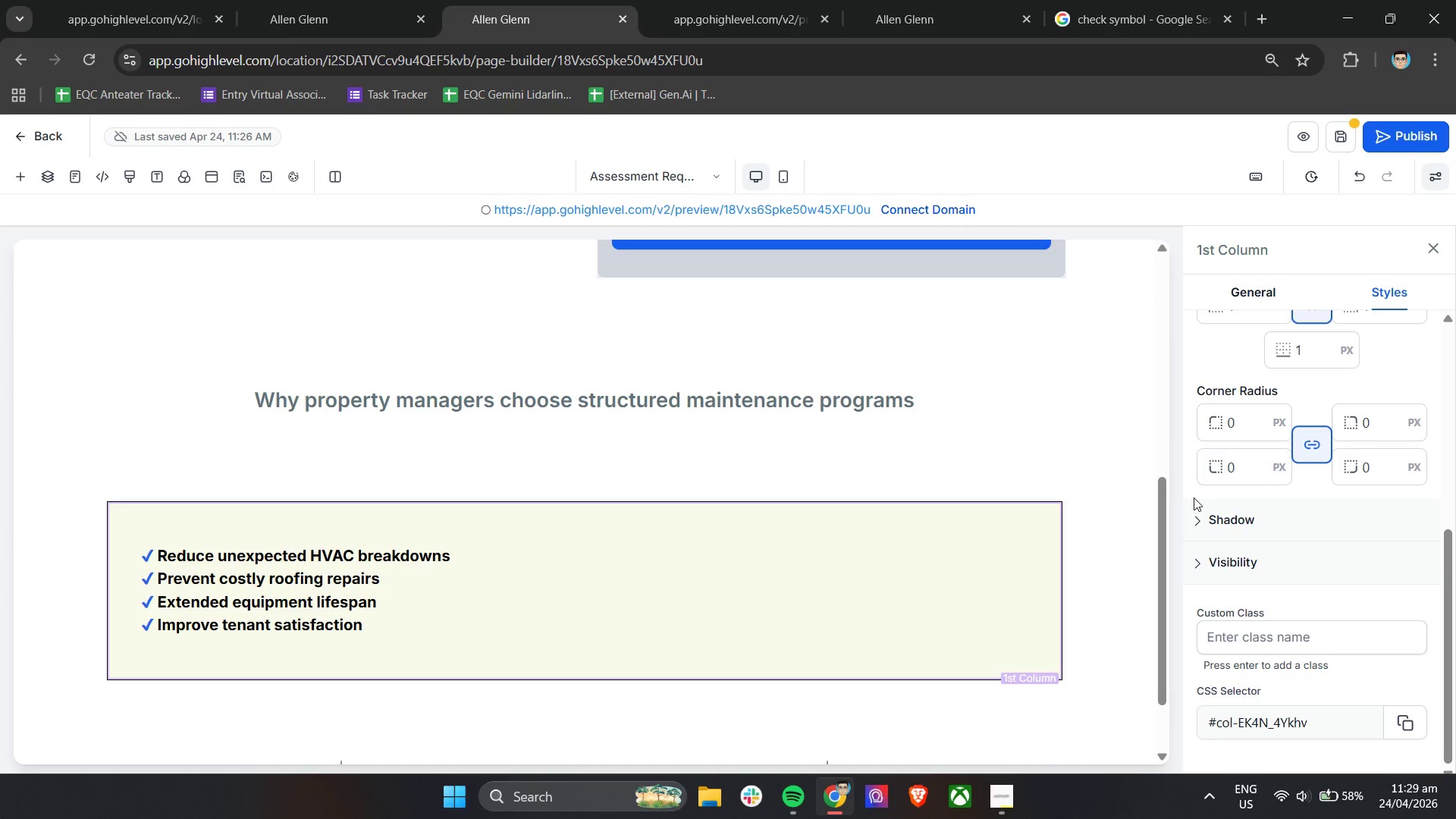 
left_click([1194, 514])
 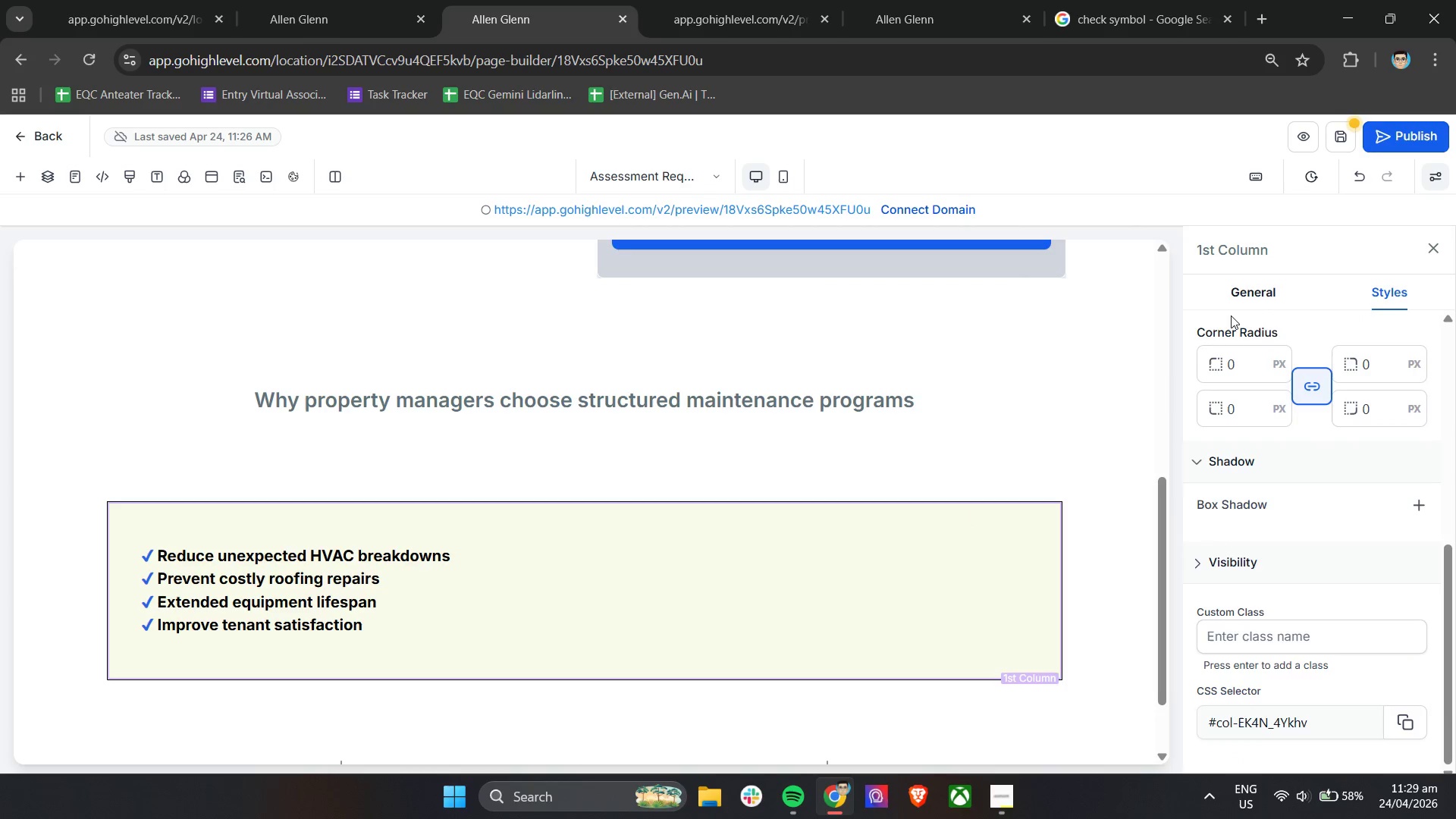 
left_click([1233, 284])
 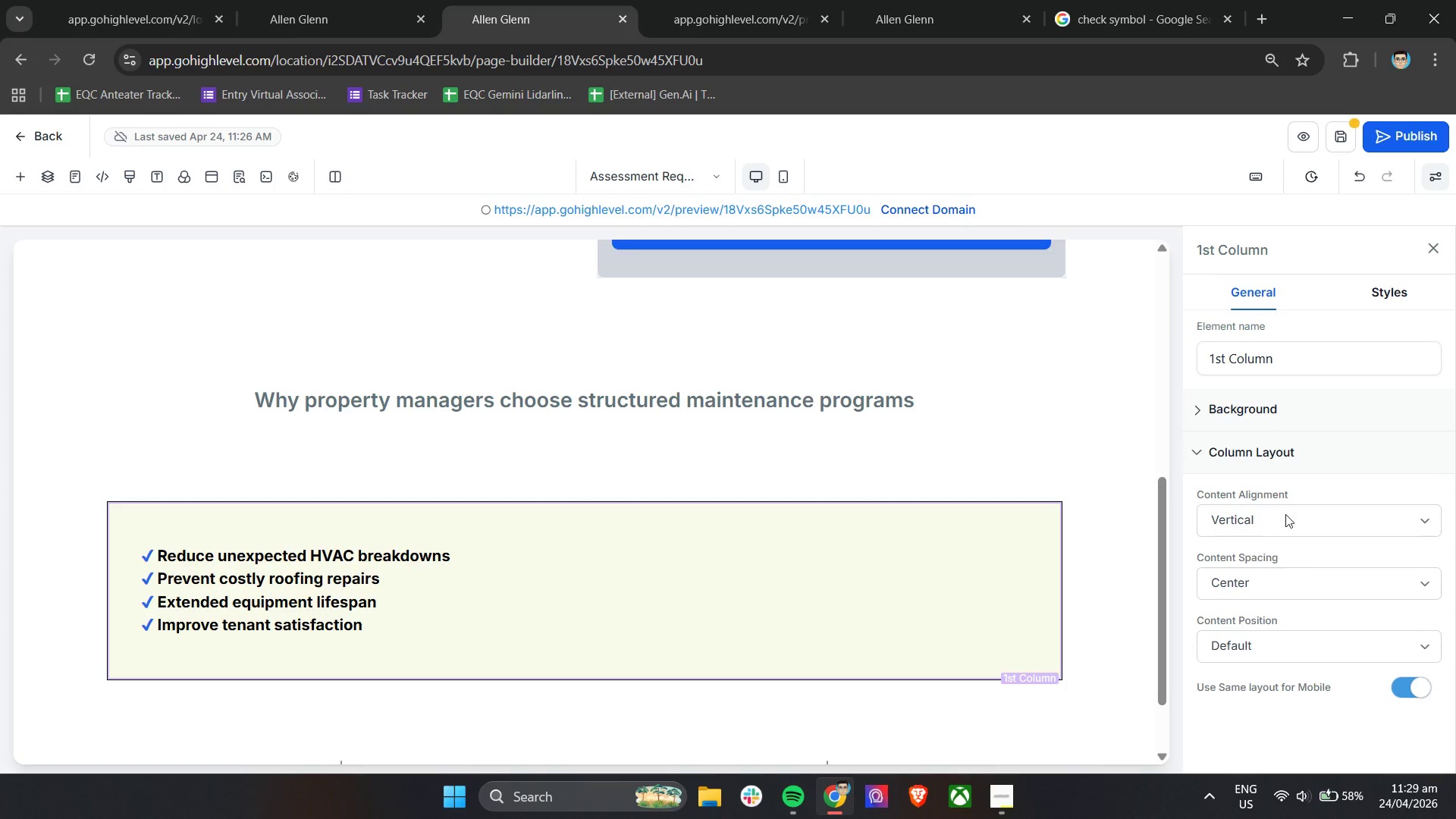 
left_click([1189, 399])
 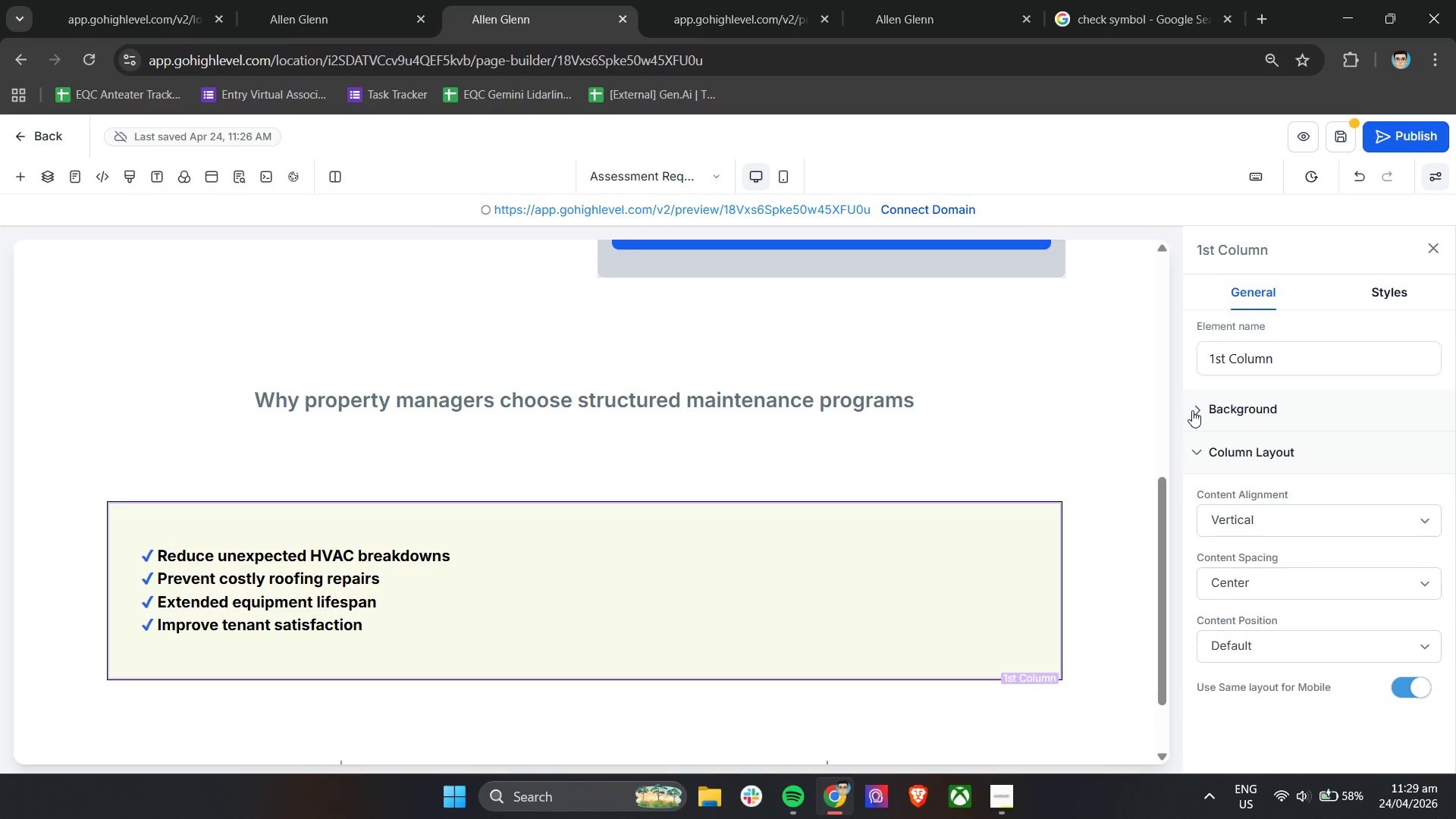 
scroll: coordinate [1294, 522], scroll_direction: up, amount: 2.0
 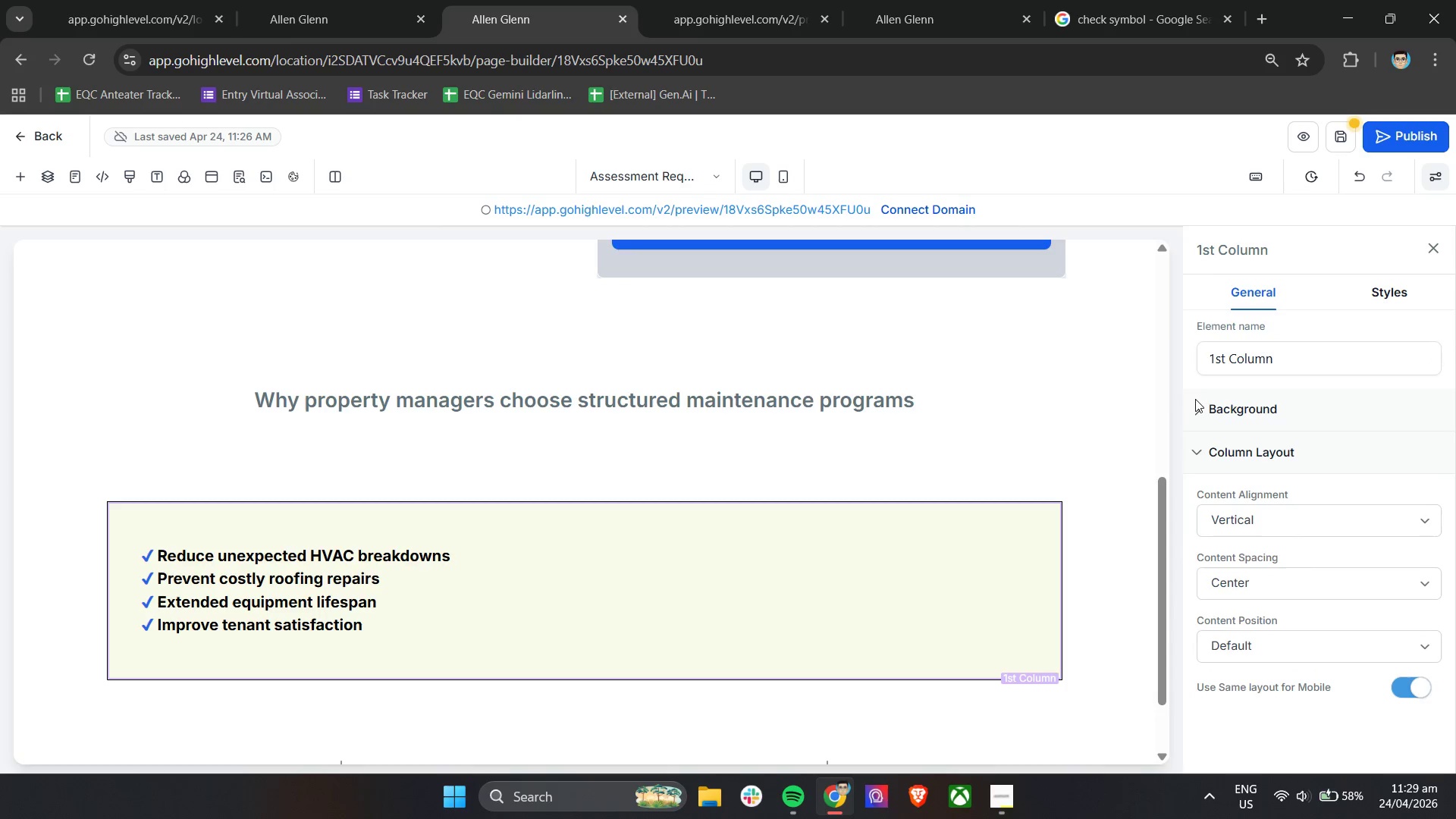 
double_click([1192, 410])
 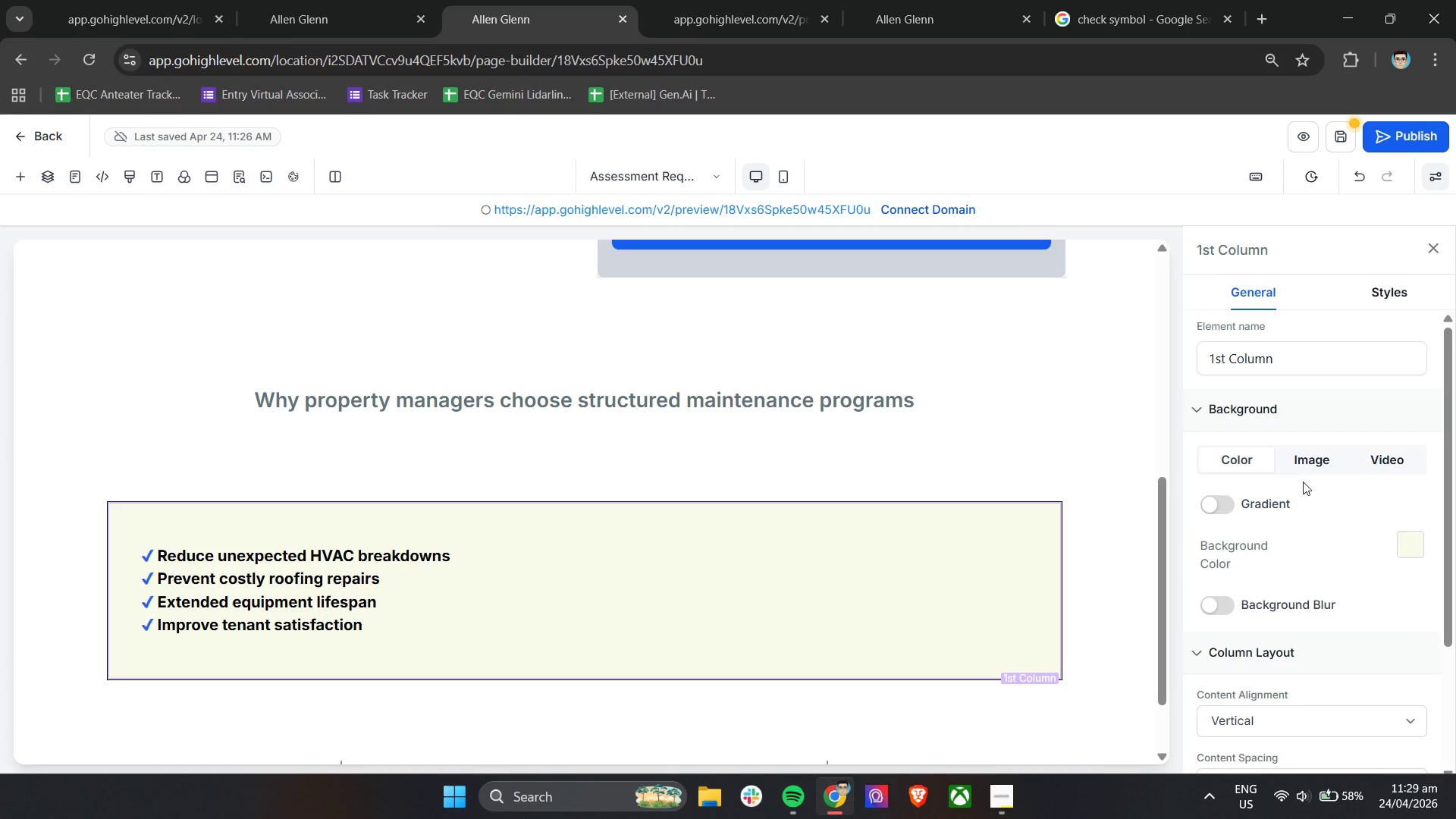 
scroll: coordinate [1307, 497], scroll_direction: down, amount: 5.0
 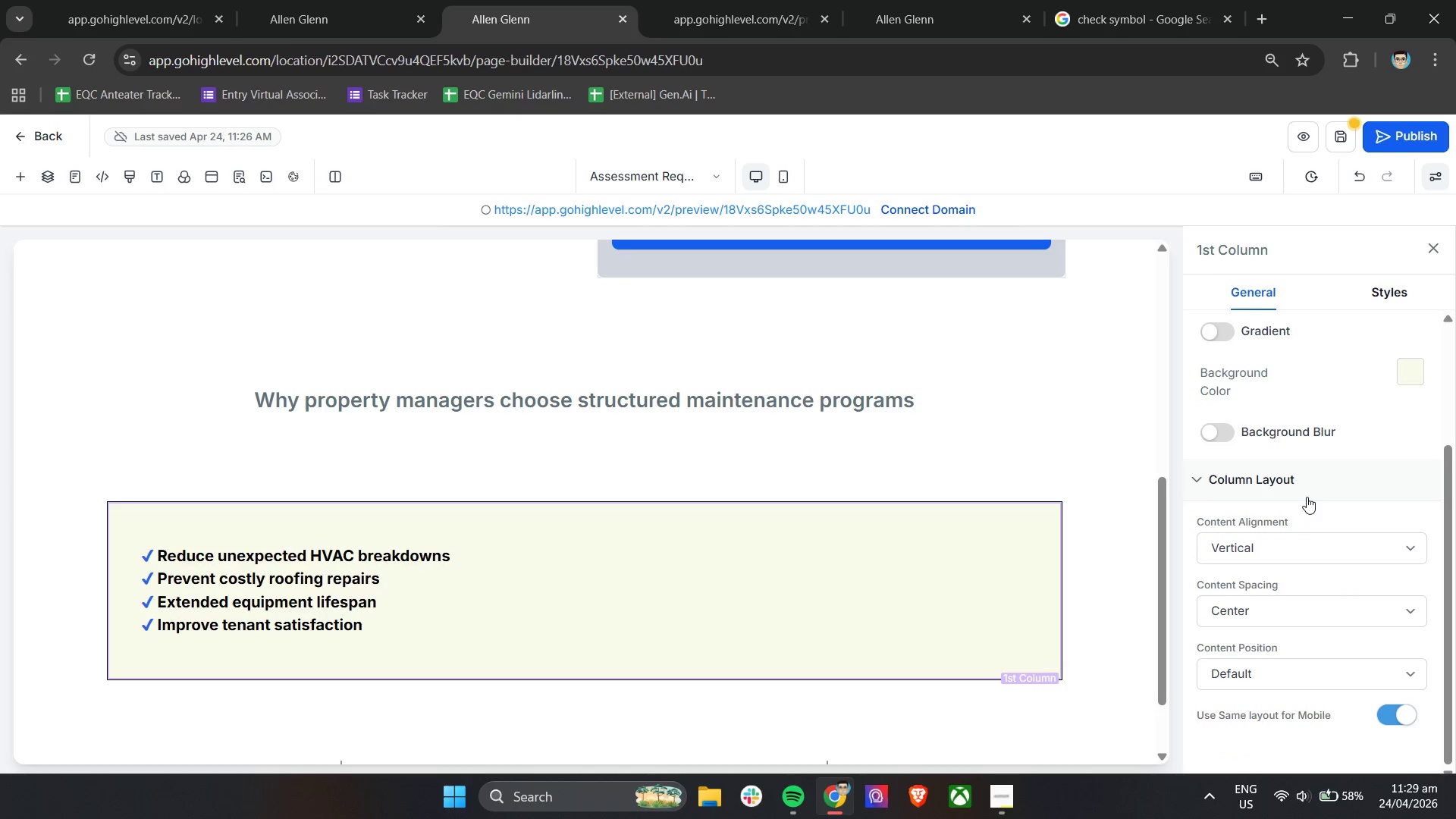 
left_click([1321, 472])
 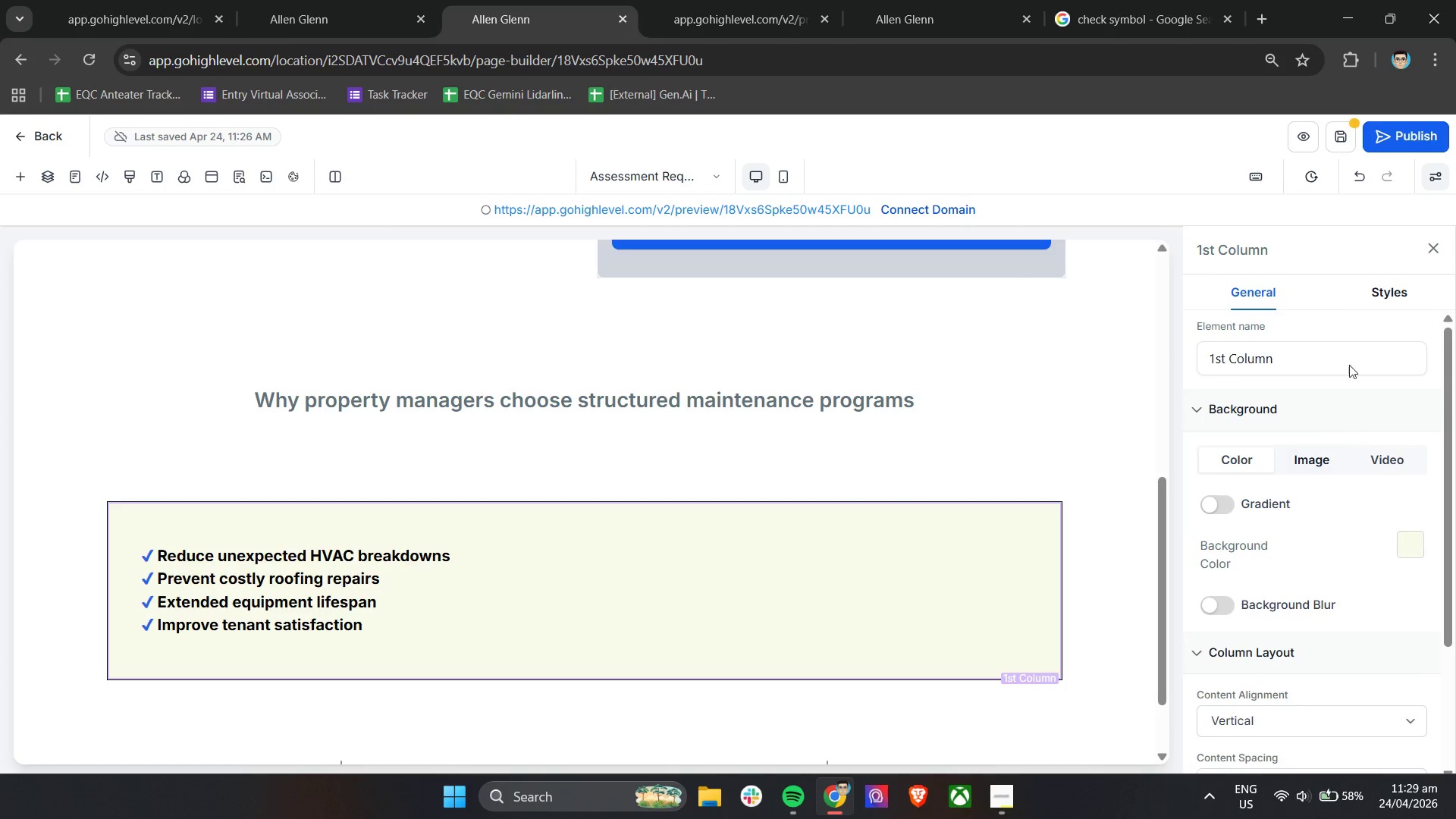 
scroll: coordinate [1307, 497], scroll_direction: up, amount: 4.0
 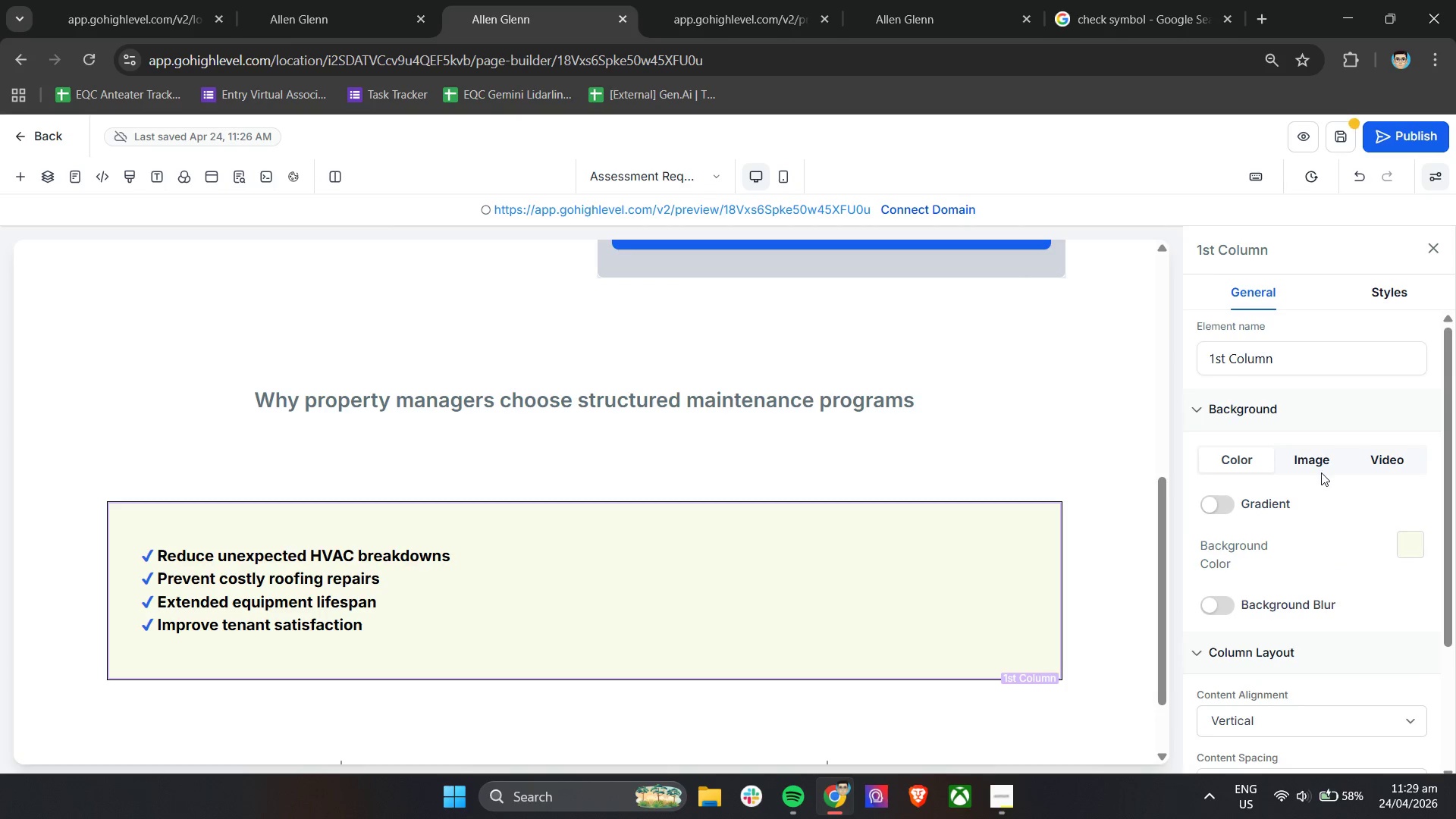 
left_click([1374, 294])
 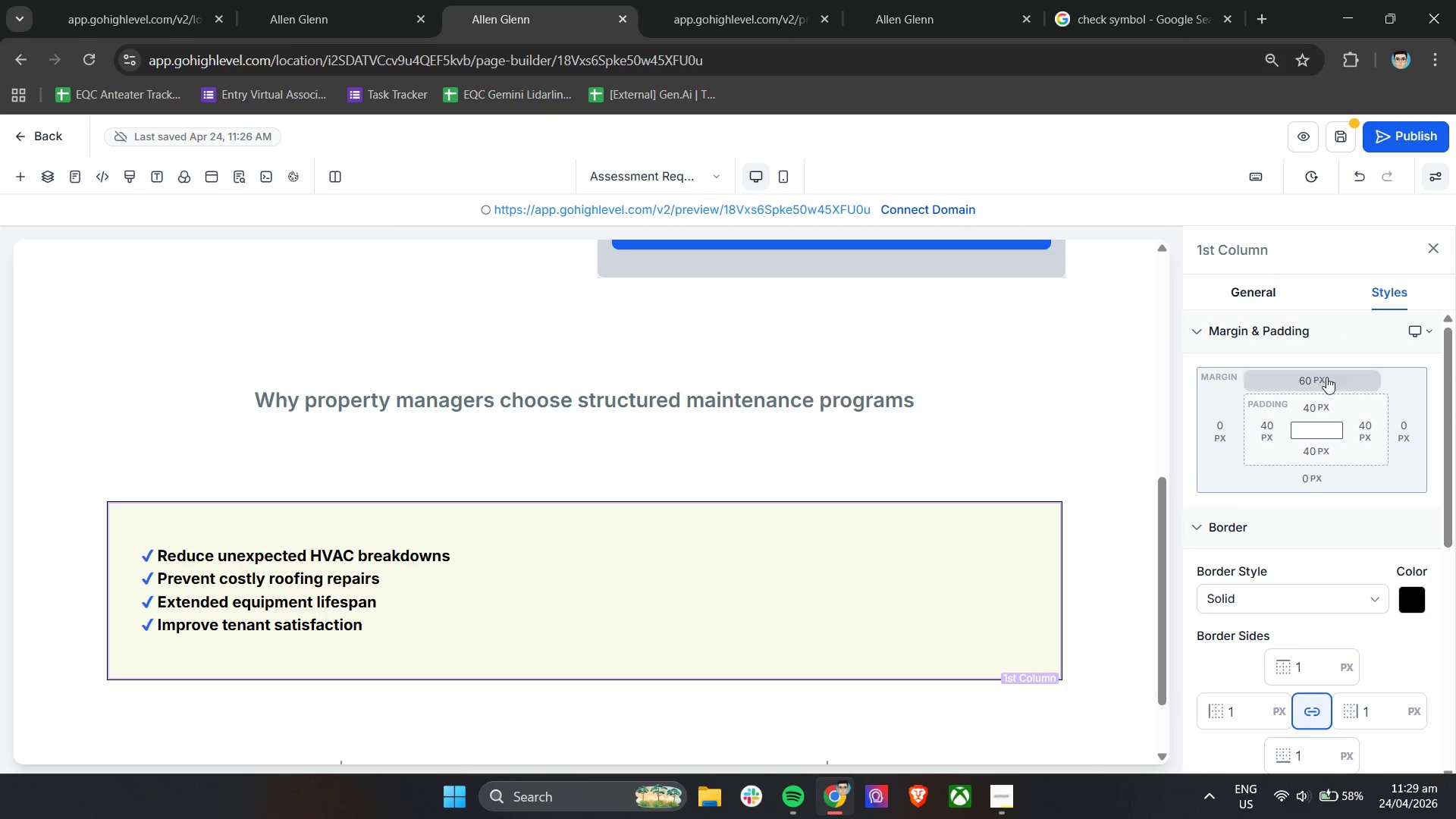 
scroll: coordinate [1319, 474], scroll_direction: down, amount: 3.0
 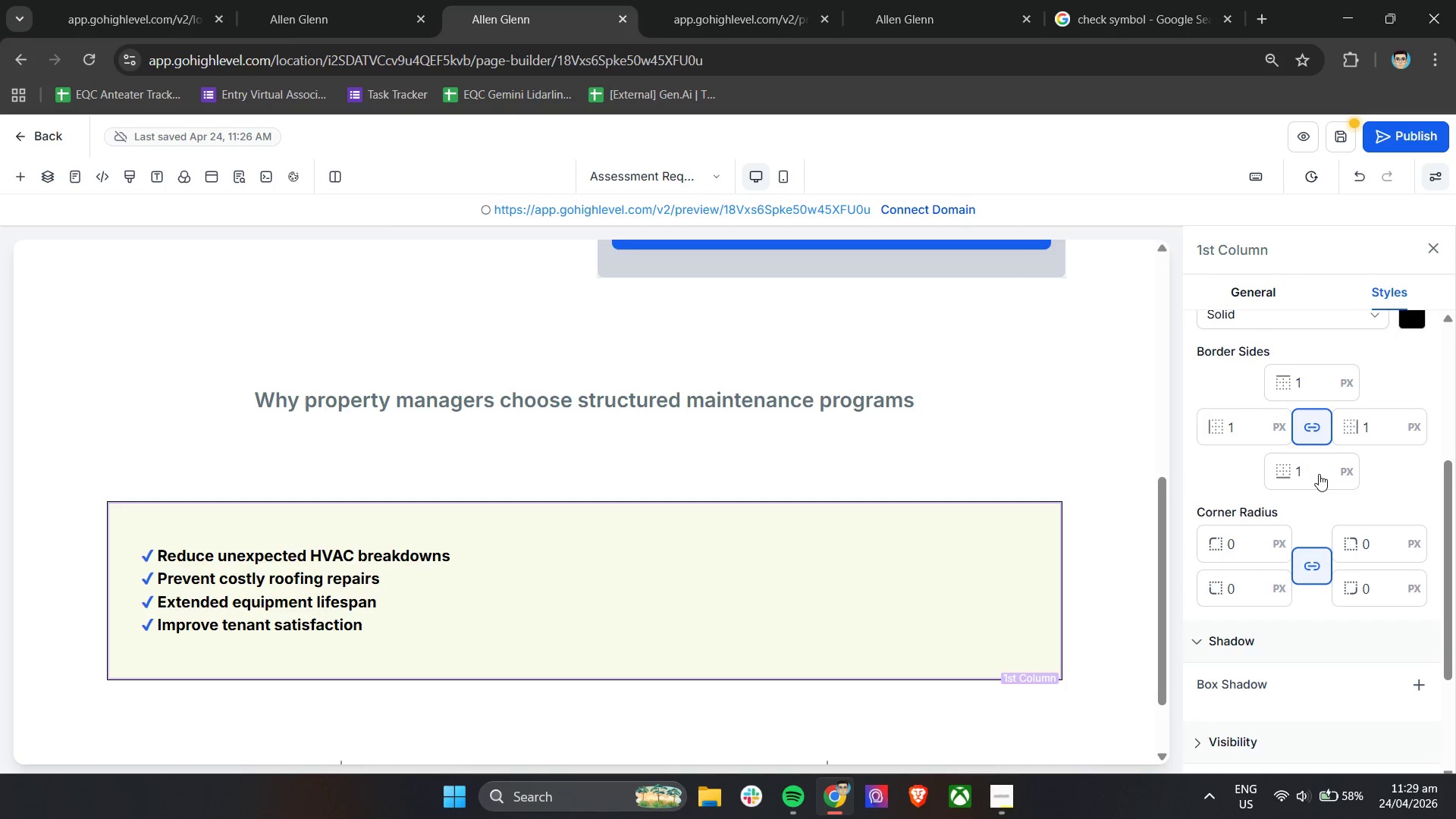 
scroll: coordinate [1319, 474], scroll_direction: up, amount: 2.0
 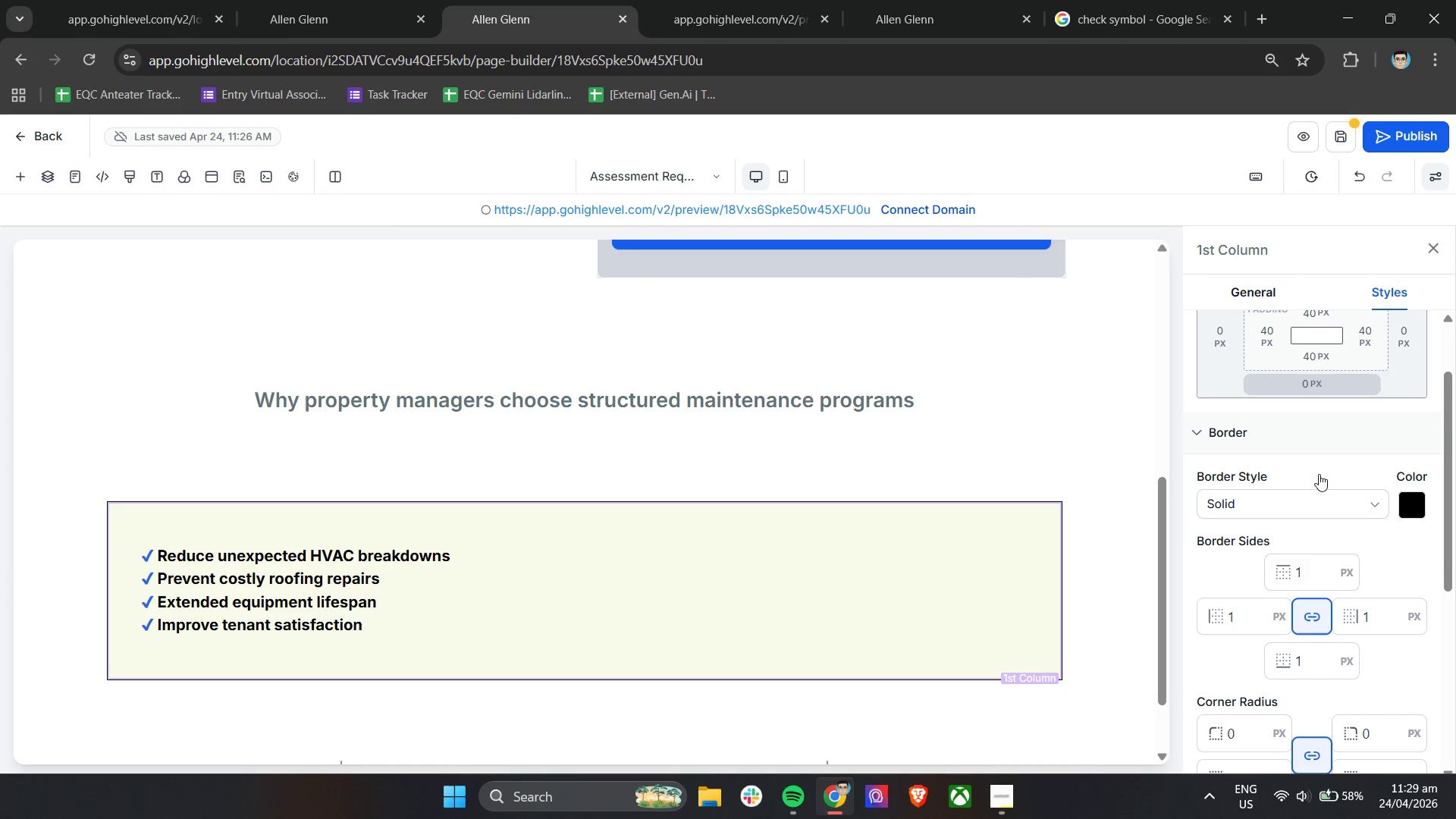 
scroll: coordinate [1319, 474], scroll_direction: down, amount: 1.0
 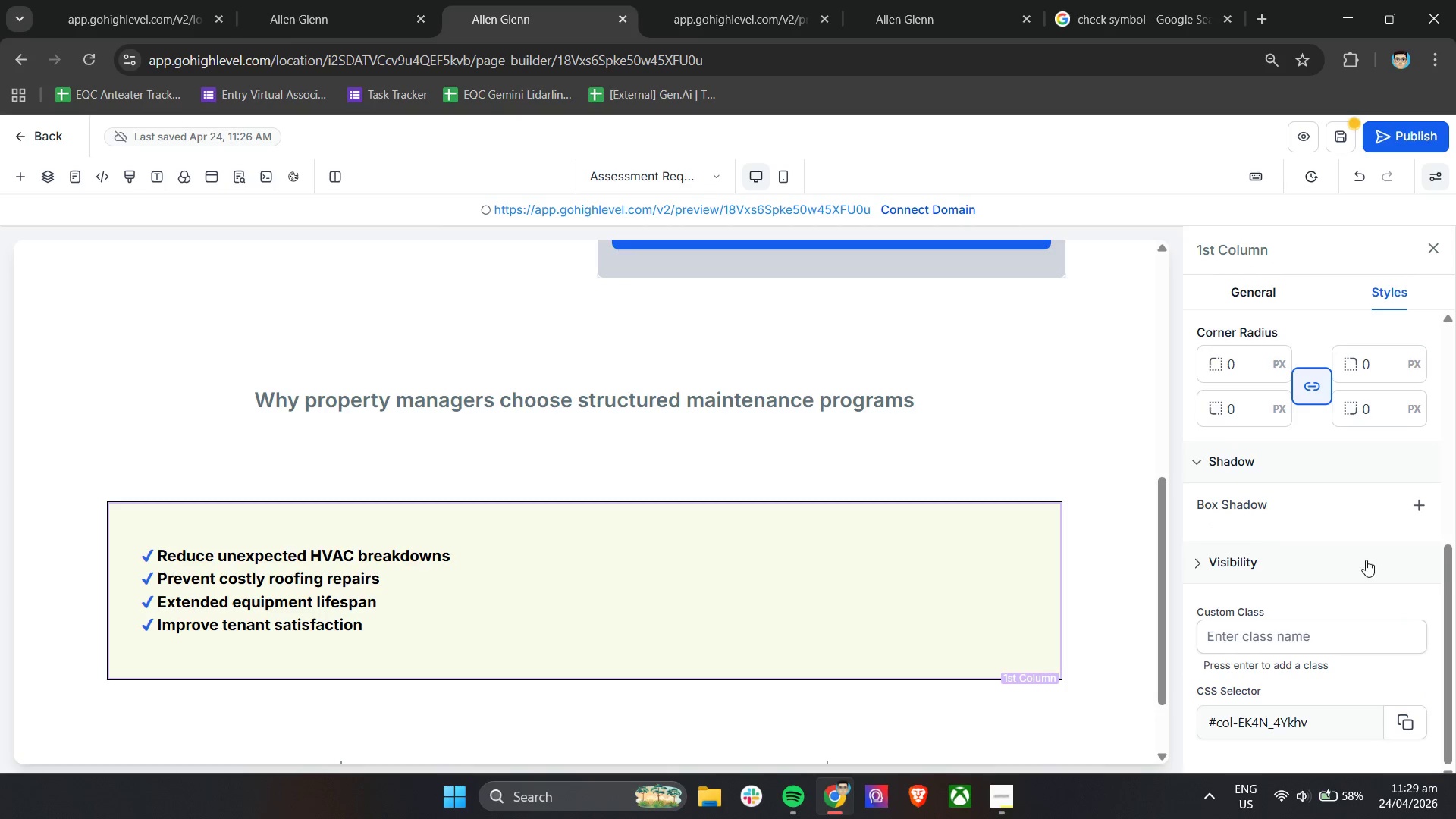 
left_click([1200, 565])
 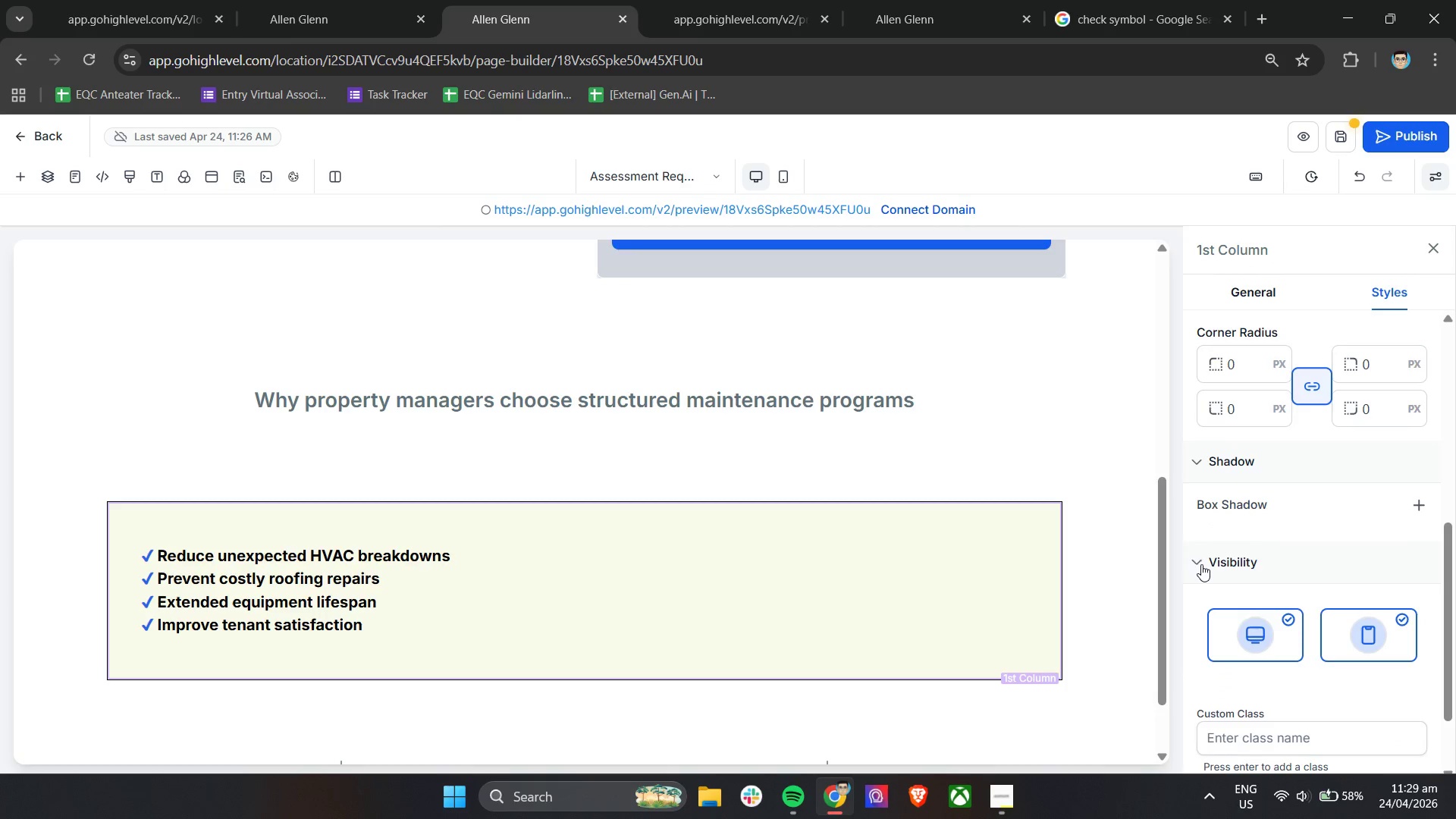 
scroll: coordinate [1215, 564], scroll_direction: down, amount: 5.0
 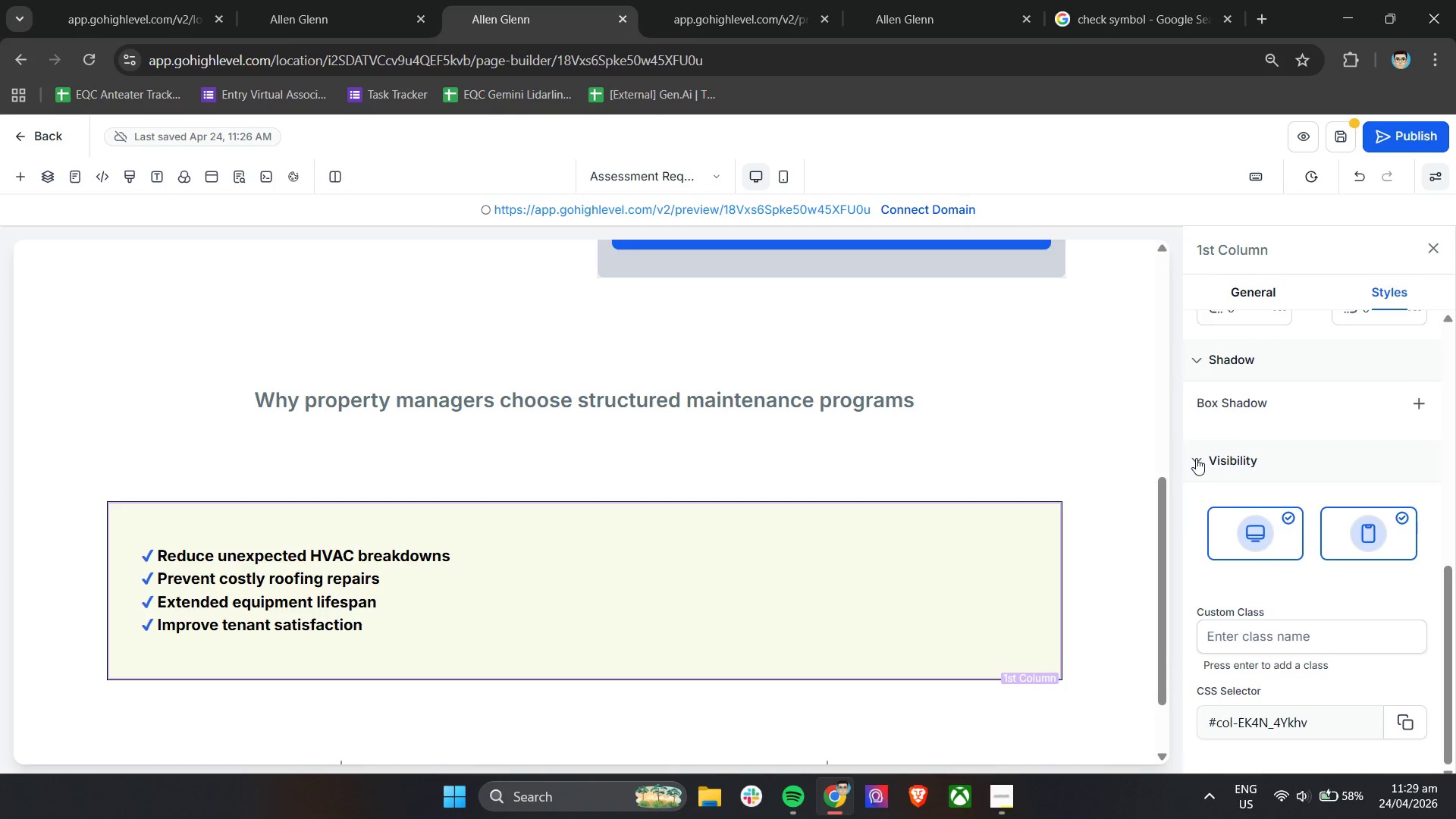 
double_click([987, 558])
 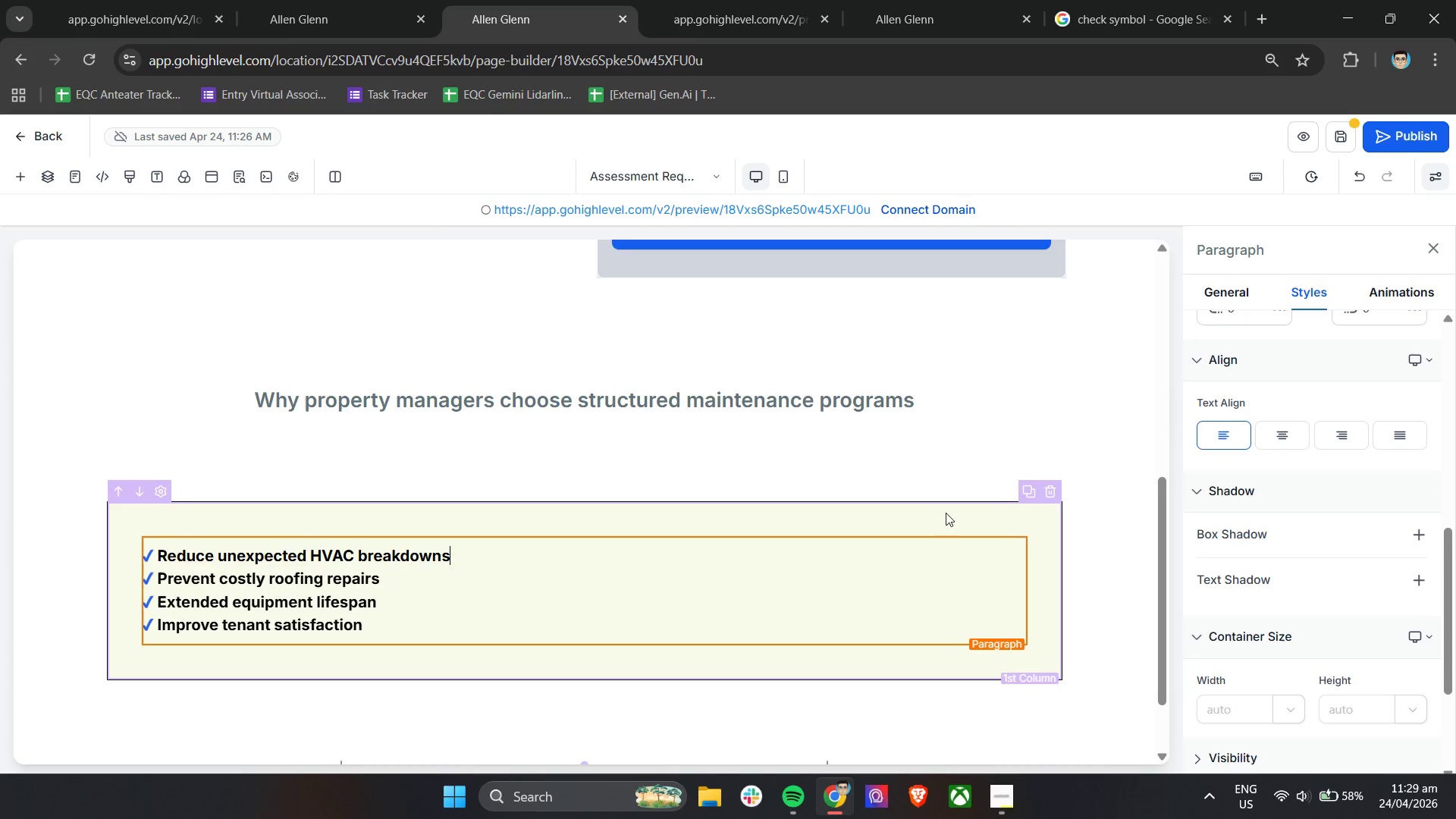 
left_click([946, 513])
 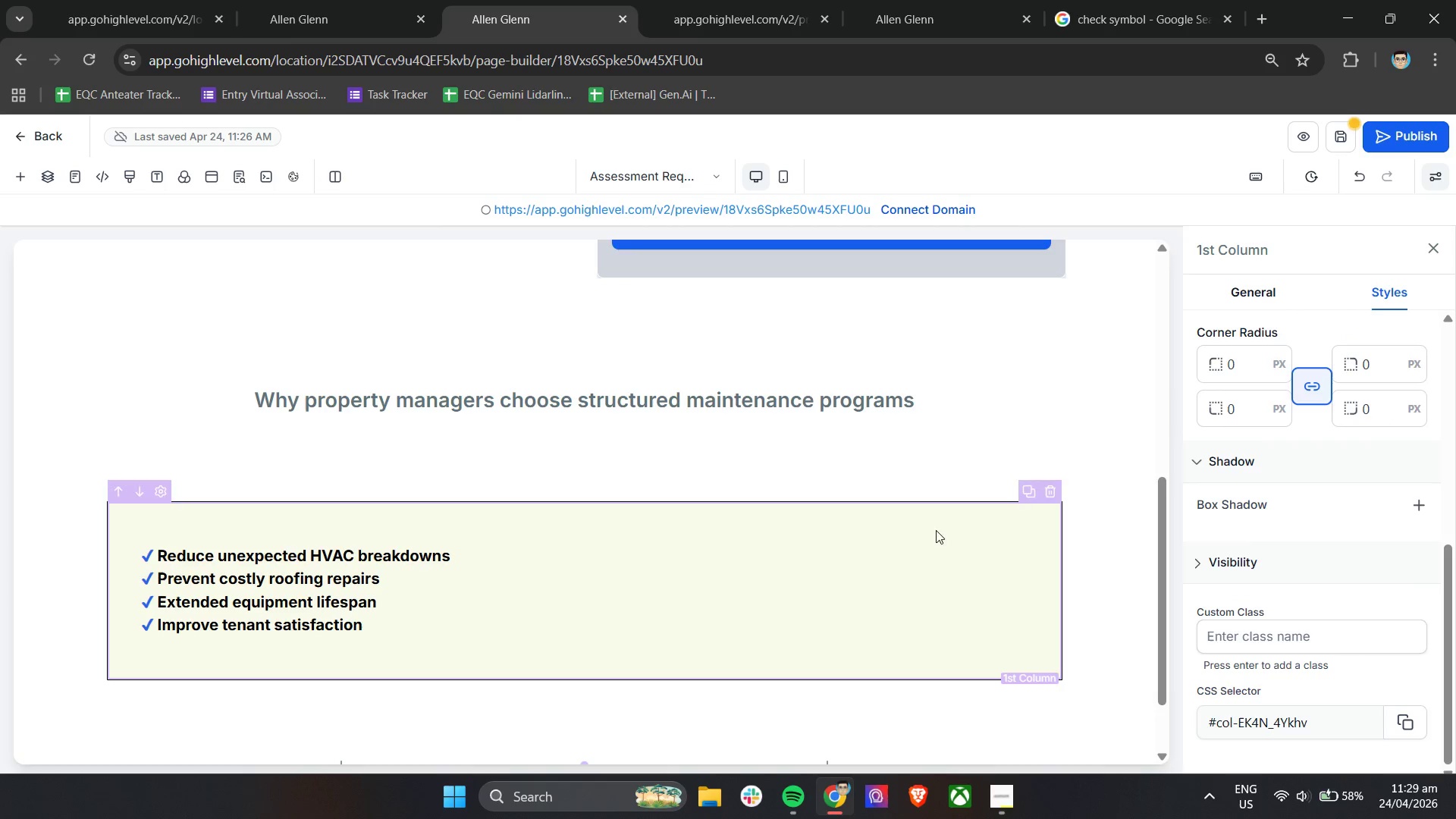 
left_click([916, 552])
 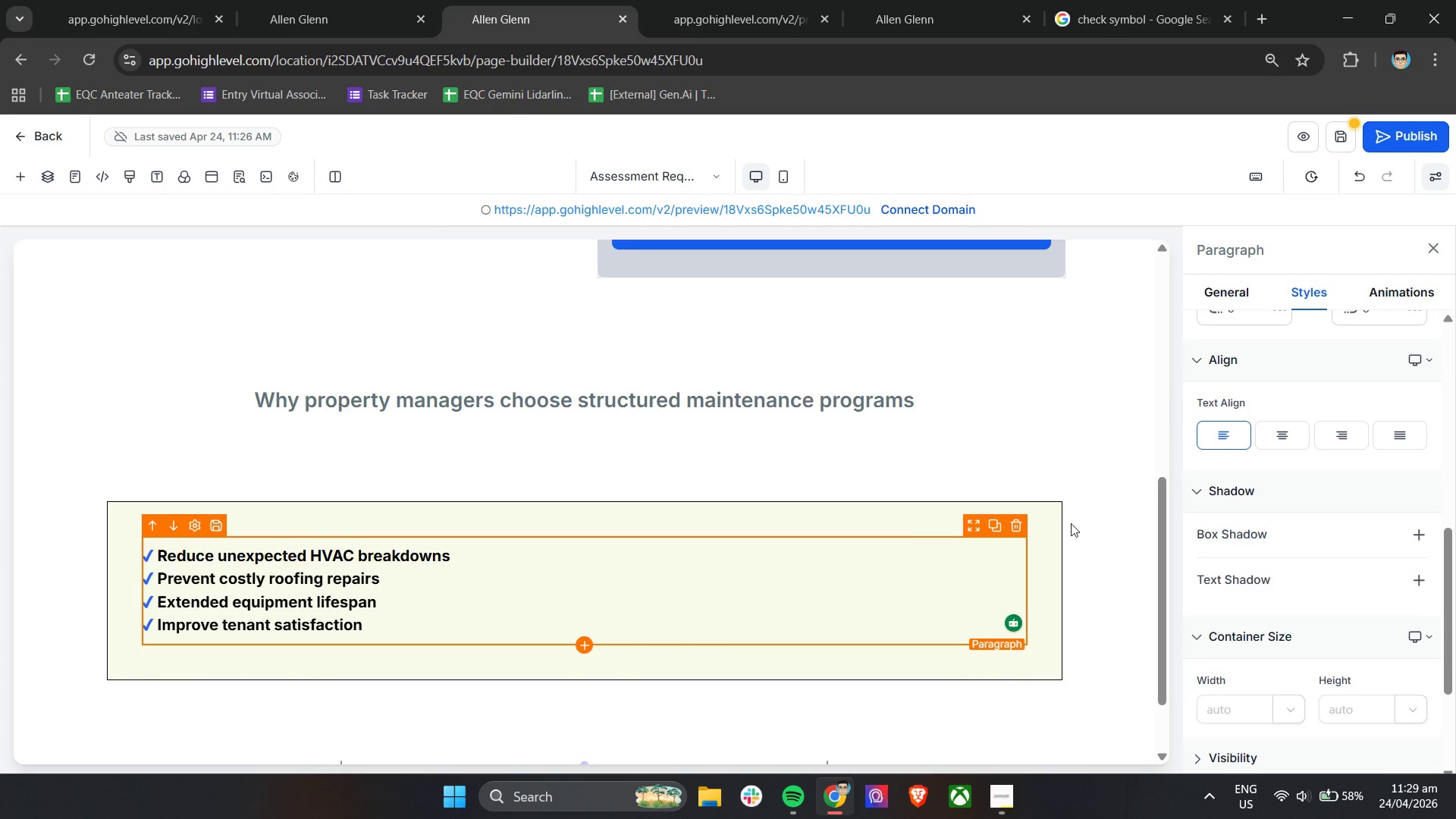 
scroll: coordinate [1308, 514], scroll_direction: down, amount: 4.0
 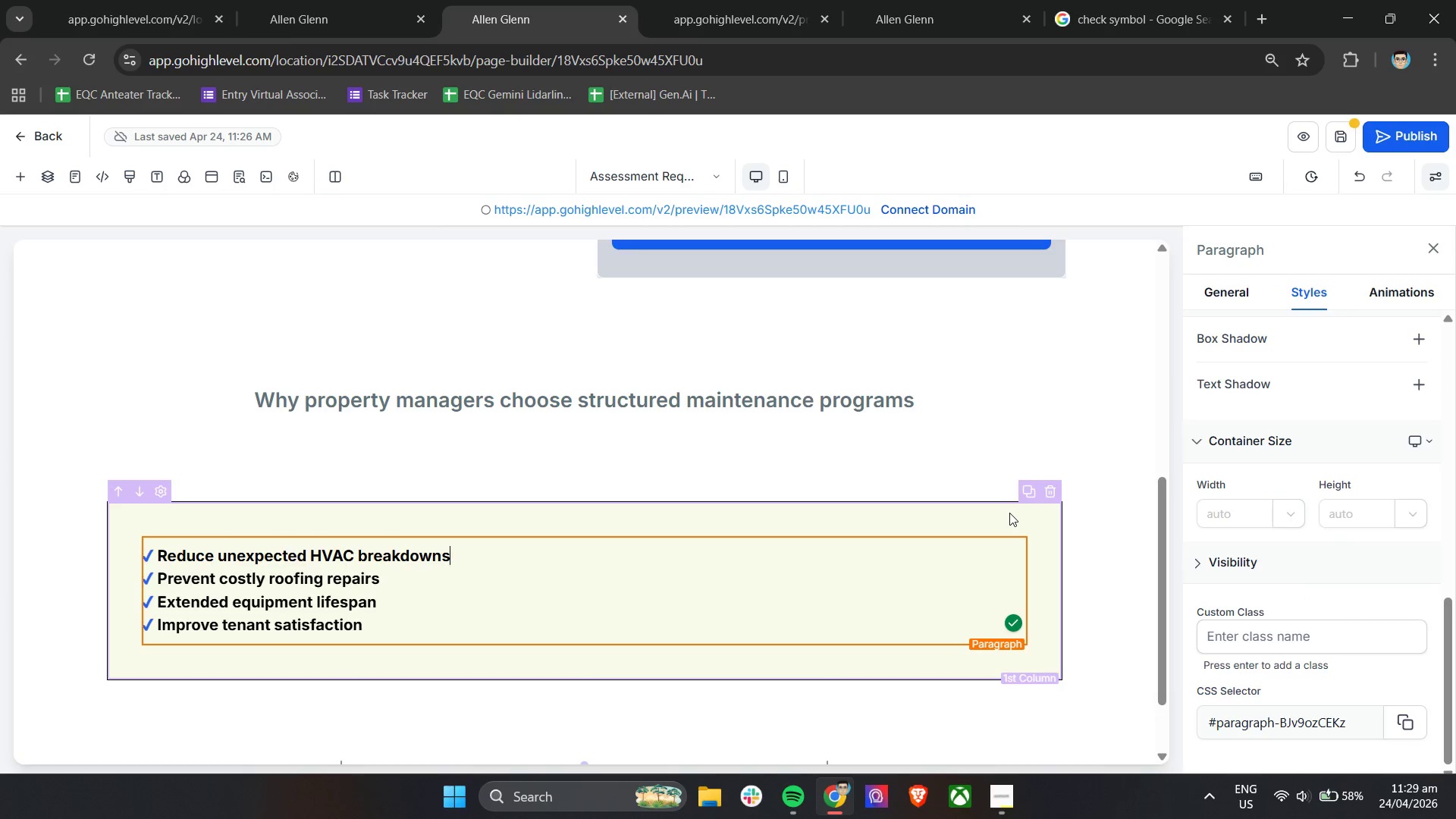 
left_click([1009, 513])
 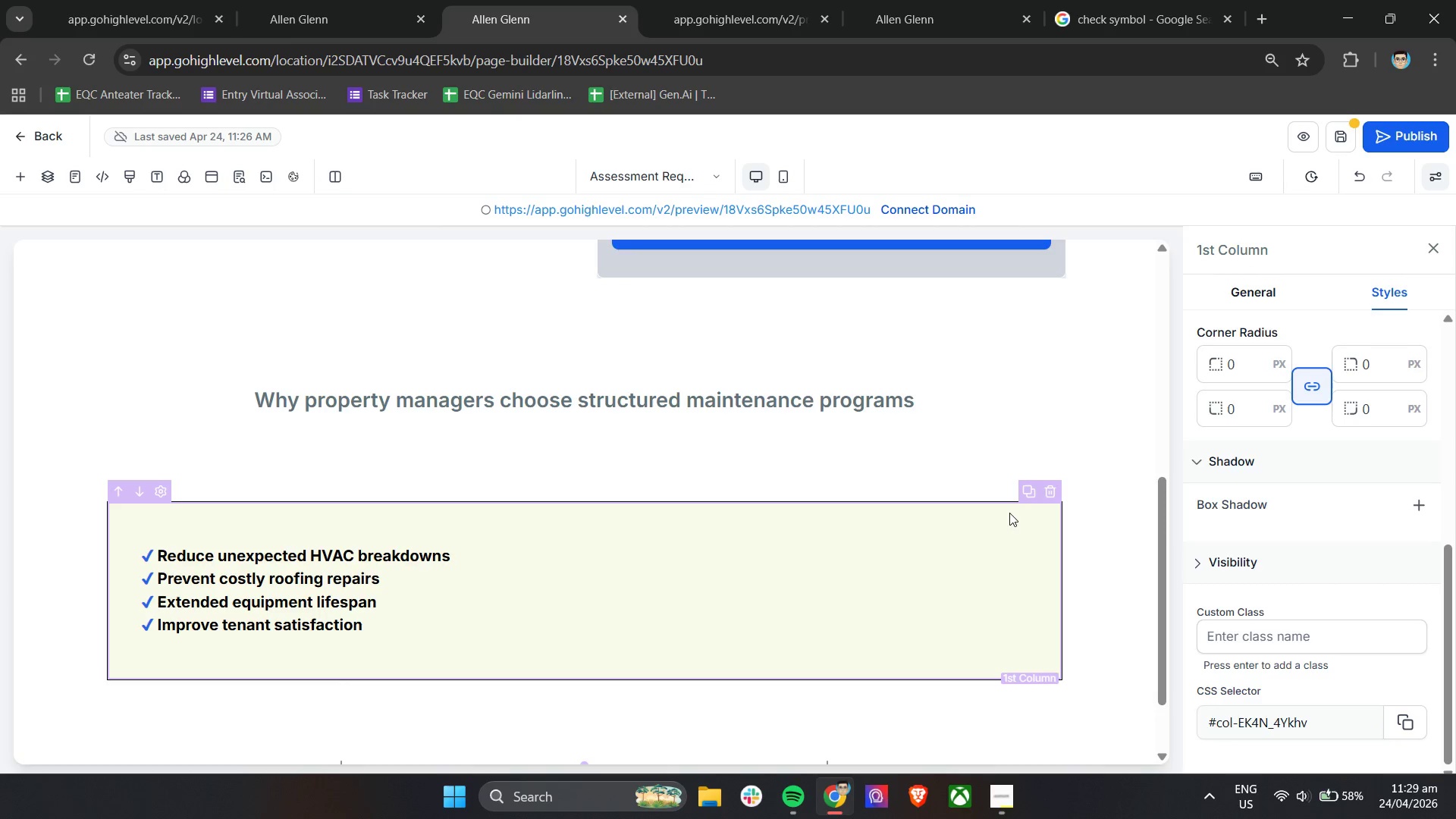 
wait(13.5)
 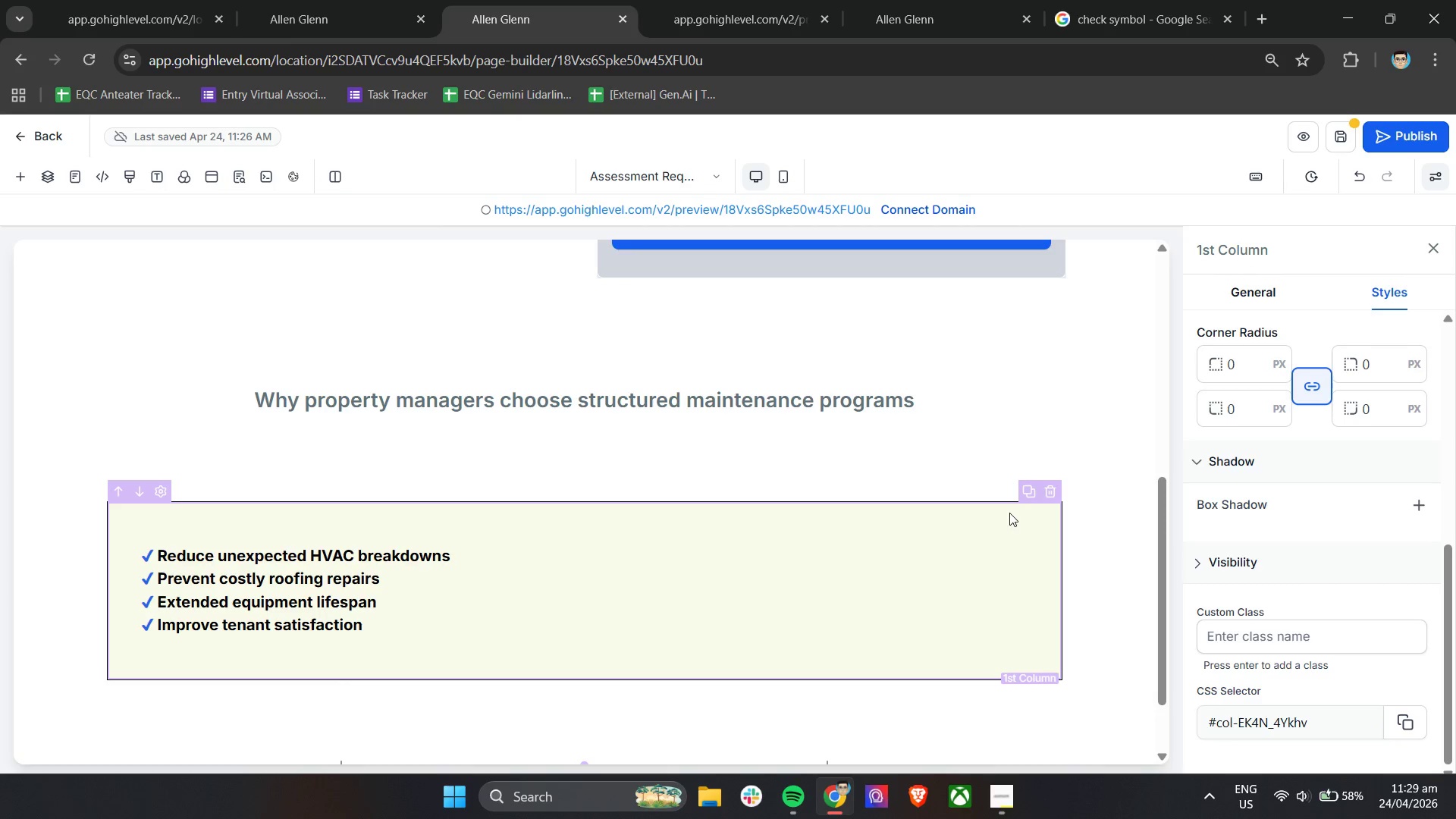 
scroll: coordinate [1351, 584], scroll_direction: up, amount: 5.0
 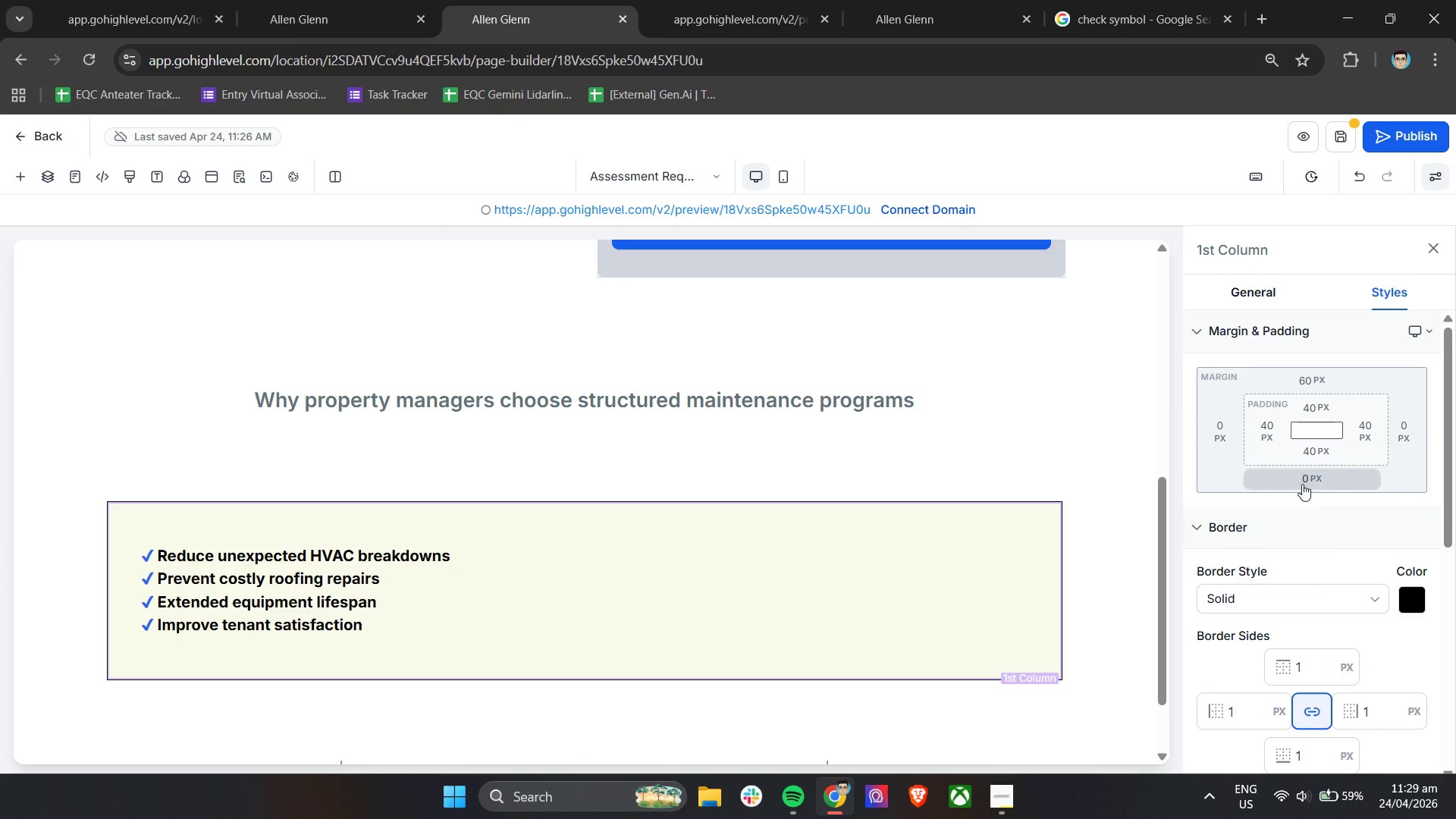 
left_click([1272, 430])
 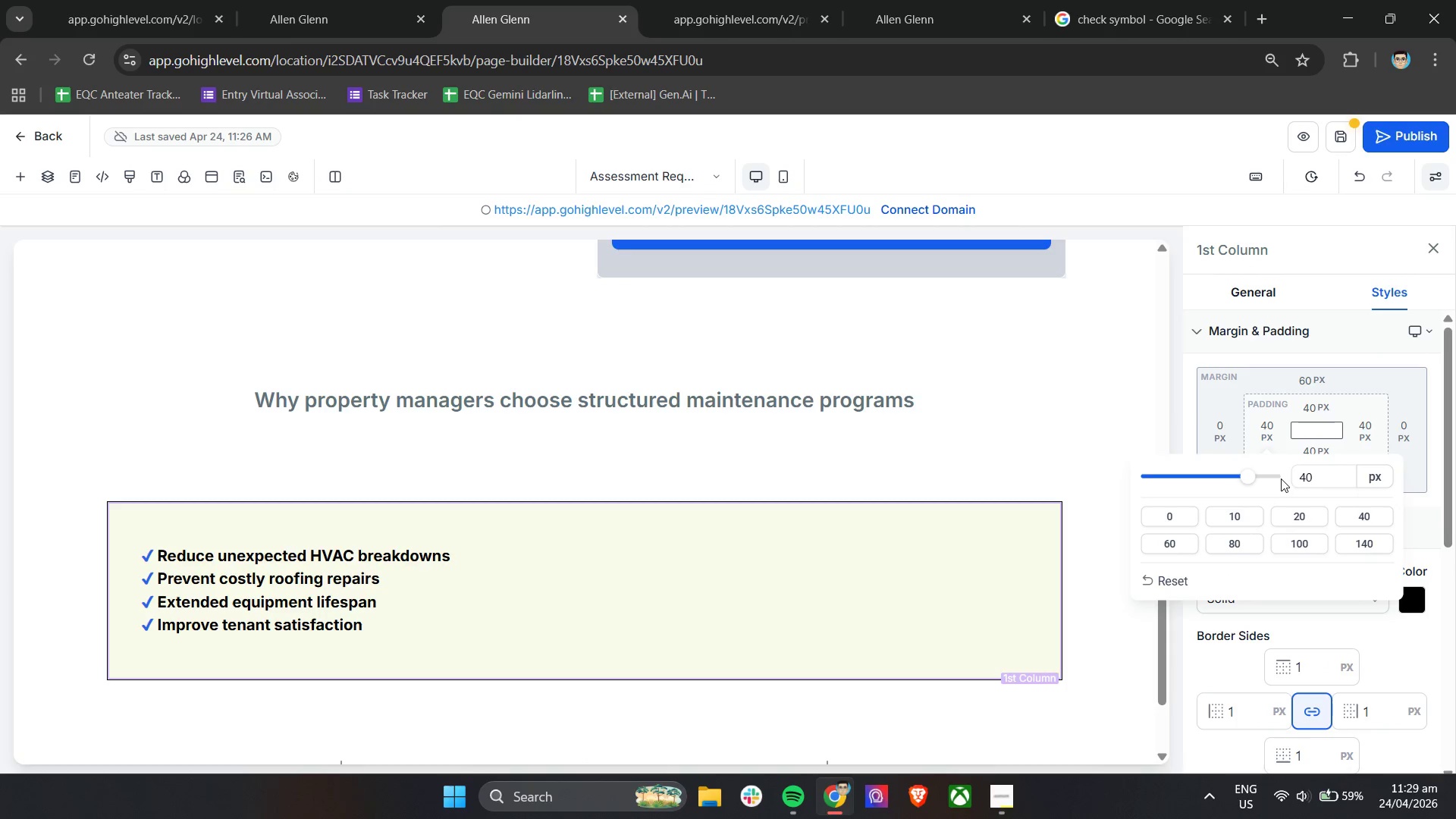 
left_click([1326, 477])
 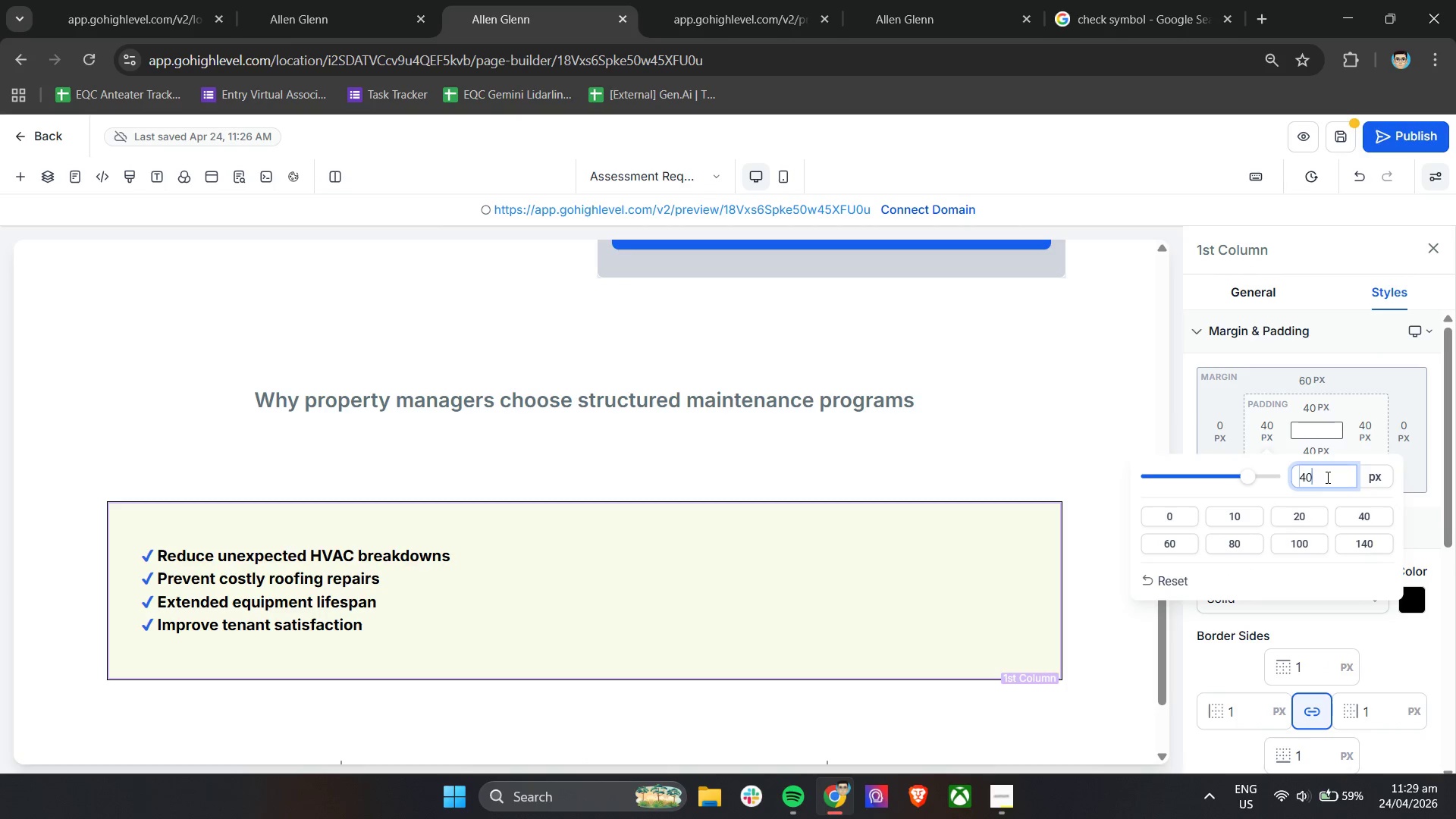 
key(Backspace)
key(Backspace)
type(35)
 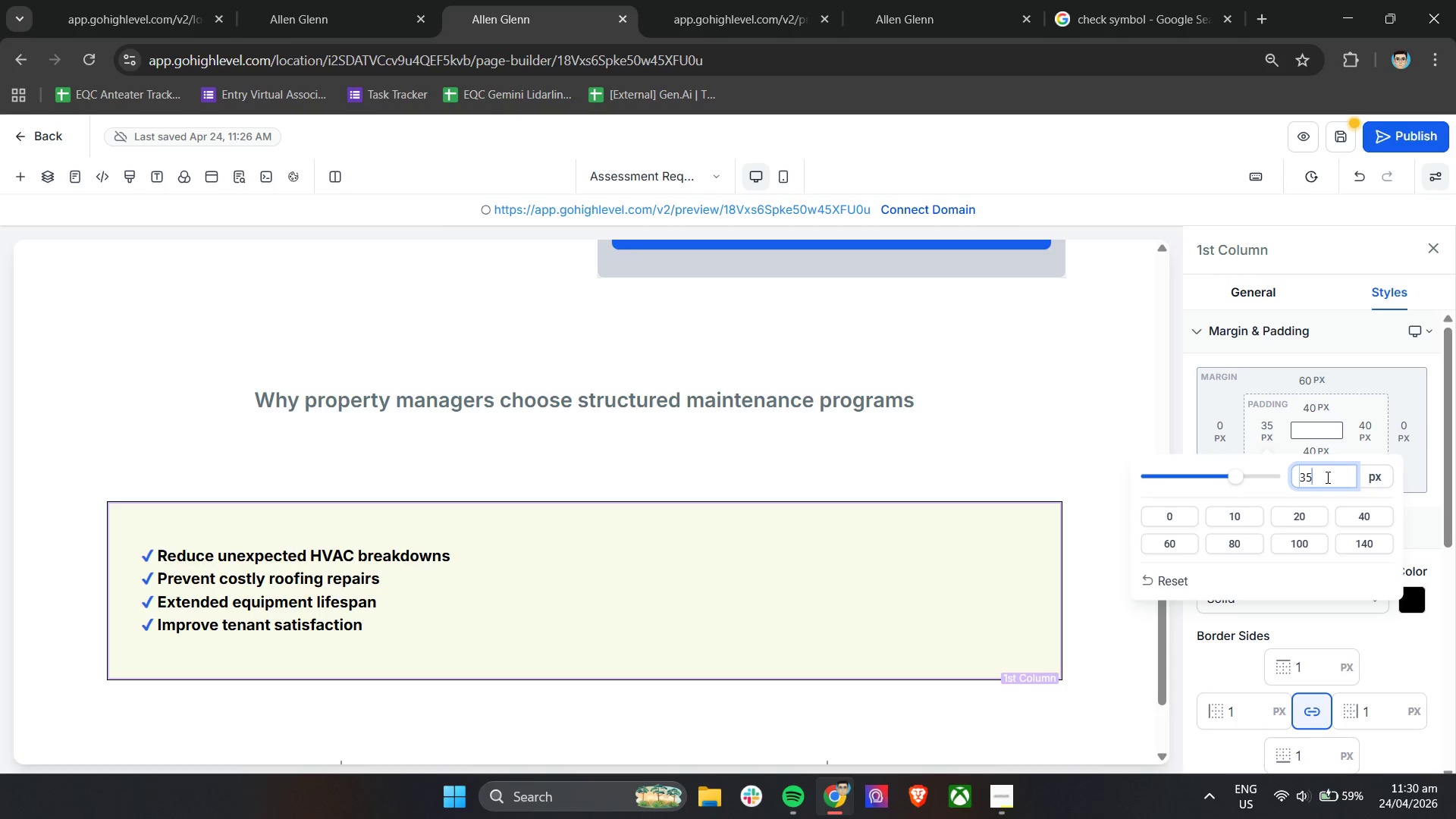 
key(Enter)
 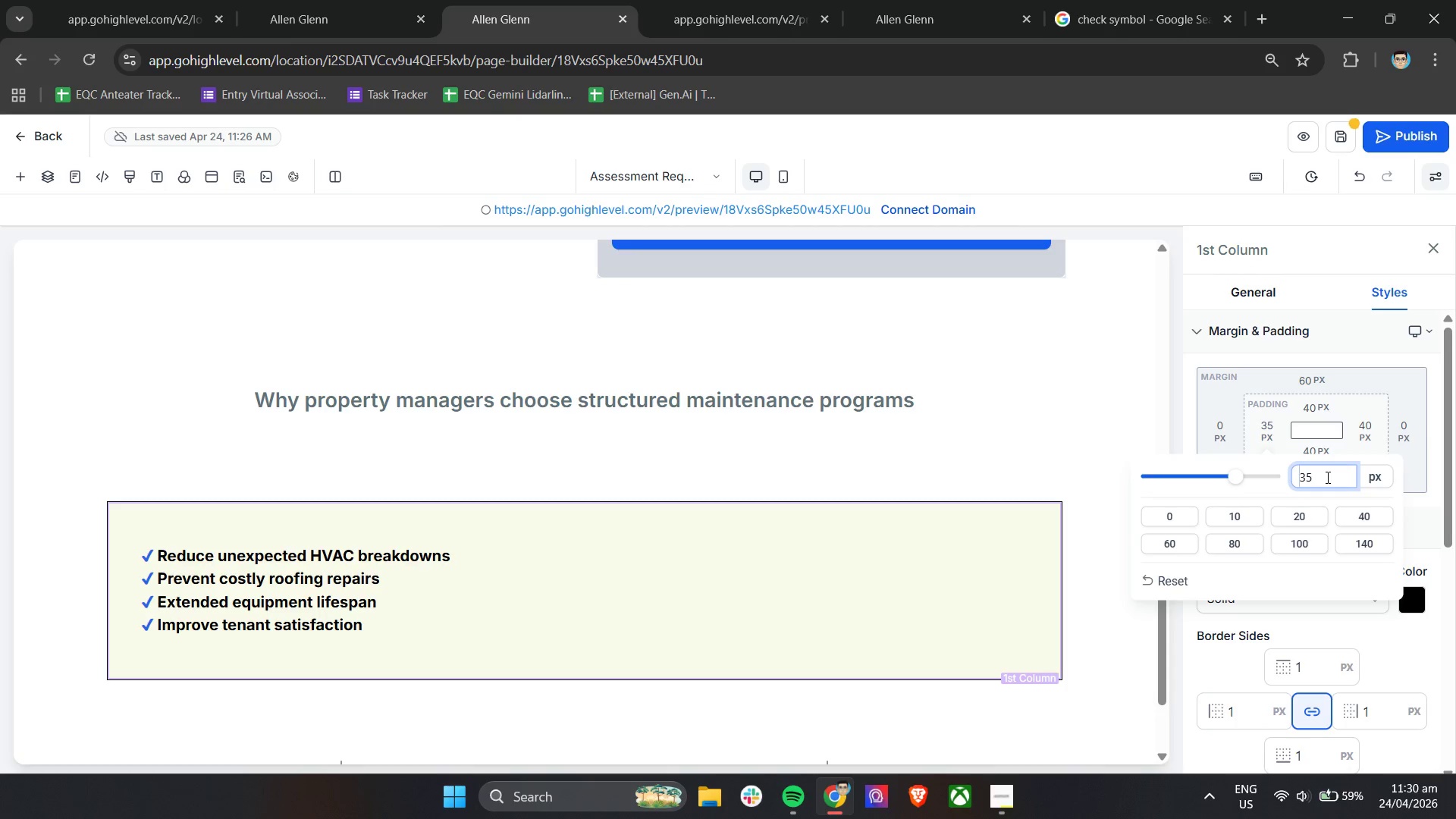 
scroll: coordinate [1326, 477], scroll_direction: up, amount: 1.0
 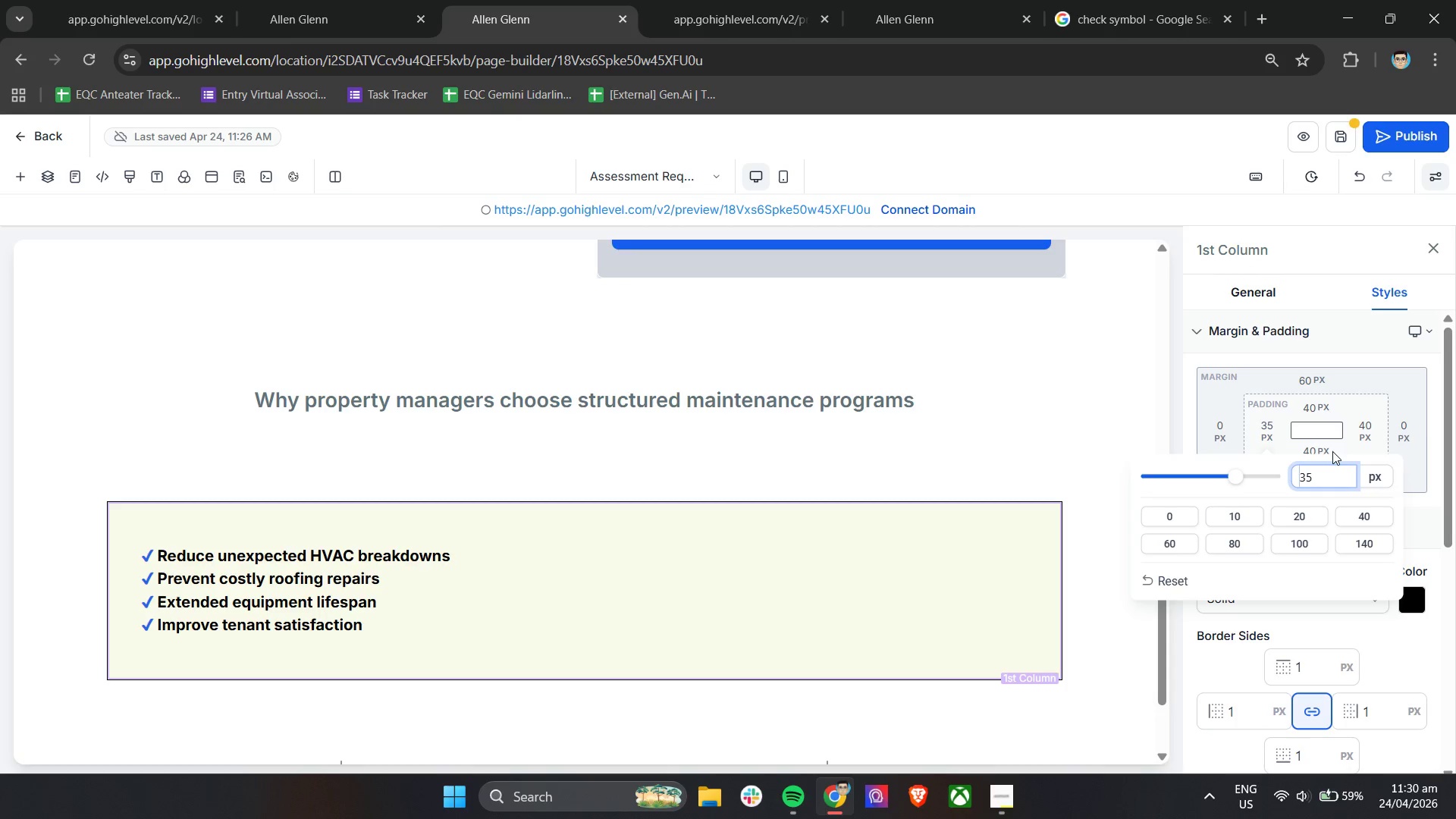 
key(Control+A)
 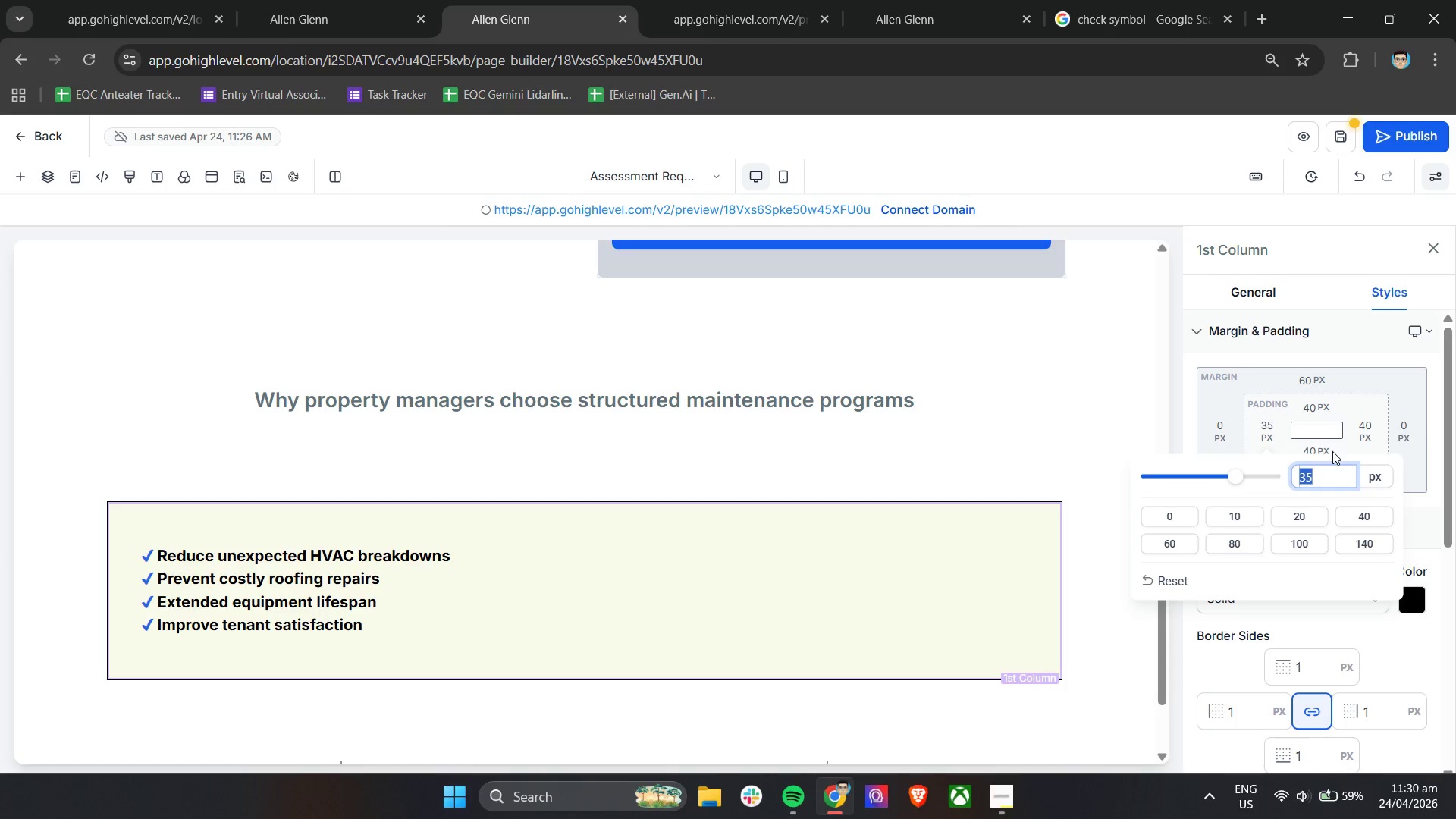 
key(Control+C)
 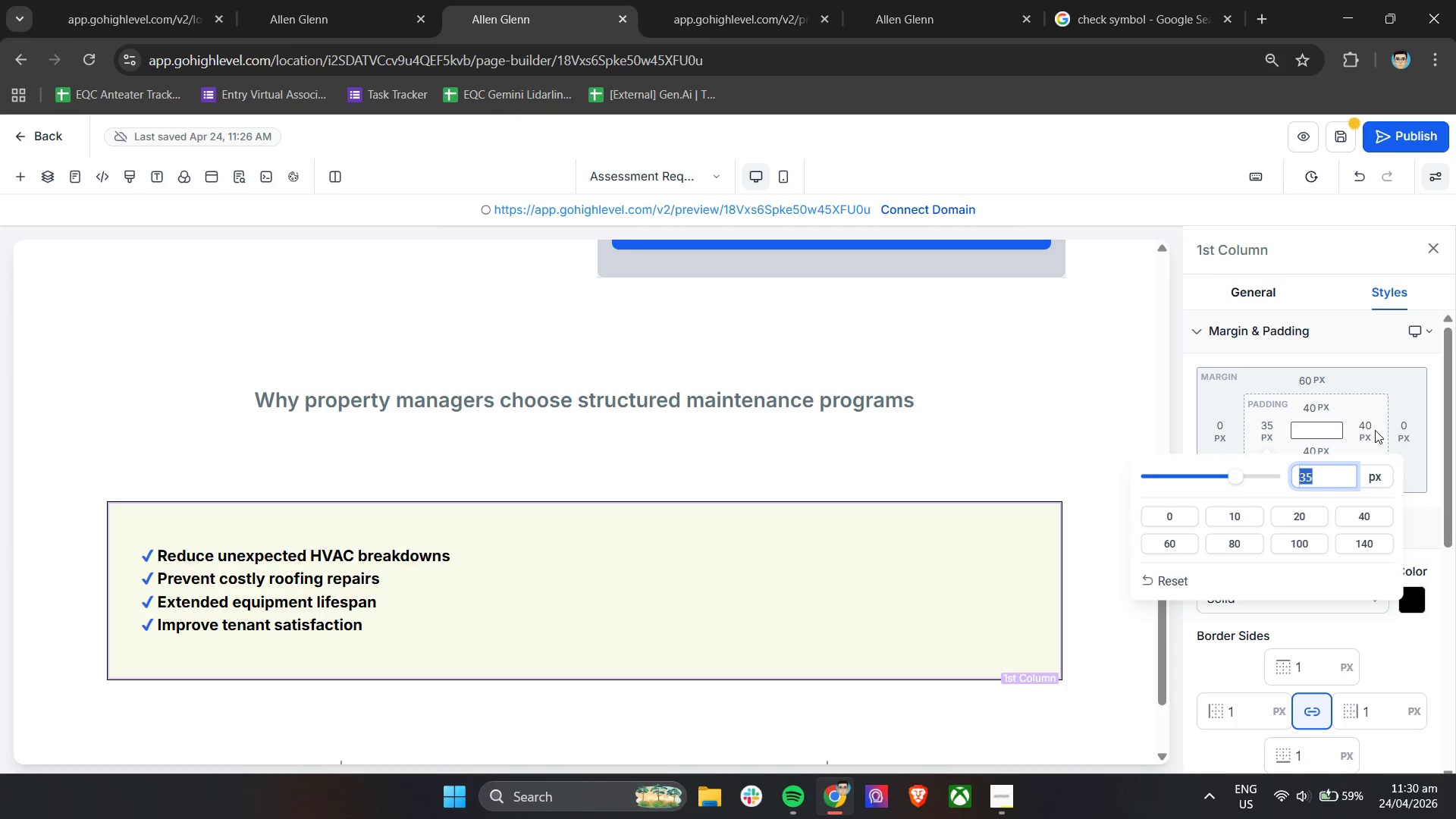 
left_click([1375, 429])
 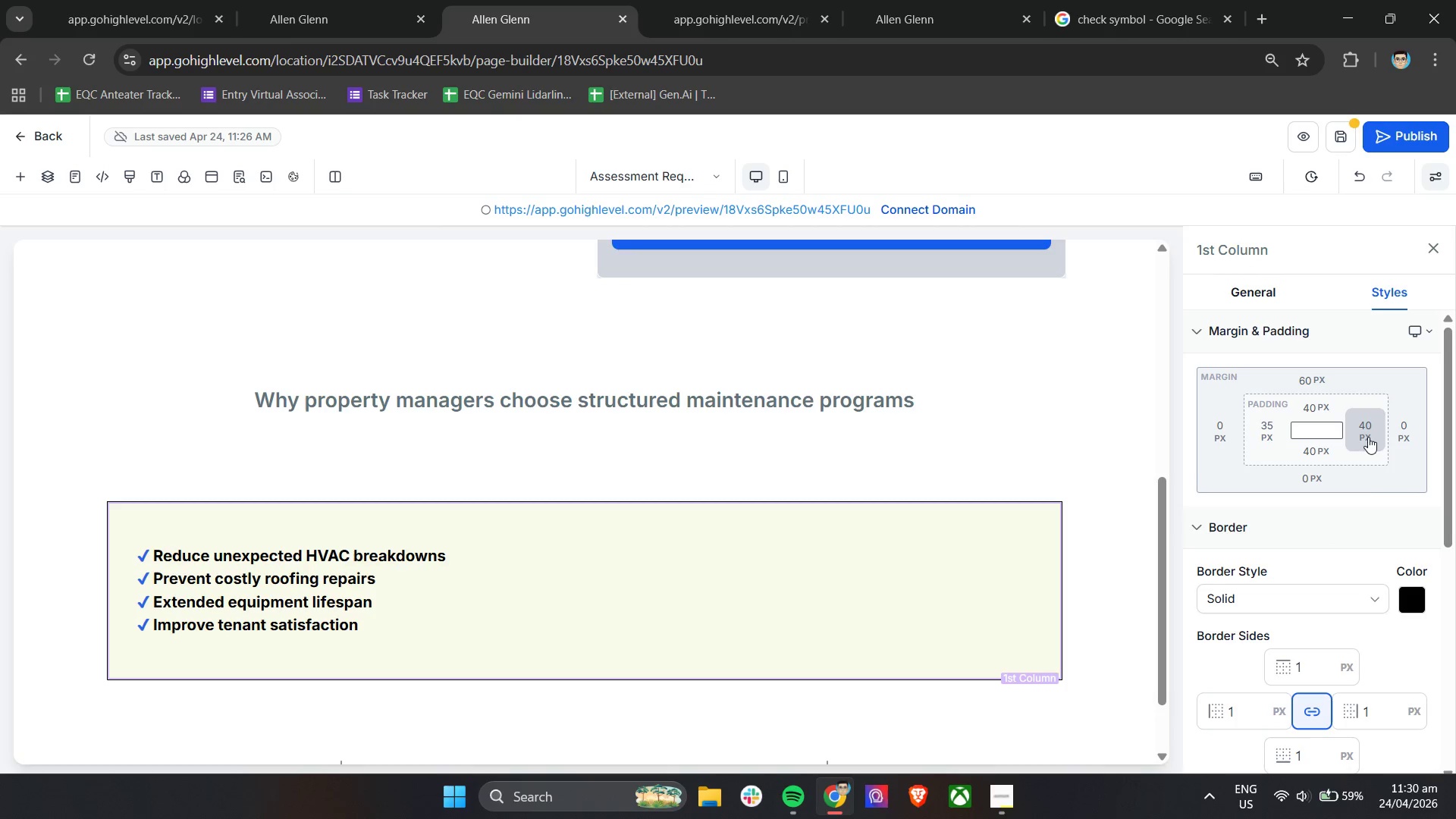 
double_click([1368, 437])
 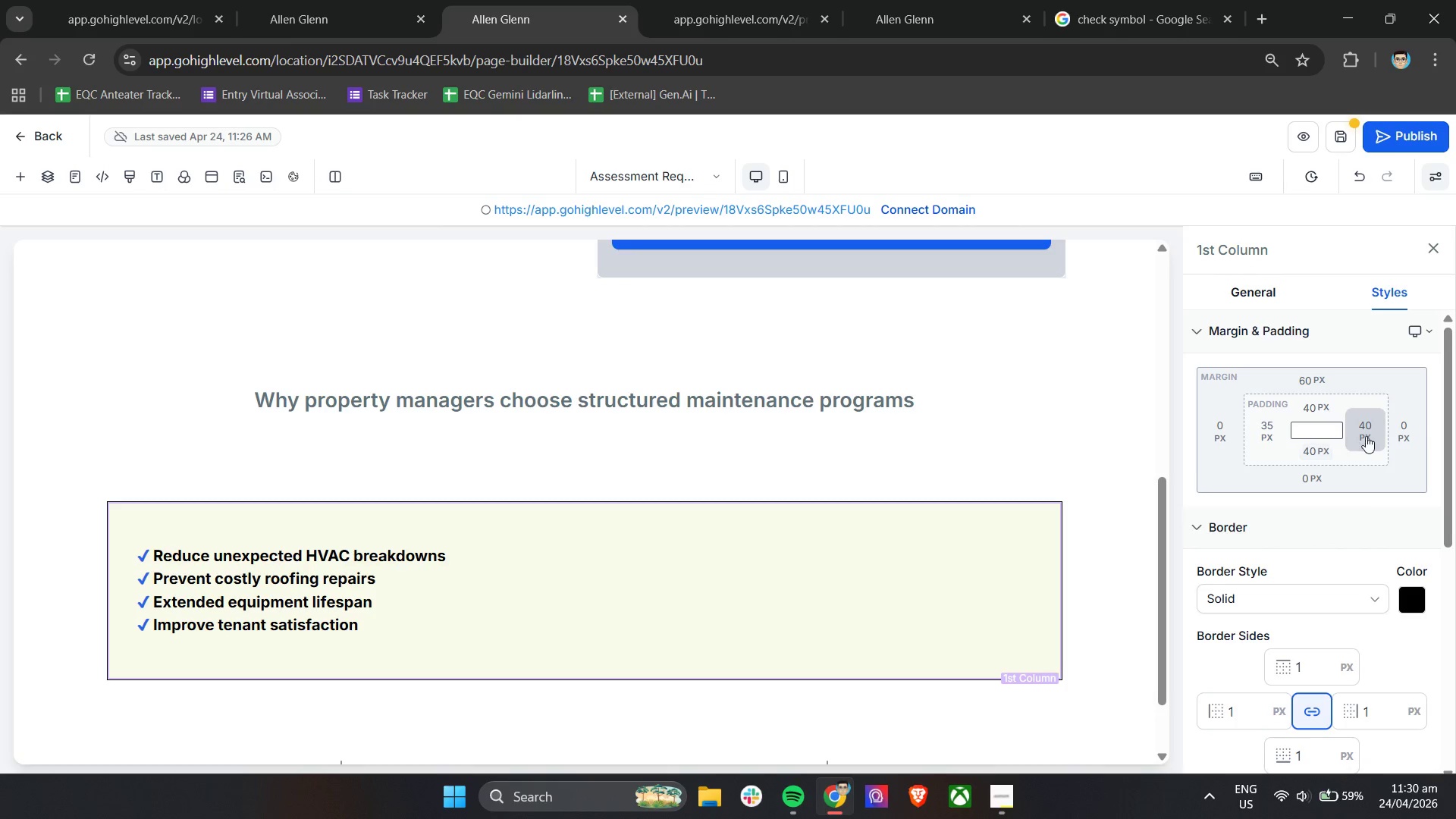 
double_click([1367, 436])
 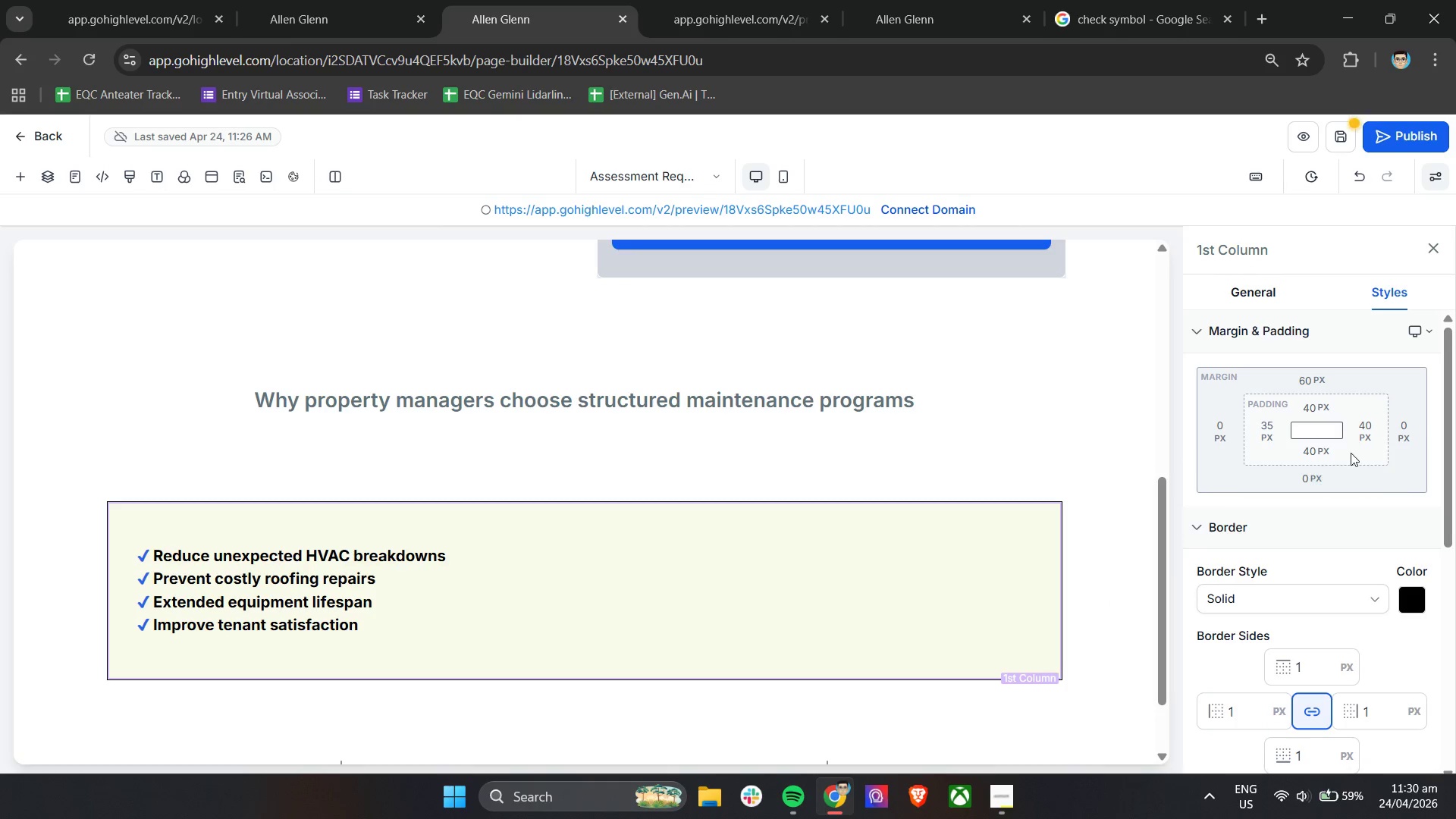 
left_click([1359, 434])
 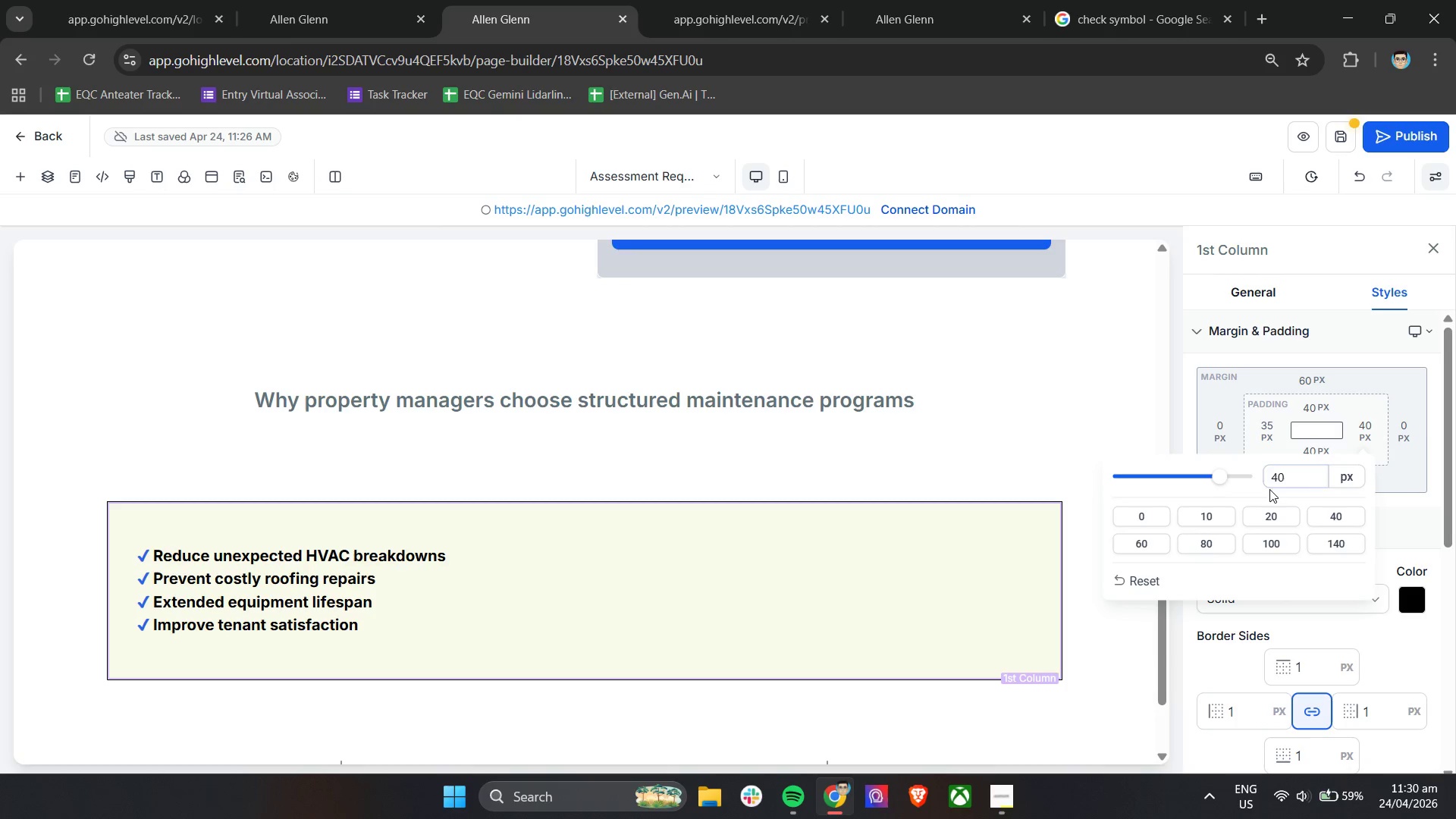 
left_click_drag(start_coordinate=[1278, 479], to_coordinate=[1266, 479])
 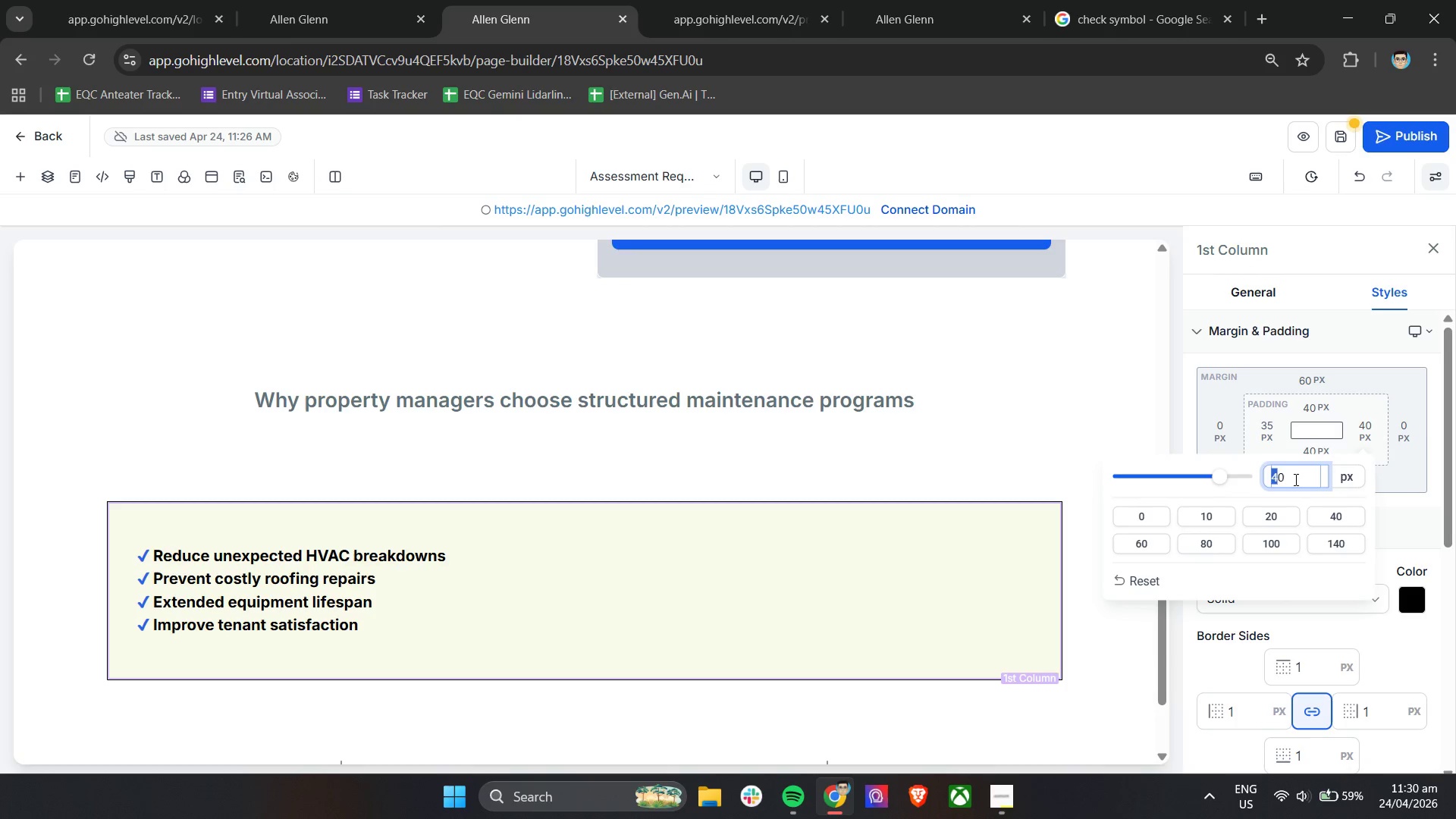 
left_click_drag(start_coordinate=[1294, 479], to_coordinate=[1271, 479])
 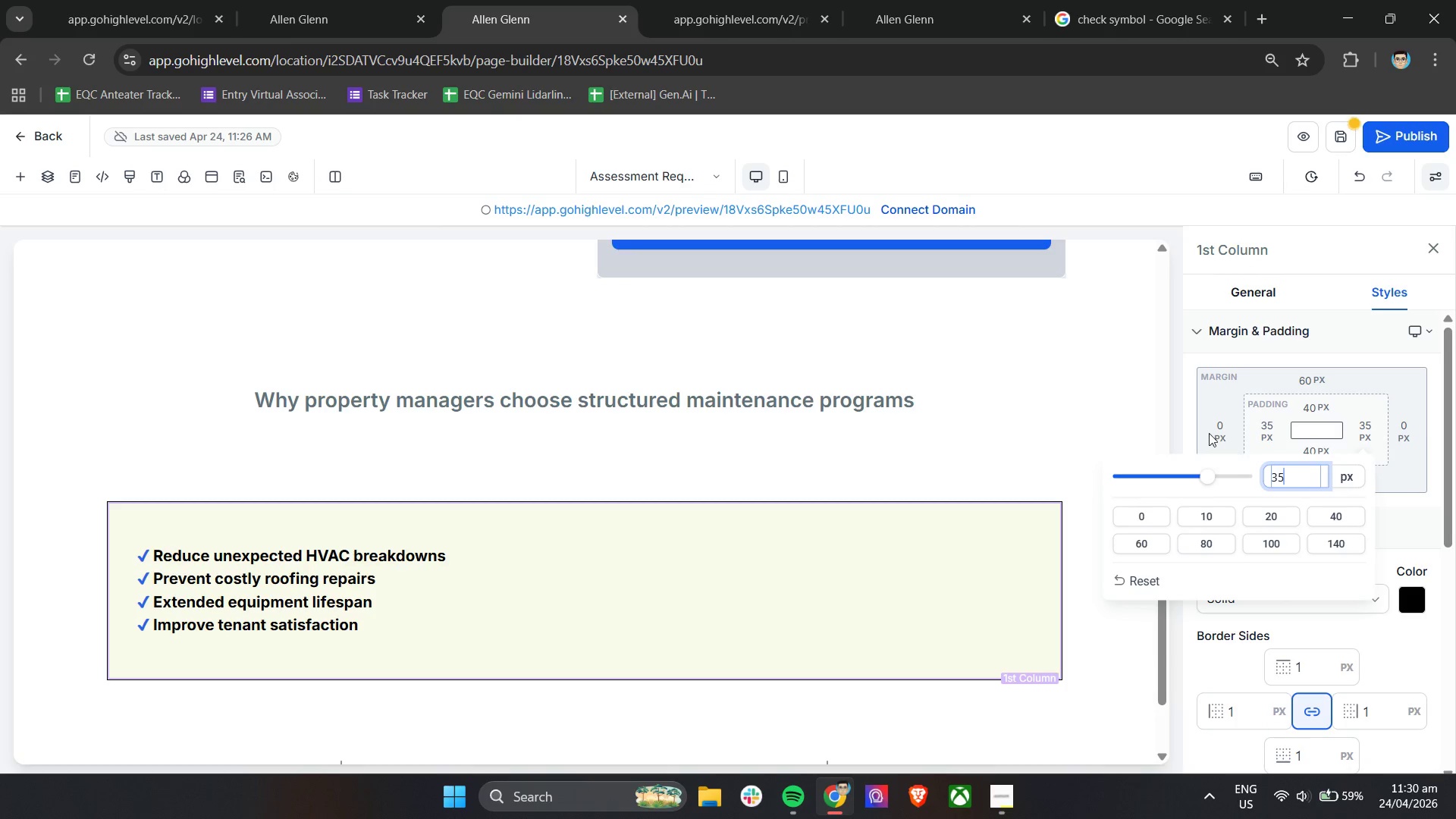 
key(Control+ControlLeft)
 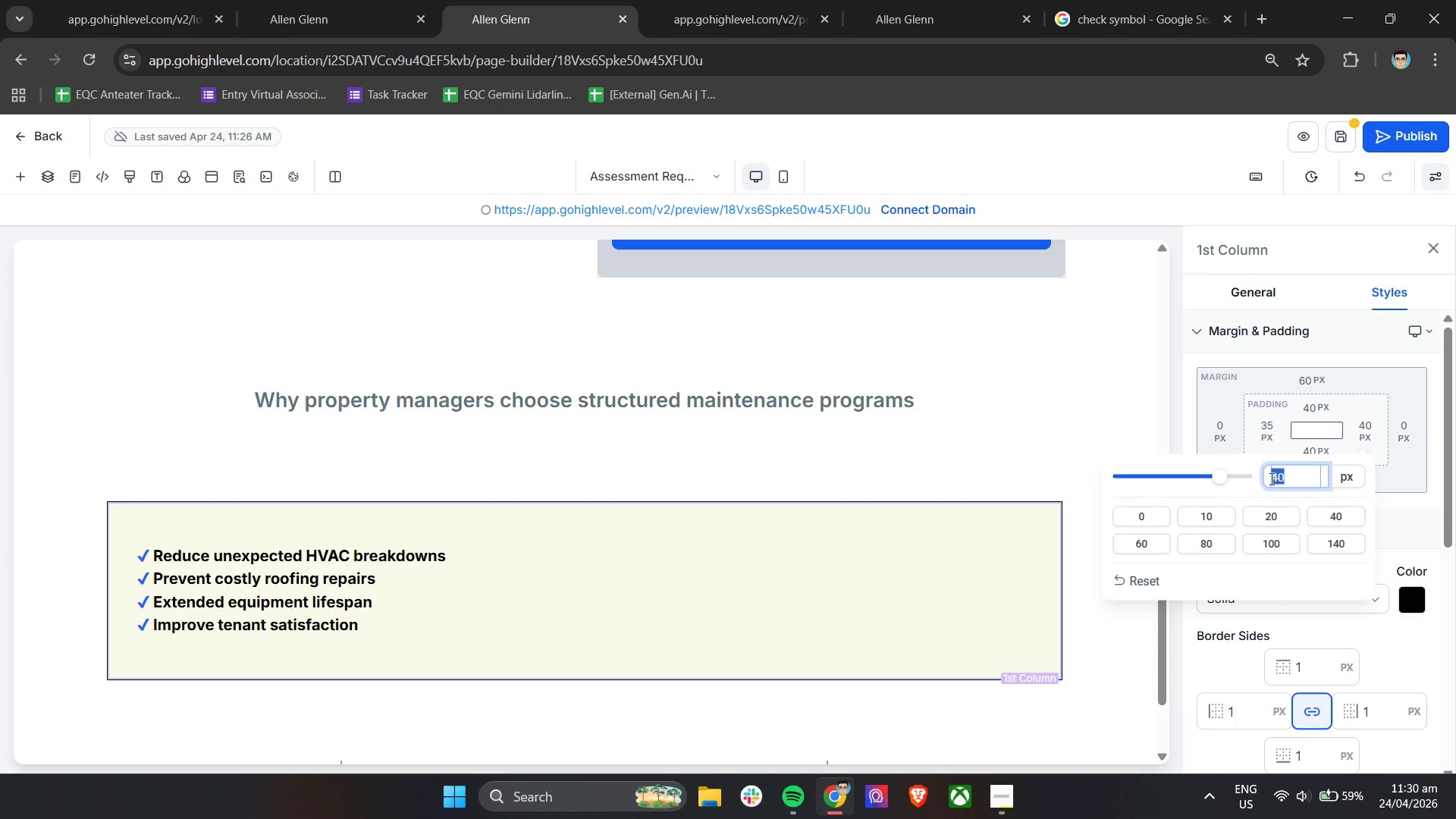 
key(Control+V)
 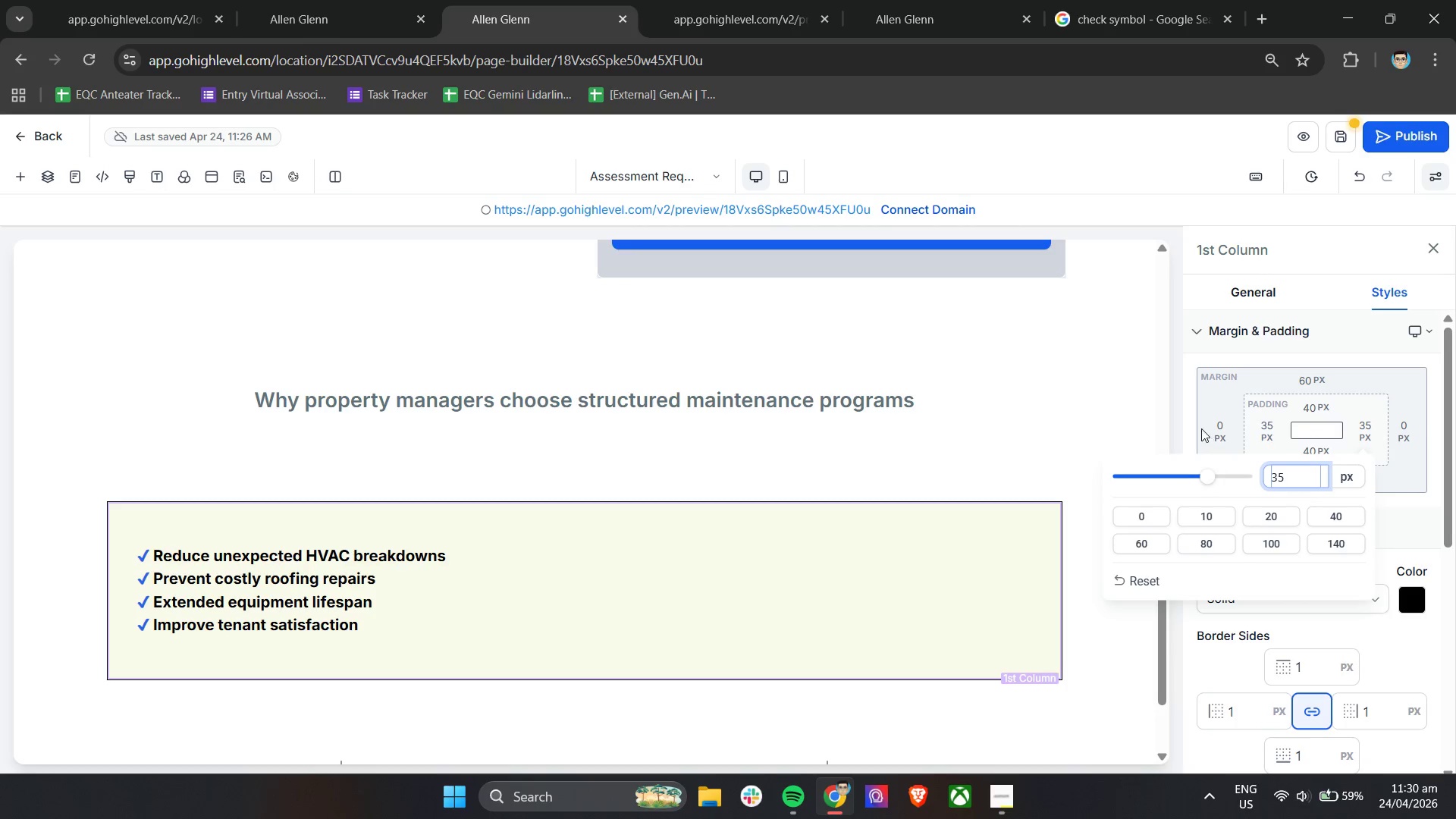 
left_click([1193, 424])
 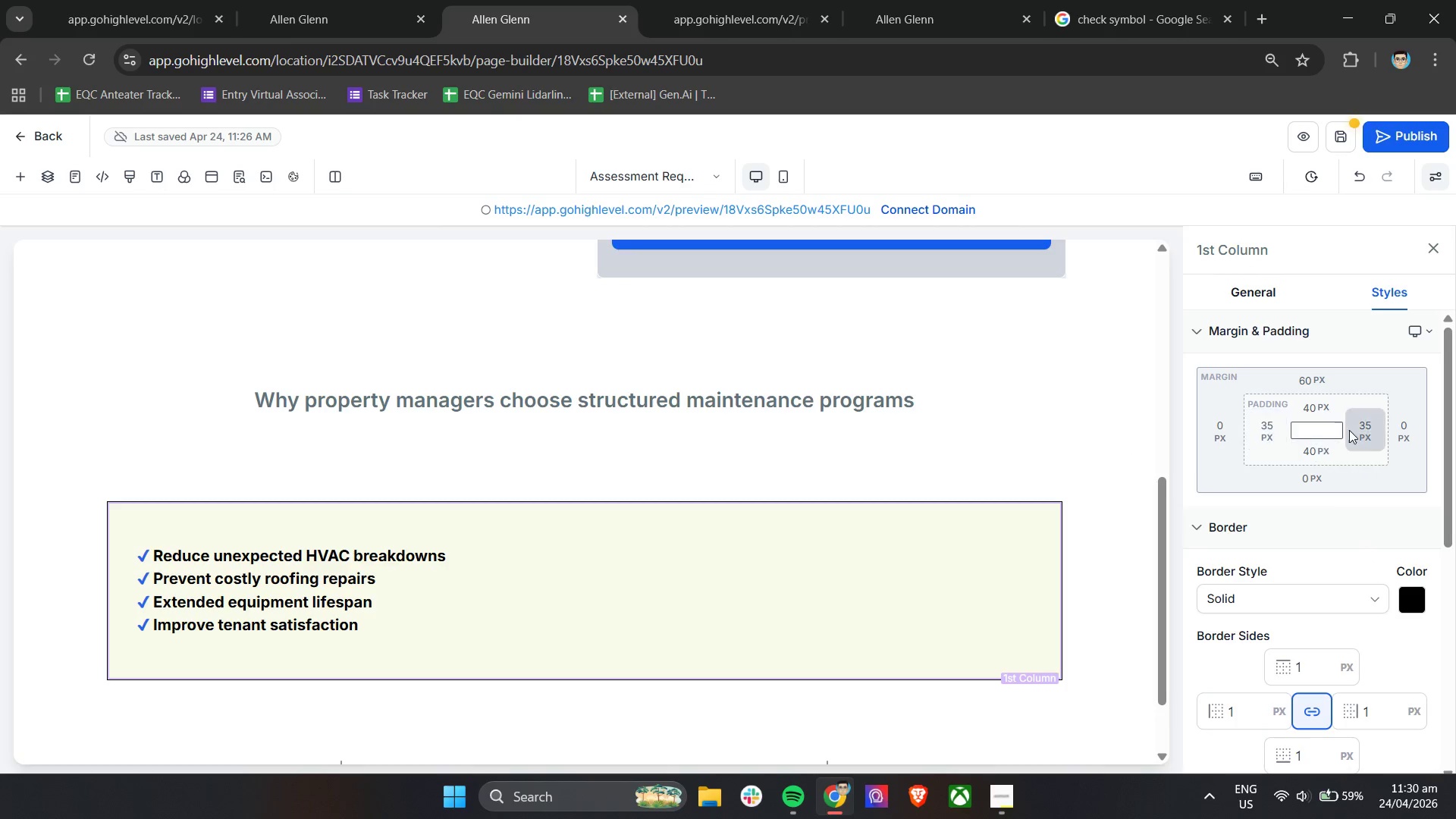 
left_click([1398, 426])
 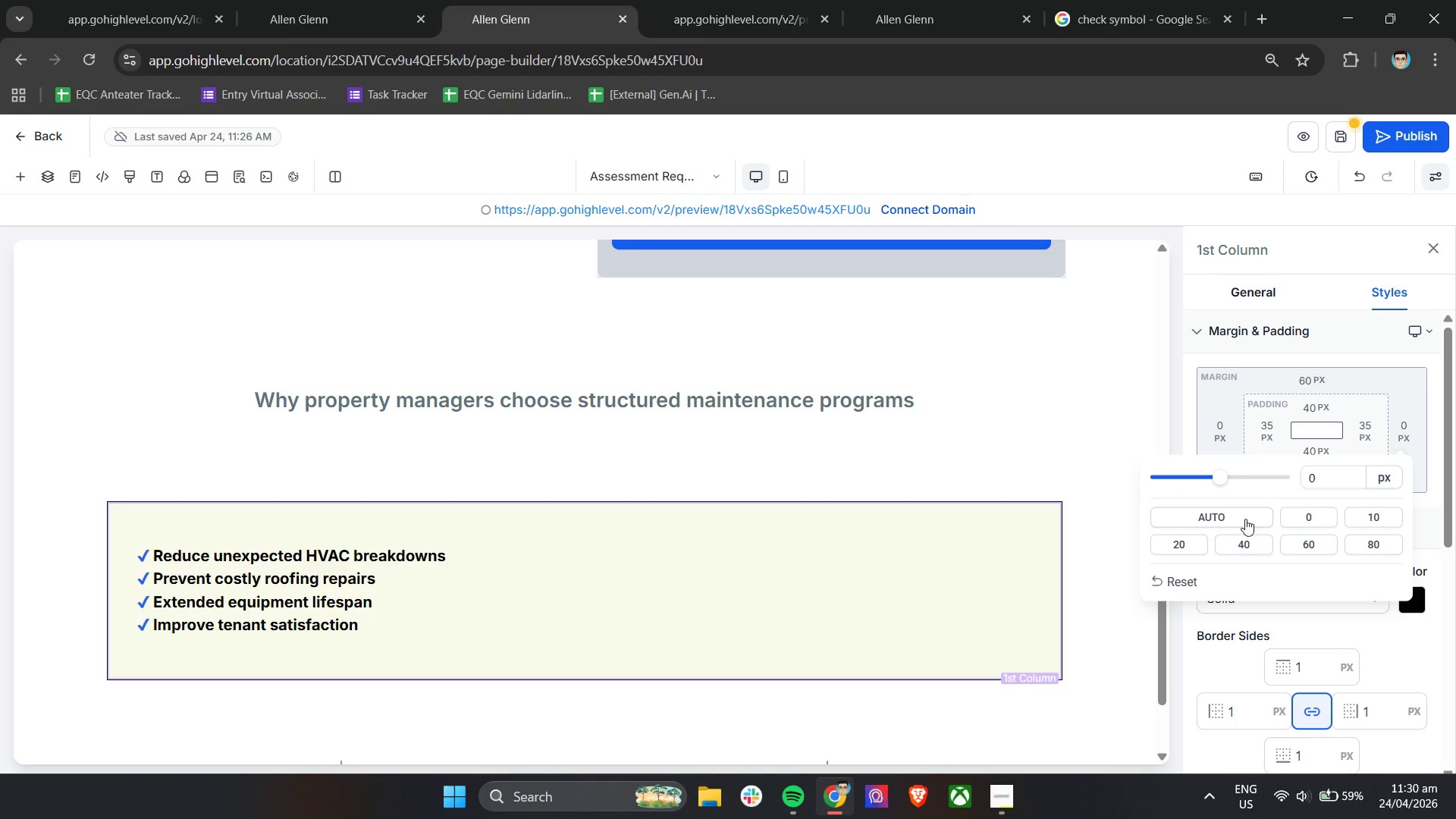 
left_click([1327, 478])
 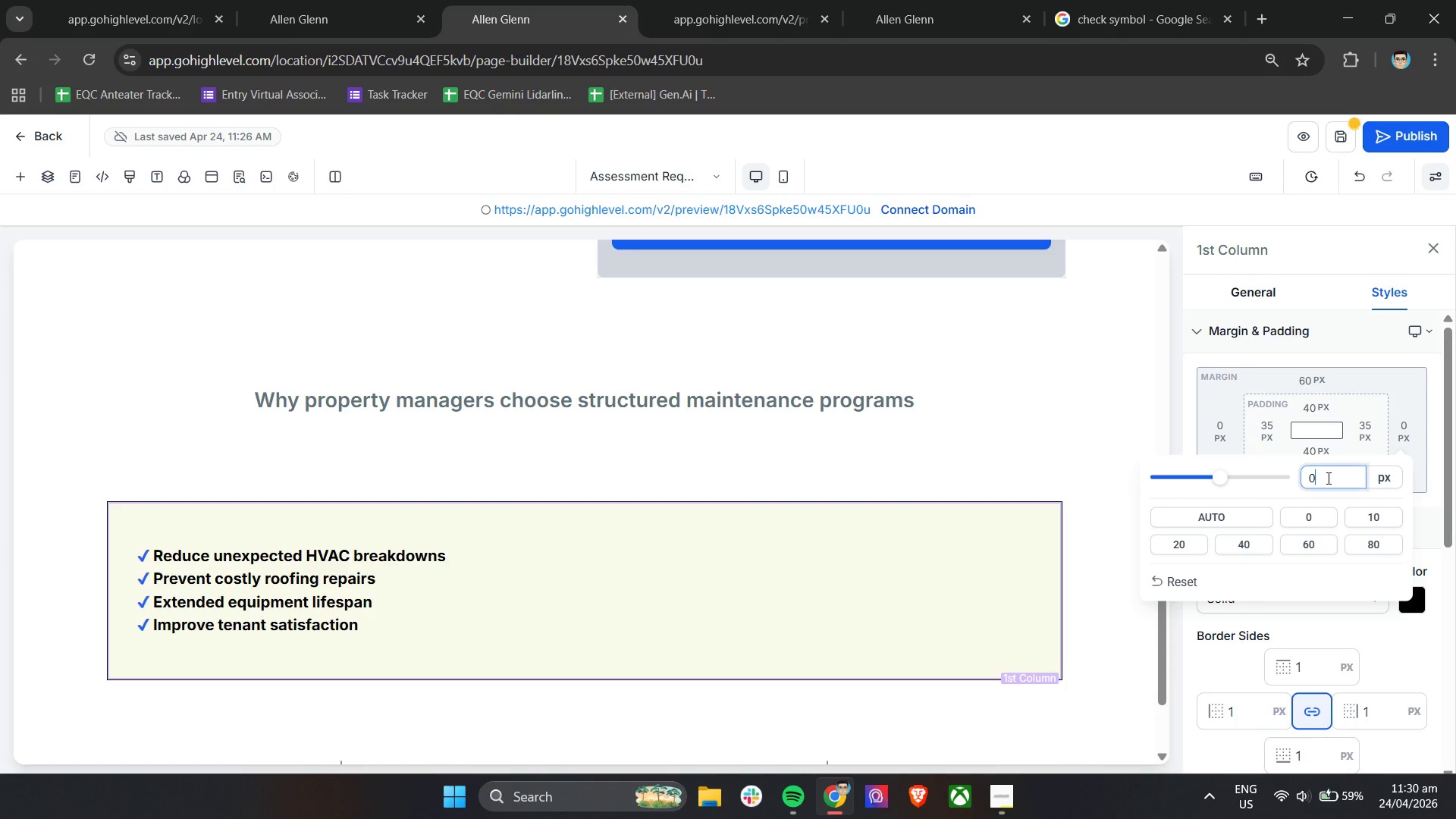 
key(Control+V)
 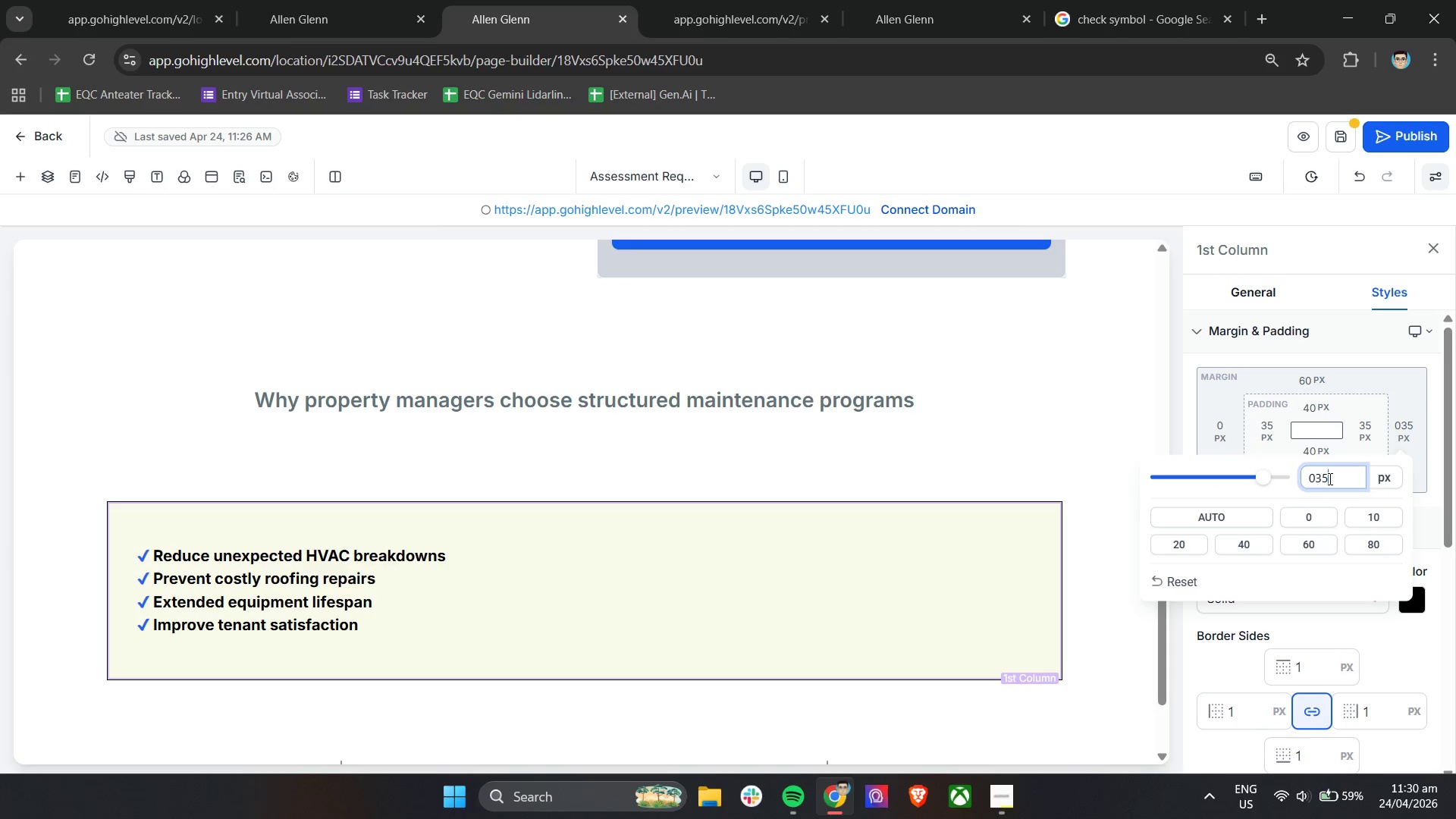 
left_click_drag(start_coordinate=[1329, 479], to_coordinate=[1289, 479])
 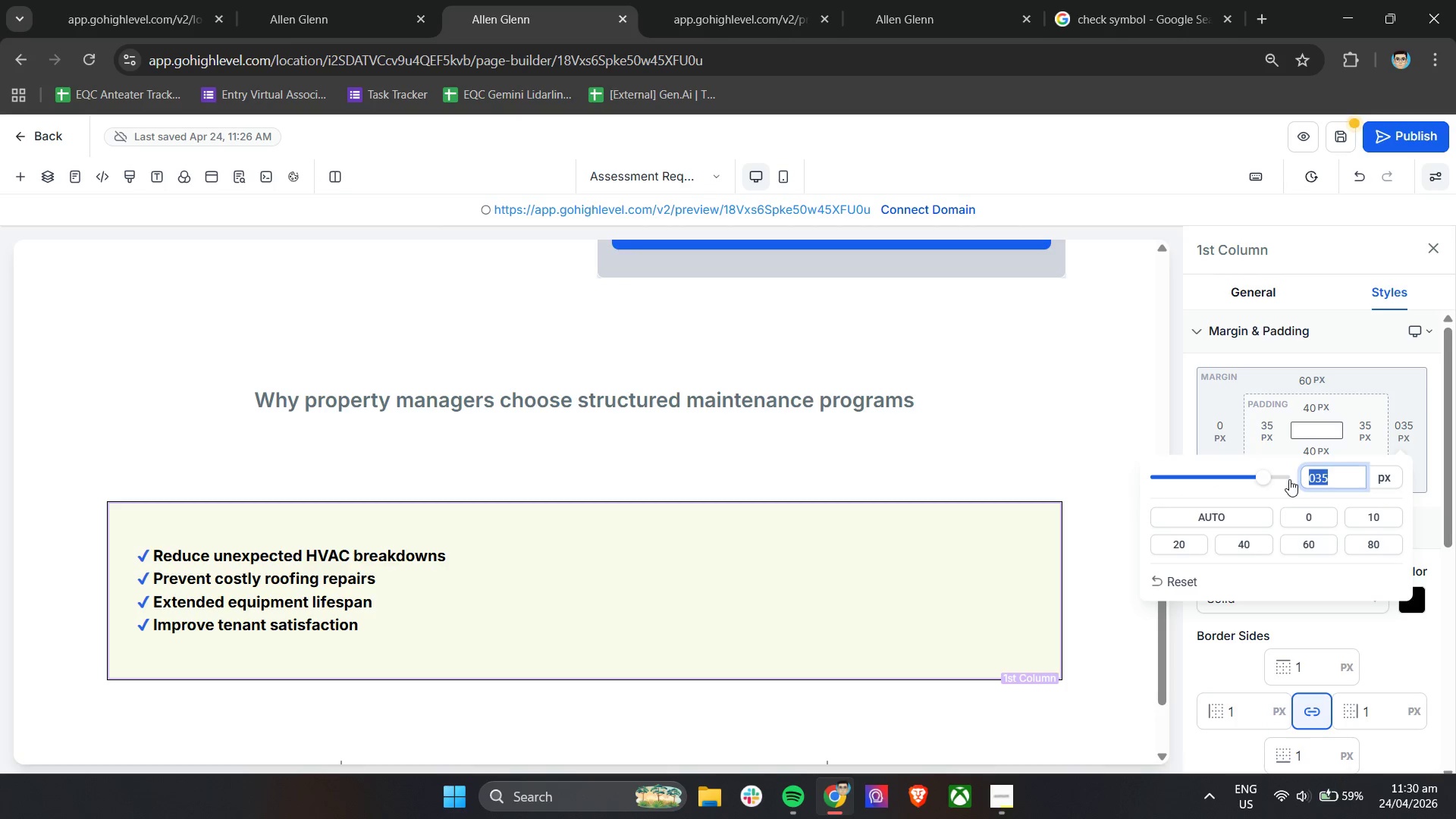 
key(Control+V)
 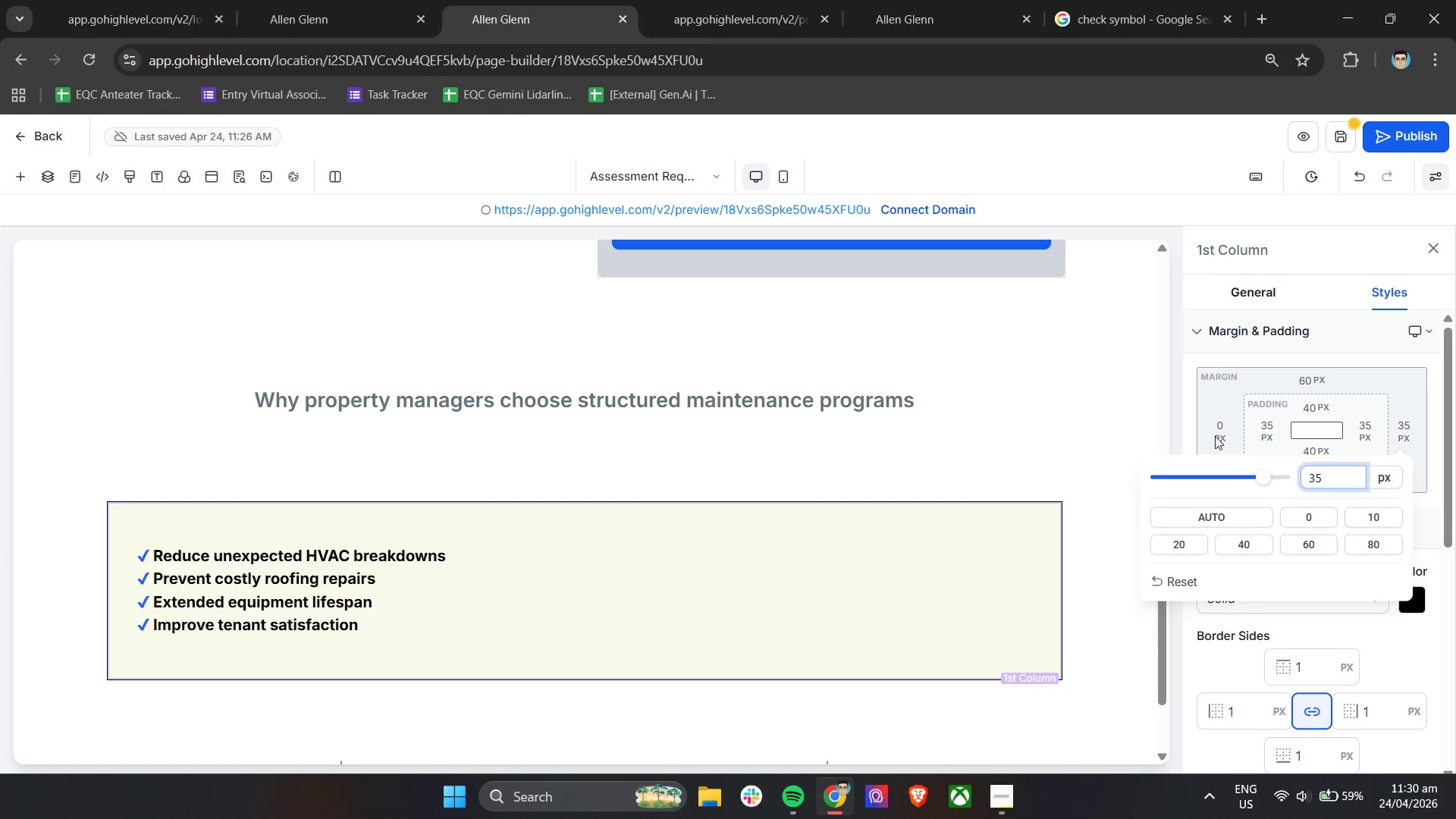 
left_click([1187, 426])
 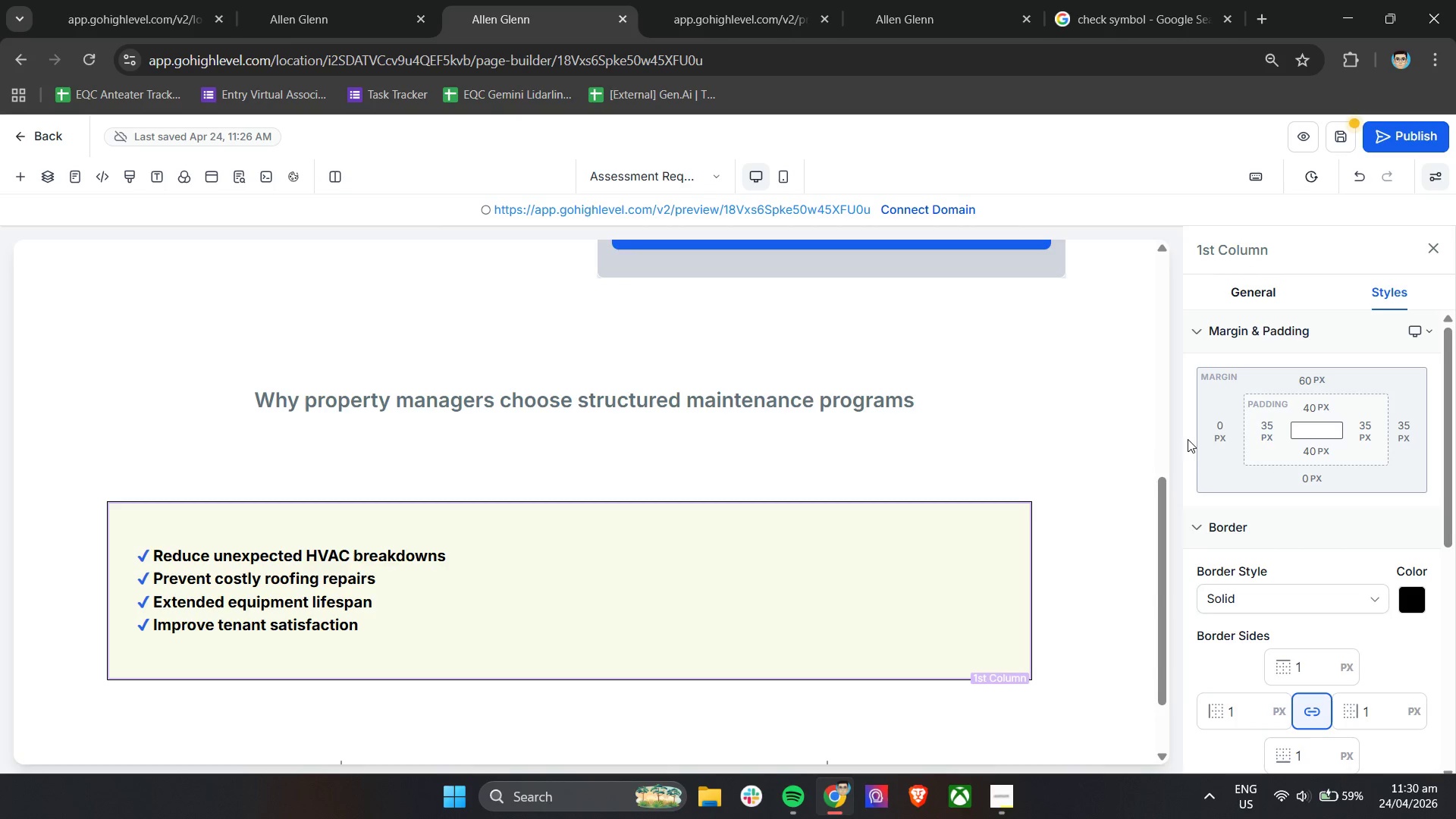 
left_click([1216, 437])
 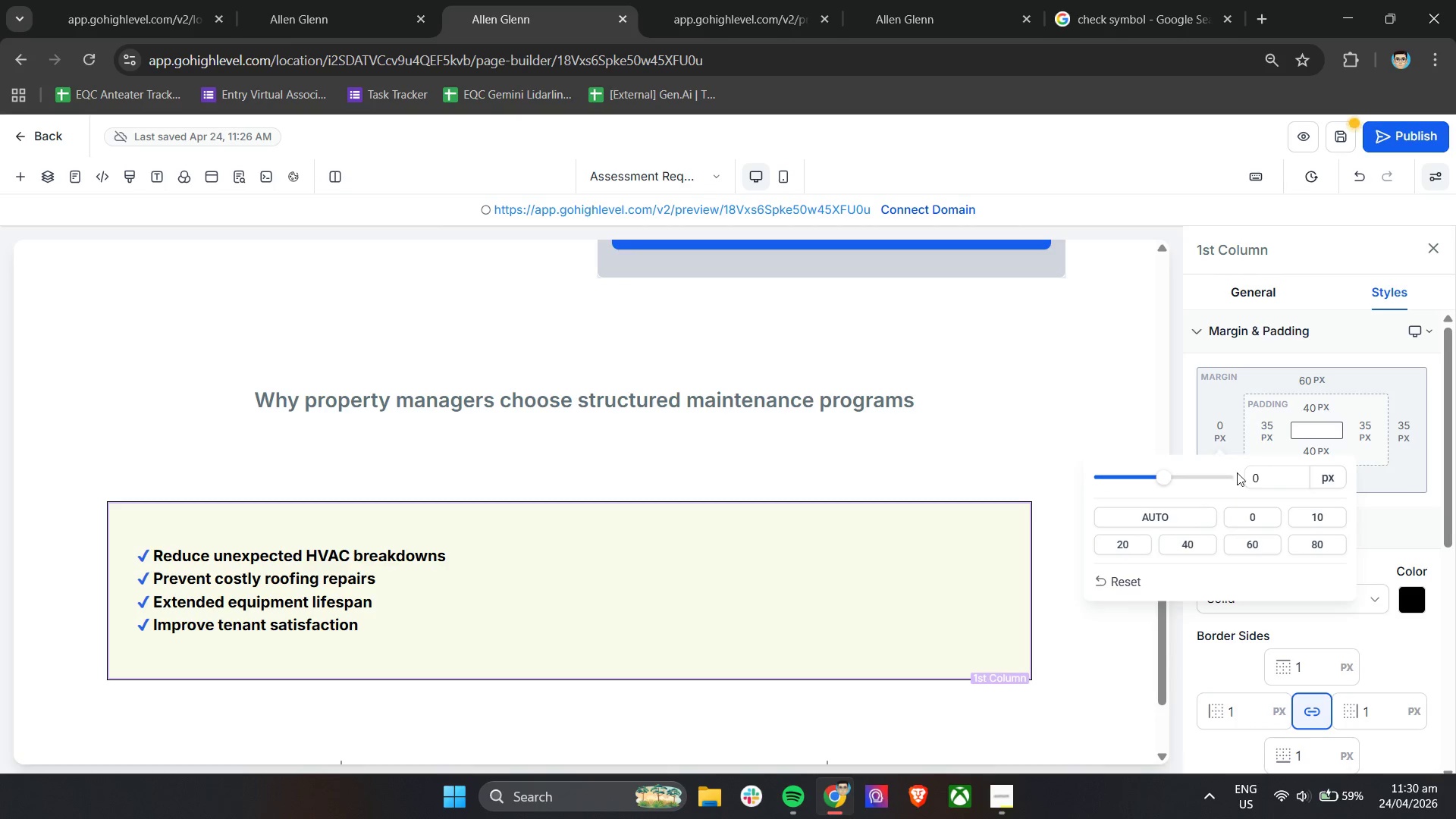 
left_click_drag(start_coordinate=[1269, 475], to_coordinate=[1241, 475])
 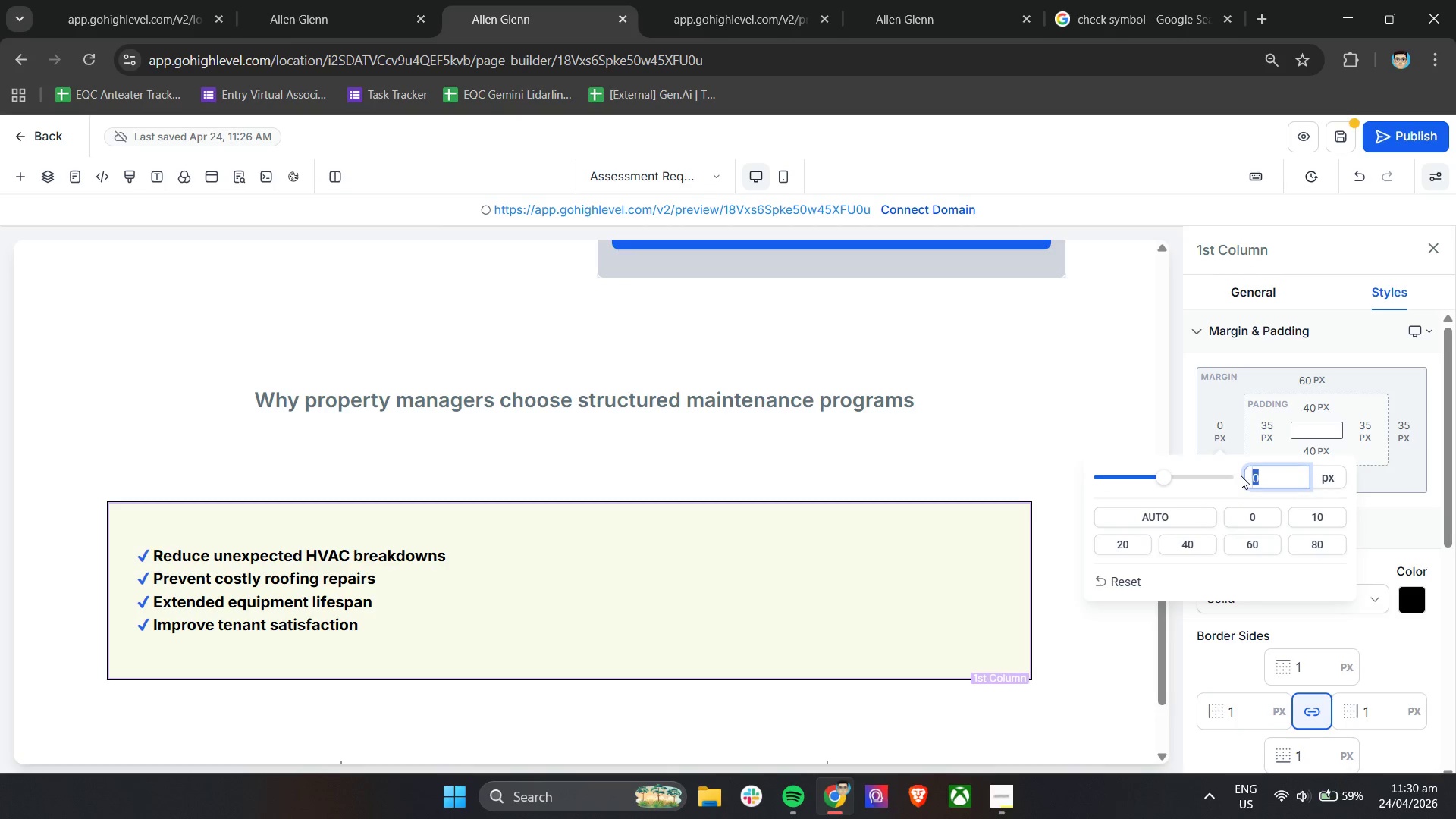 
key(Control+V)
 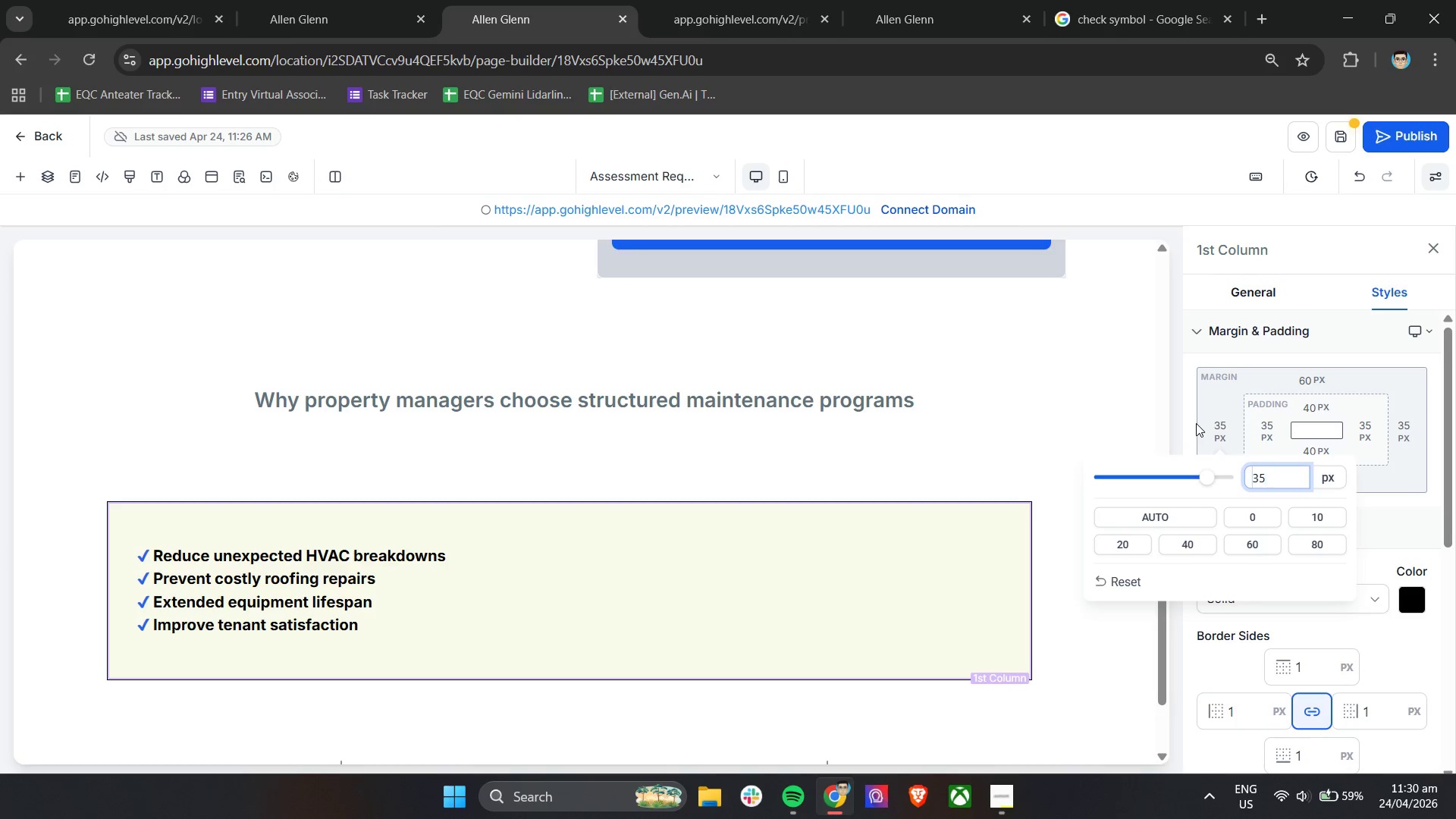 
left_click([1188, 416])
 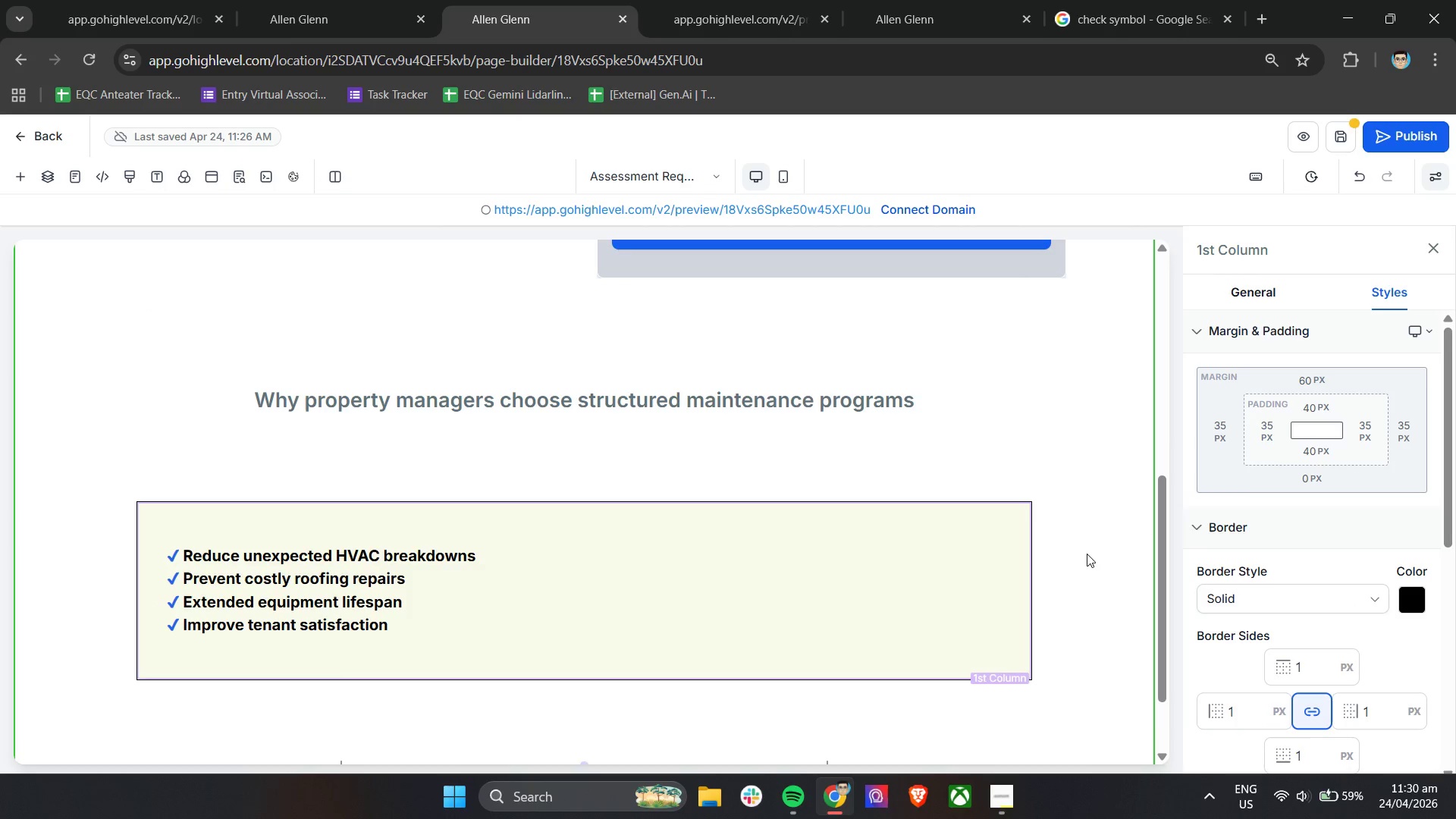 
left_click([1105, 542])
 